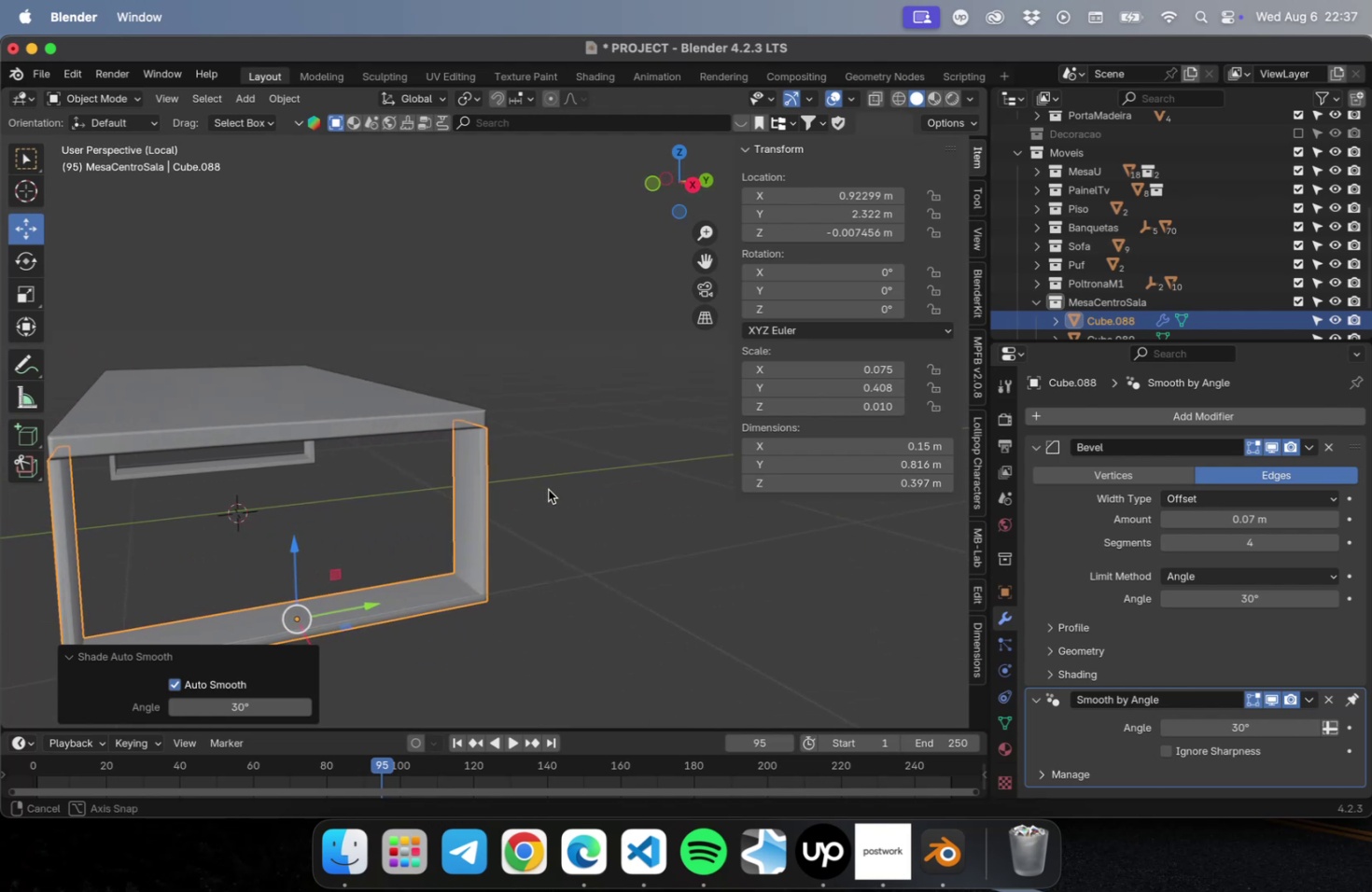 
scroll: coordinate [430, 537], scroll_direction: up, amount: 28.0
 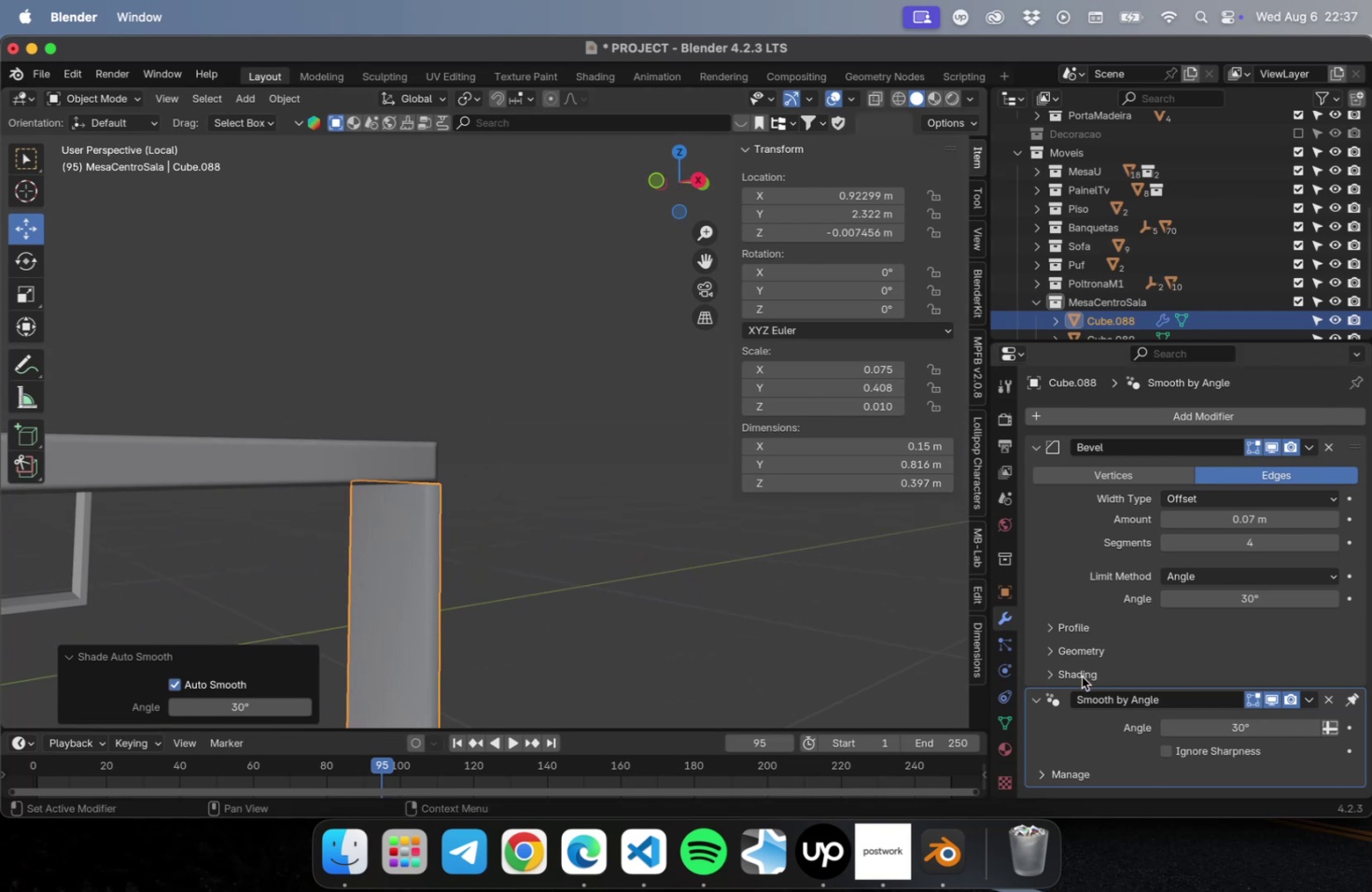 
left_click([1028, 696])
 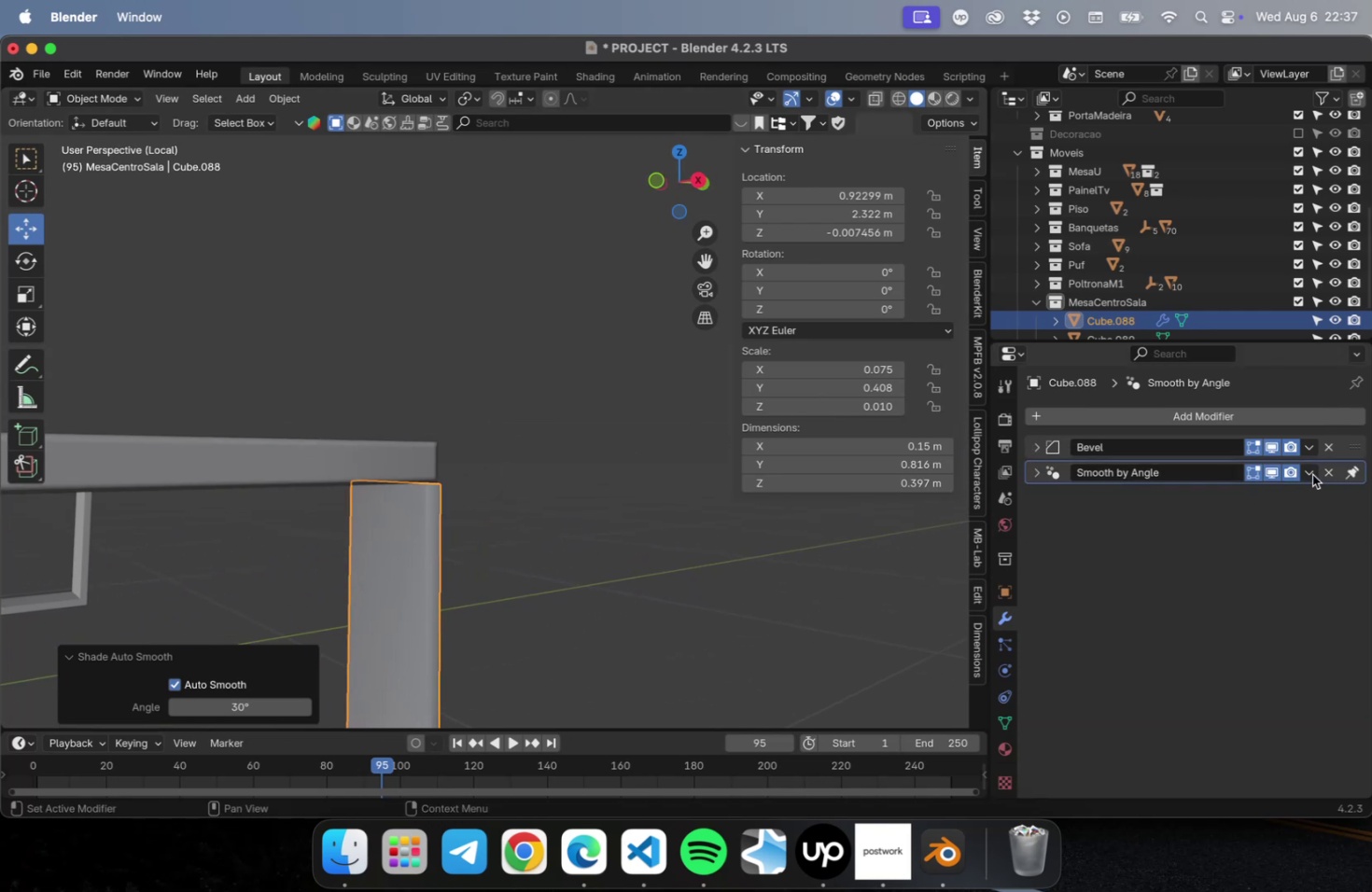 
left_click([1285, 473])
 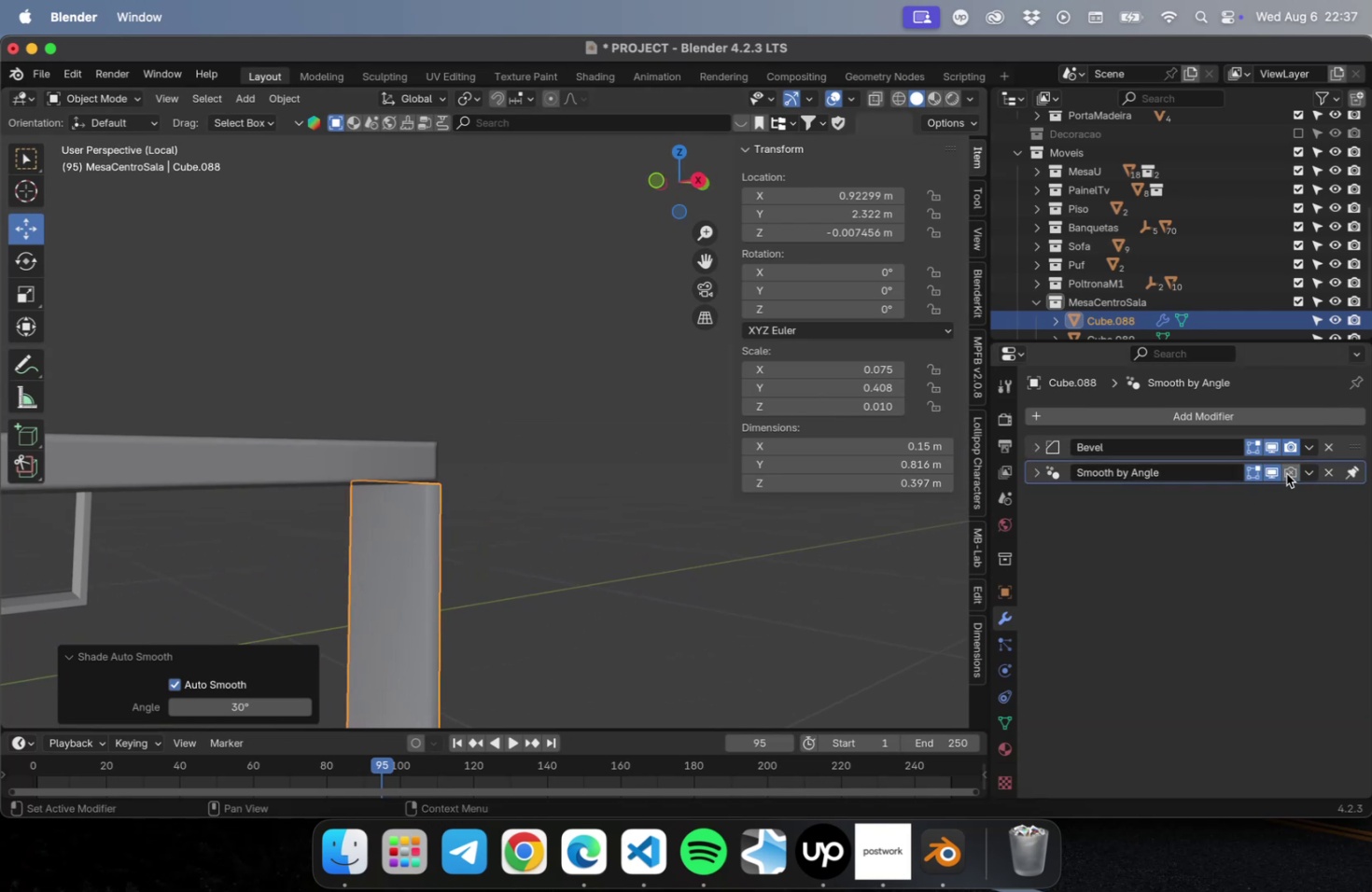 
left_click([1285, 473])
 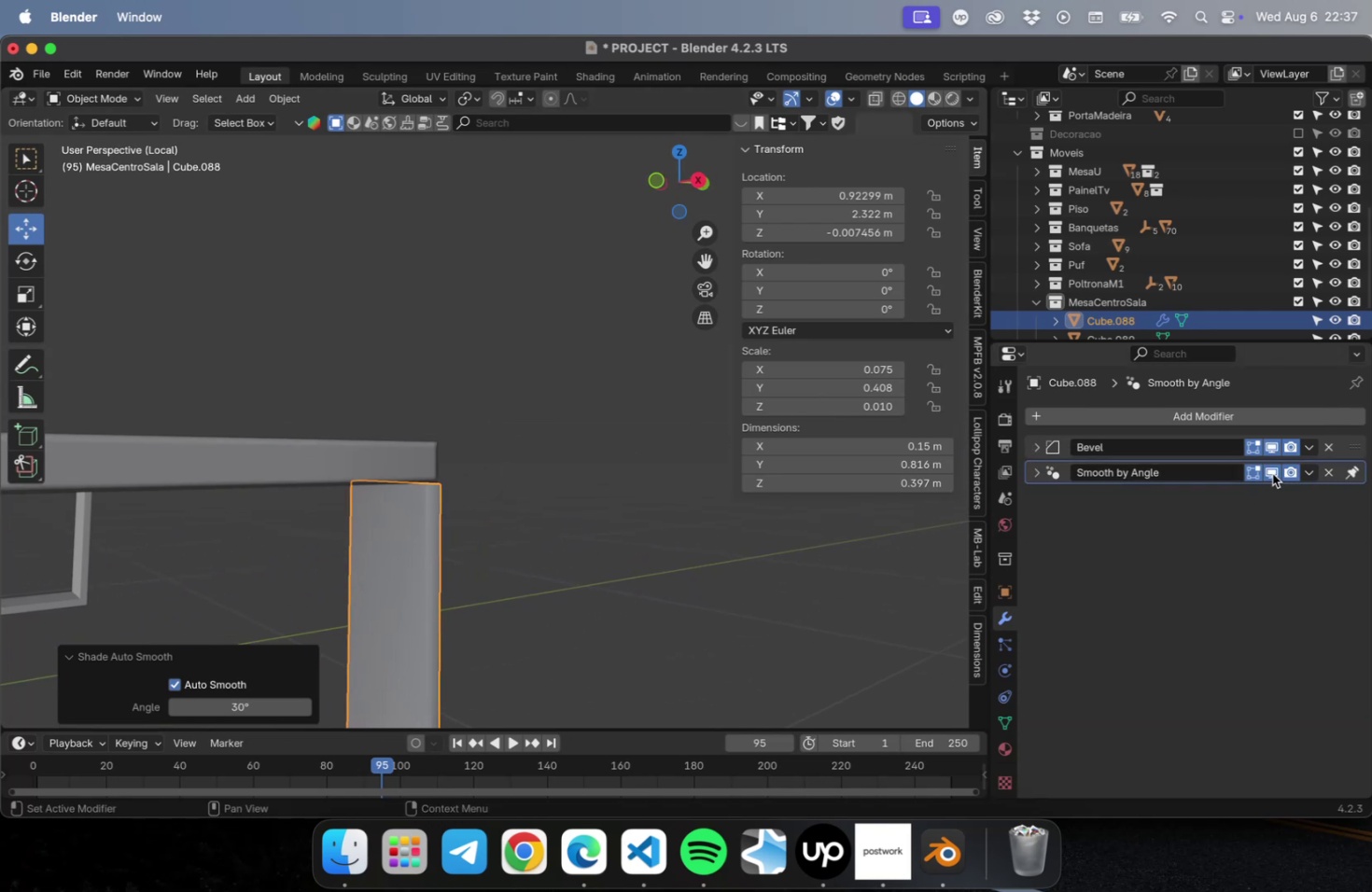 
left_click([1271, 473])
 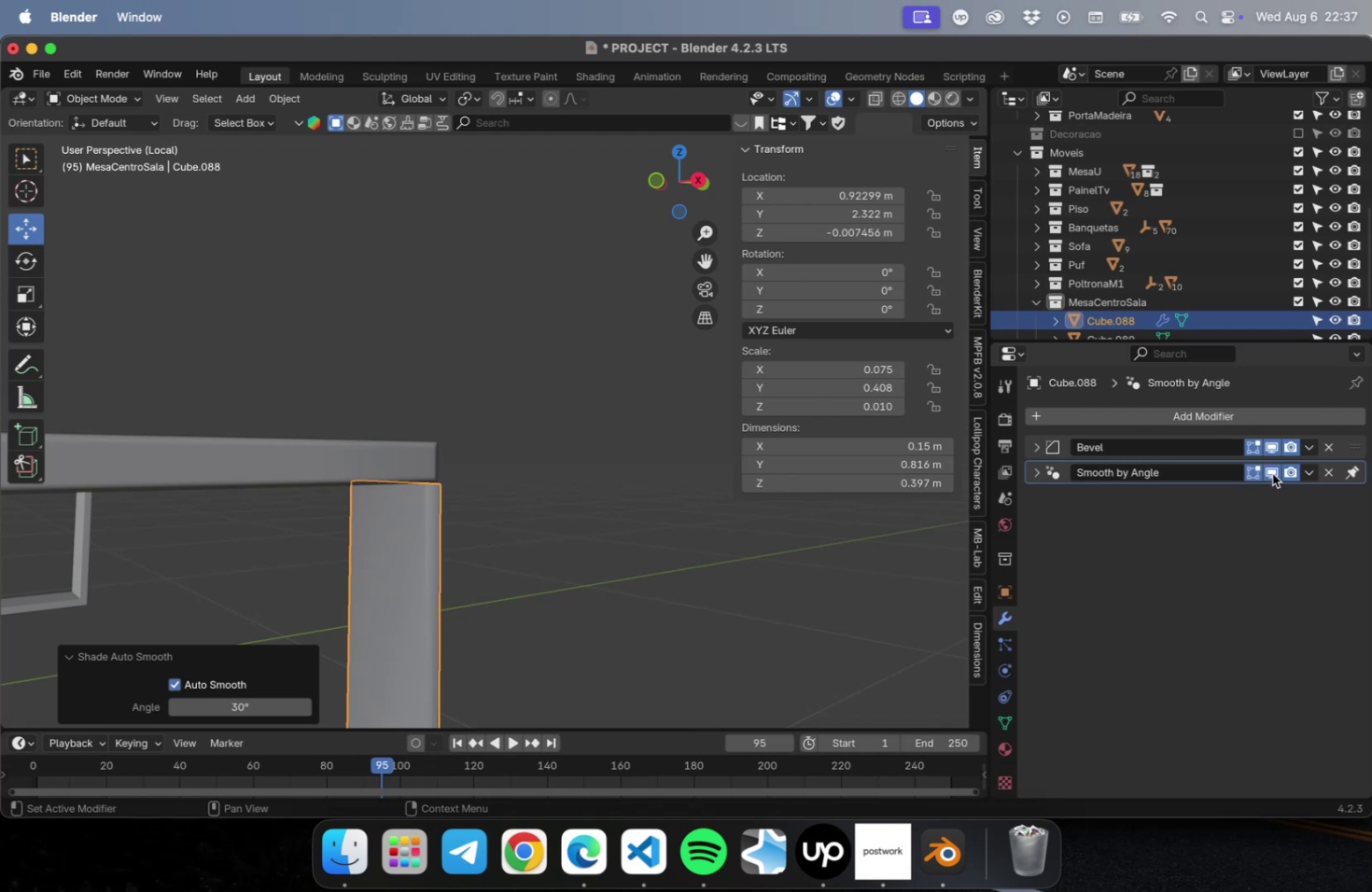 
double_click([1271, 473])
 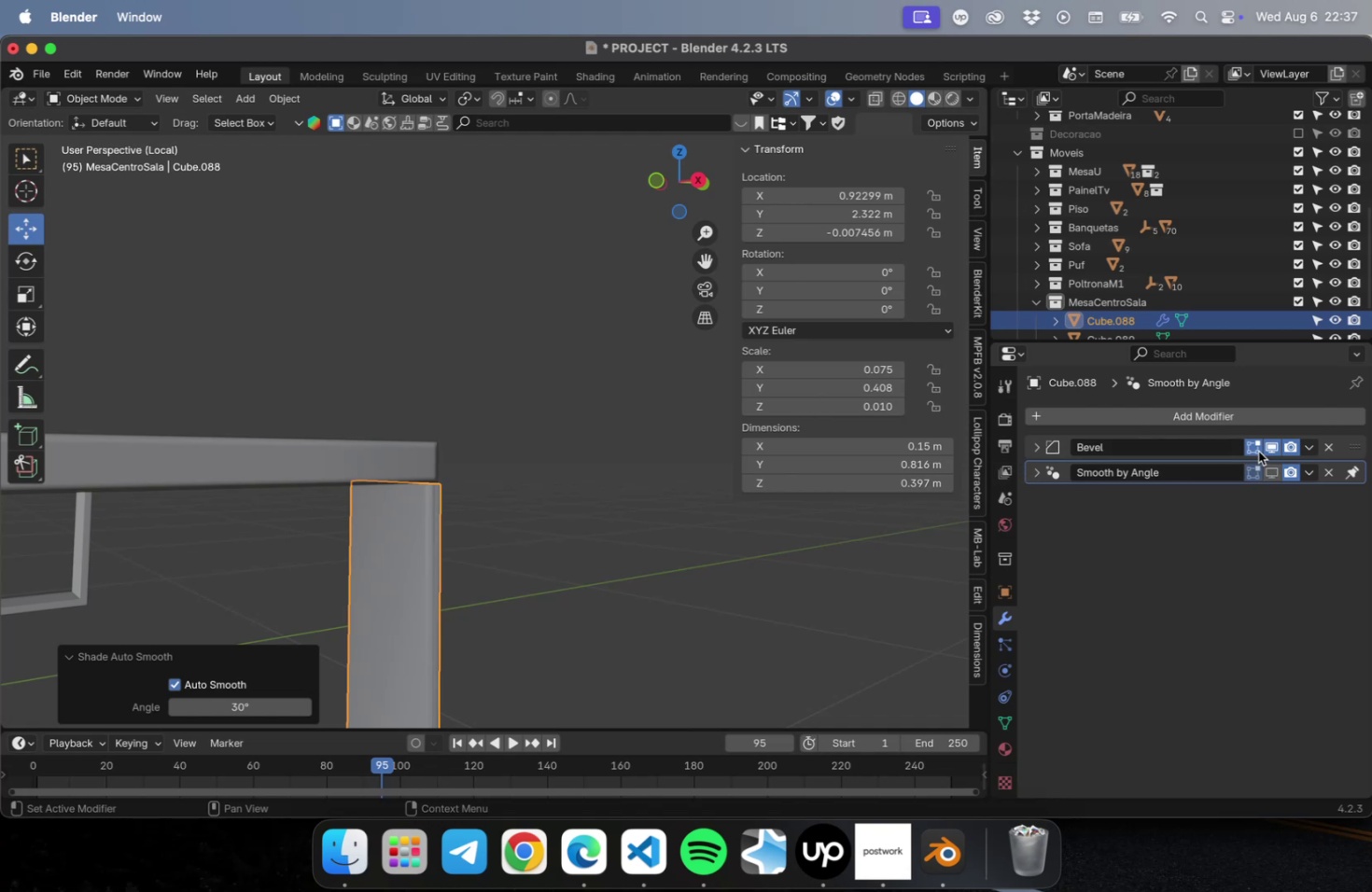 
left_click([1269, 448])
 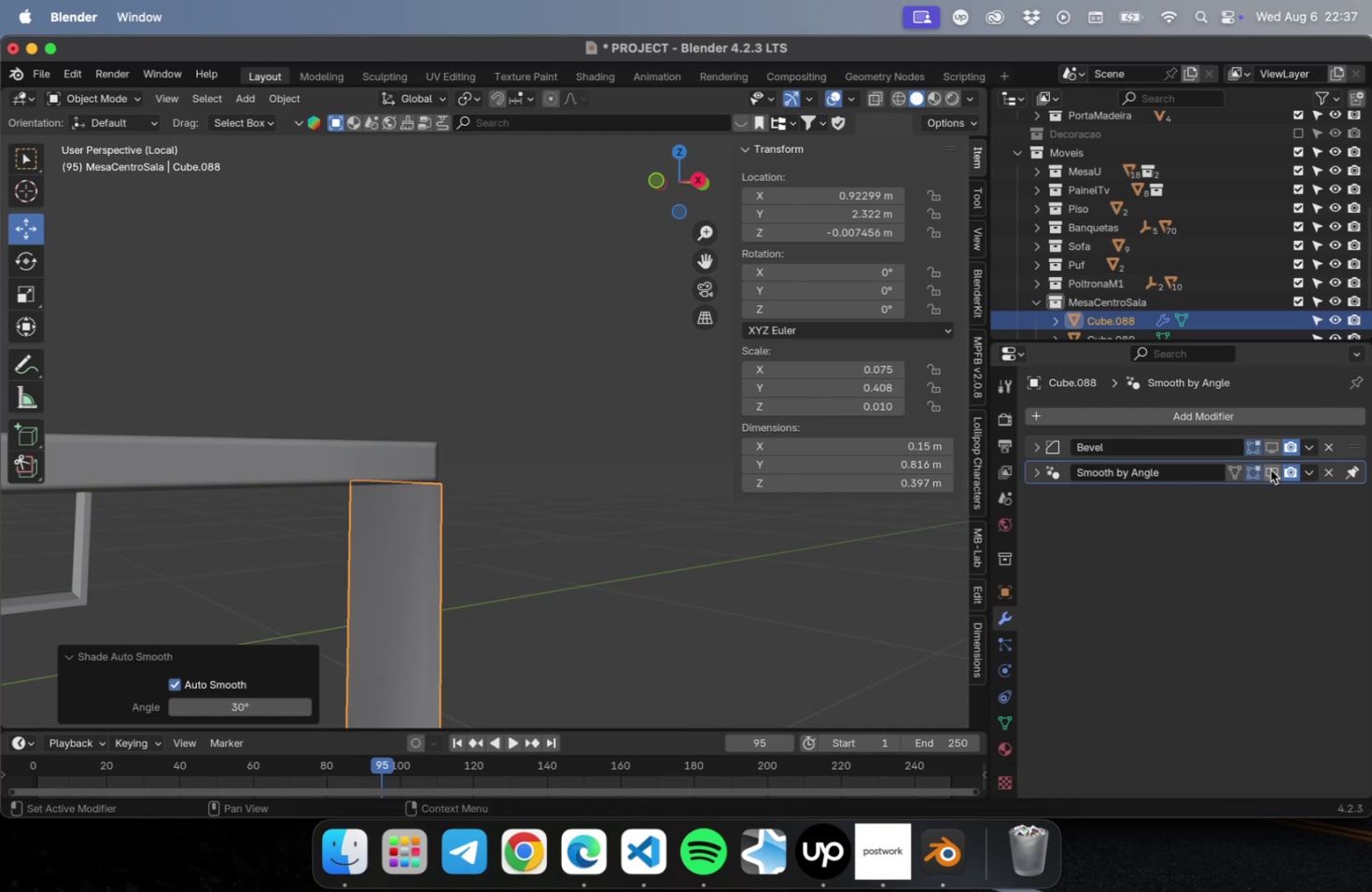 
left_click([1269, 469])
 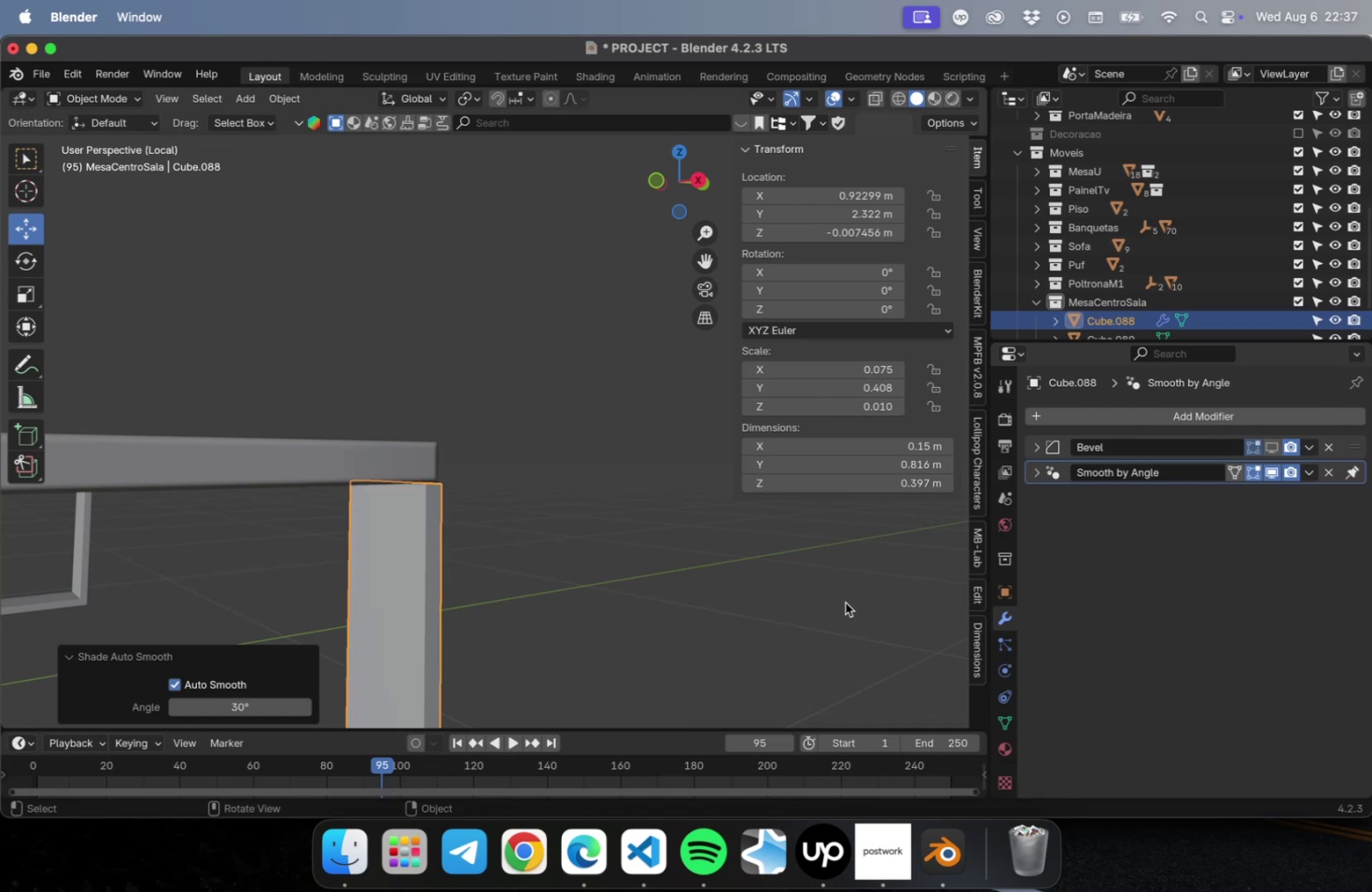 
scroll: coordinate [499, 601], scroll_direction: down, amount: 22.0
 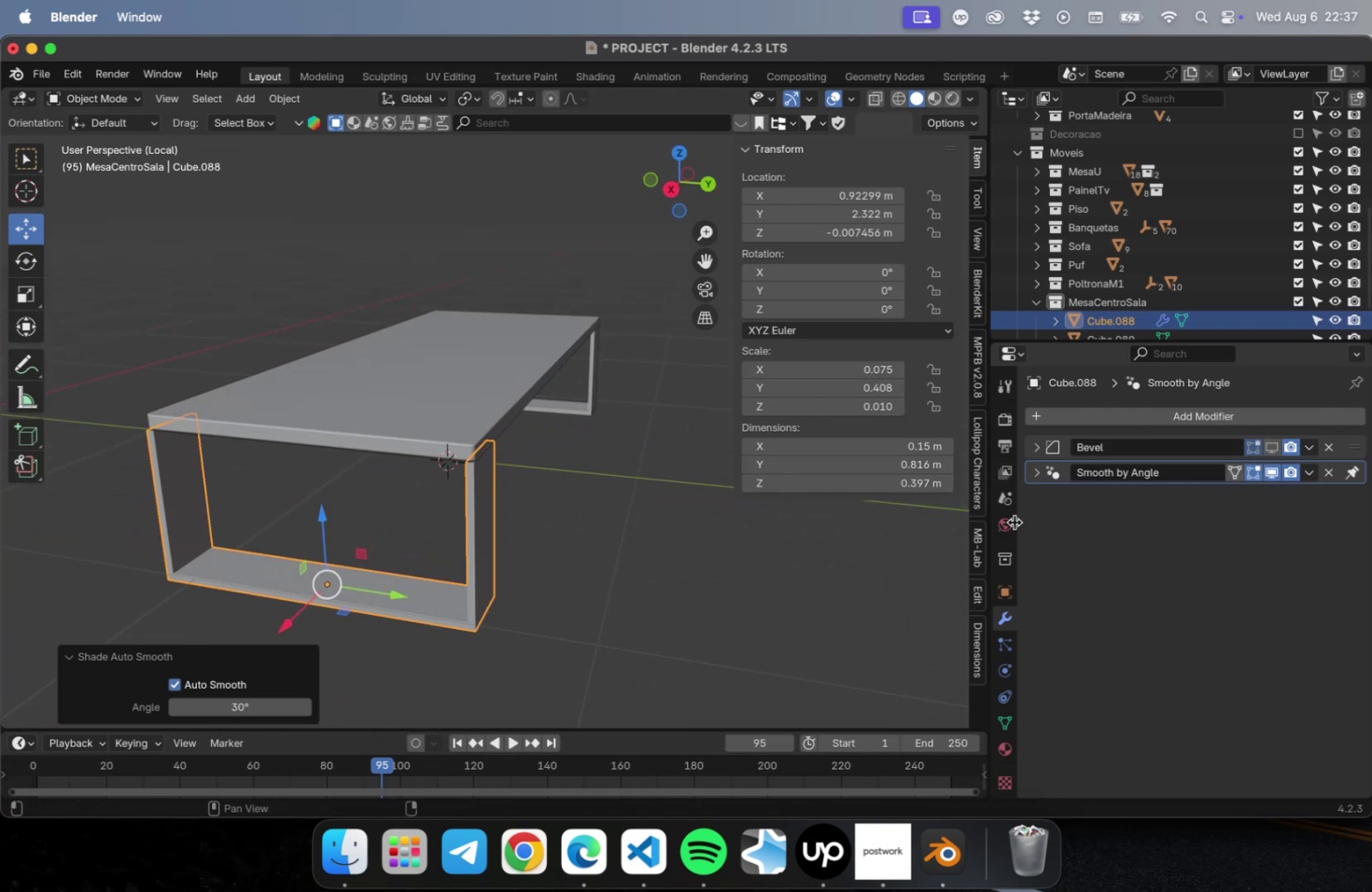 
mouse_move([1036, 449])
 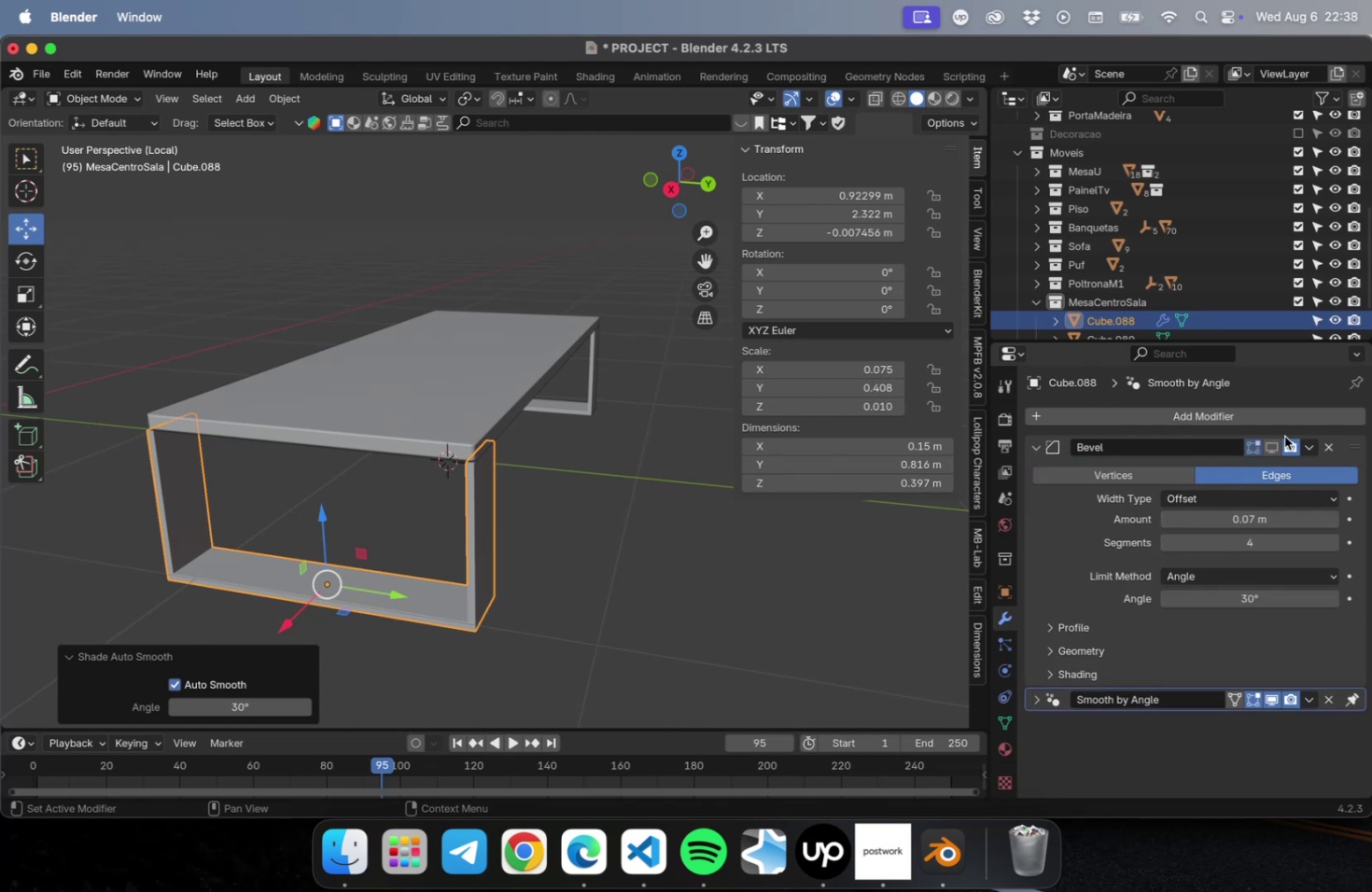 
left_click([1278, 444])
 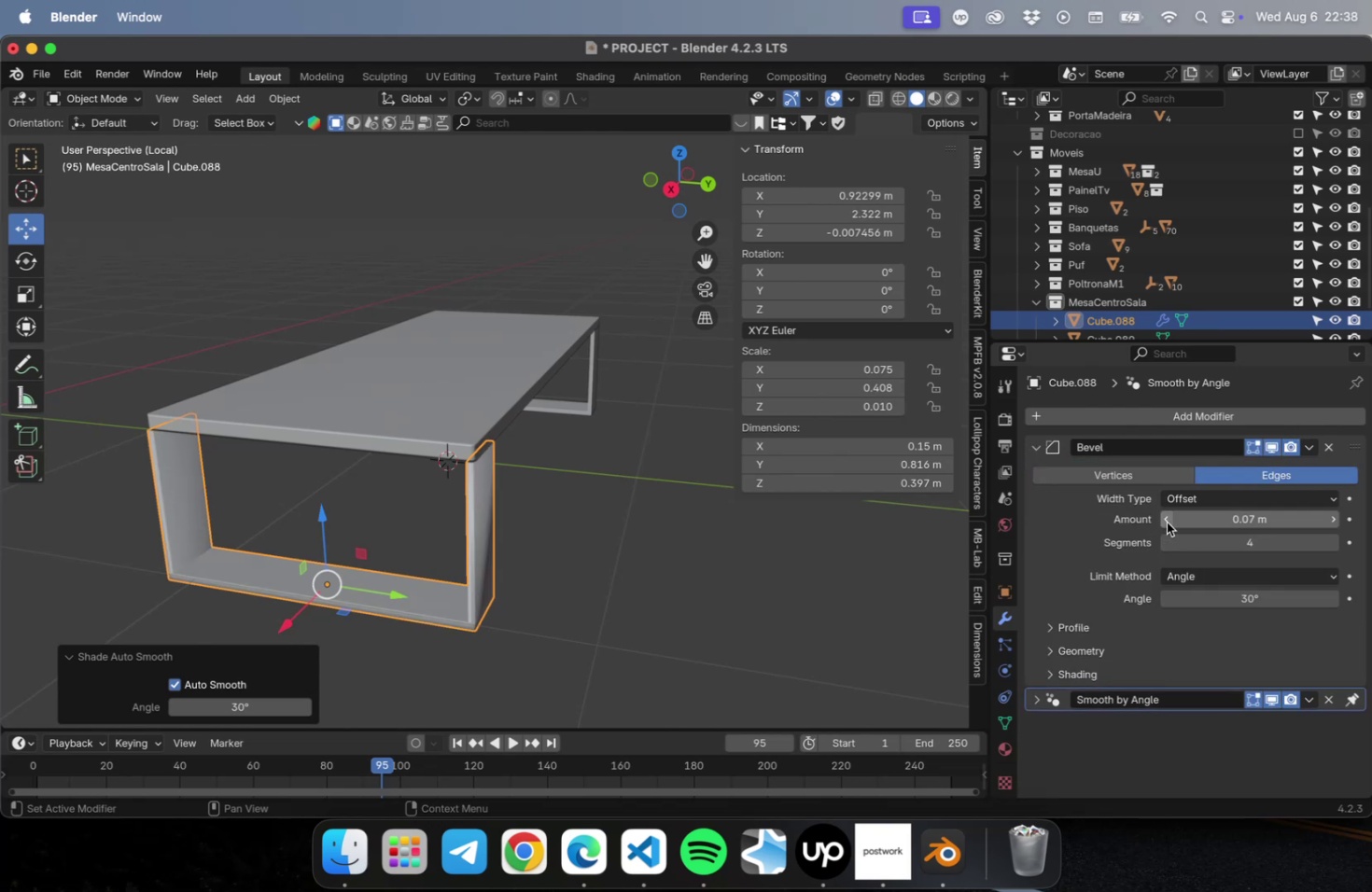 
double_click([1166, 523])
 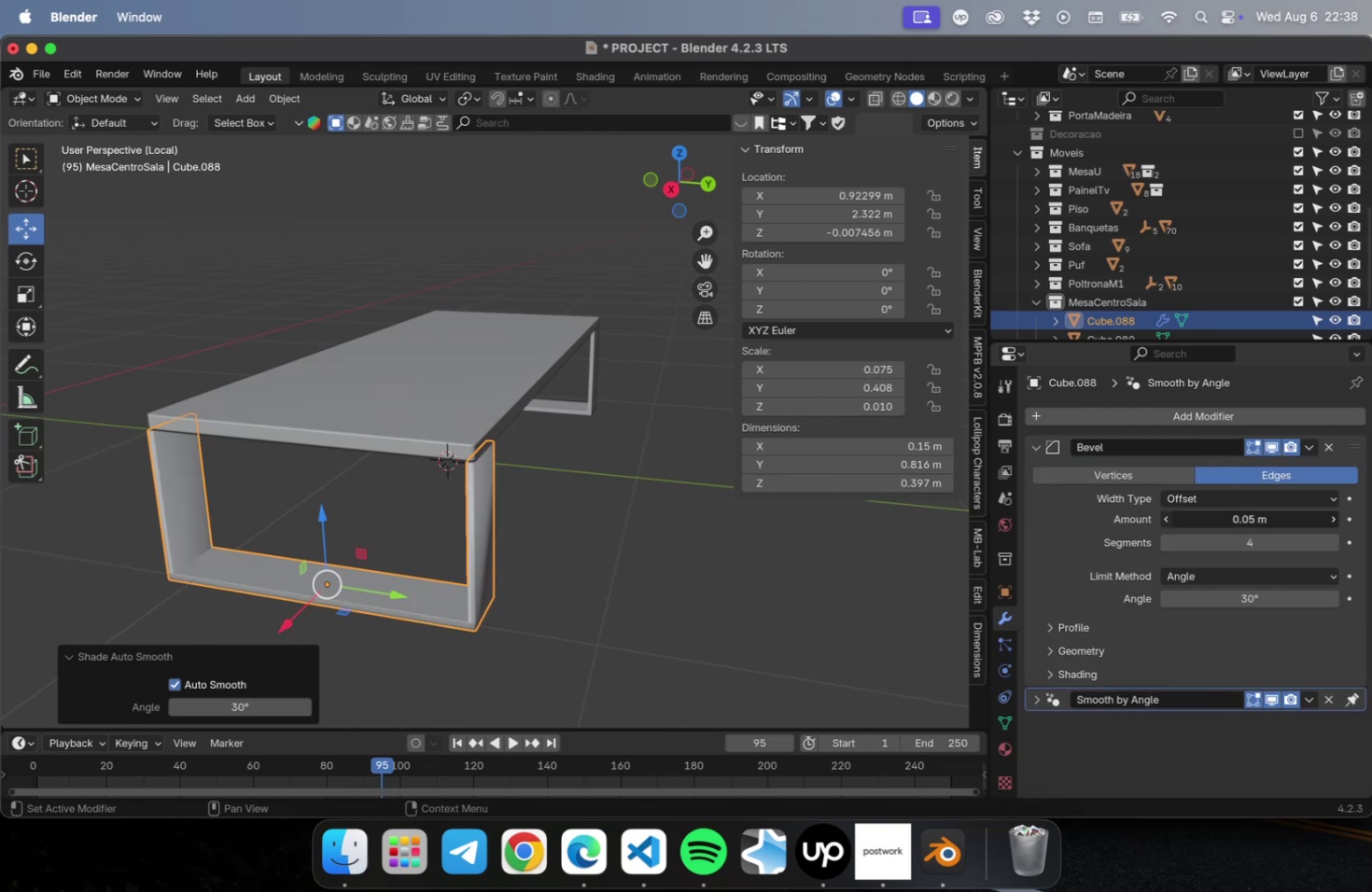 
triple_click([1166, 523])
 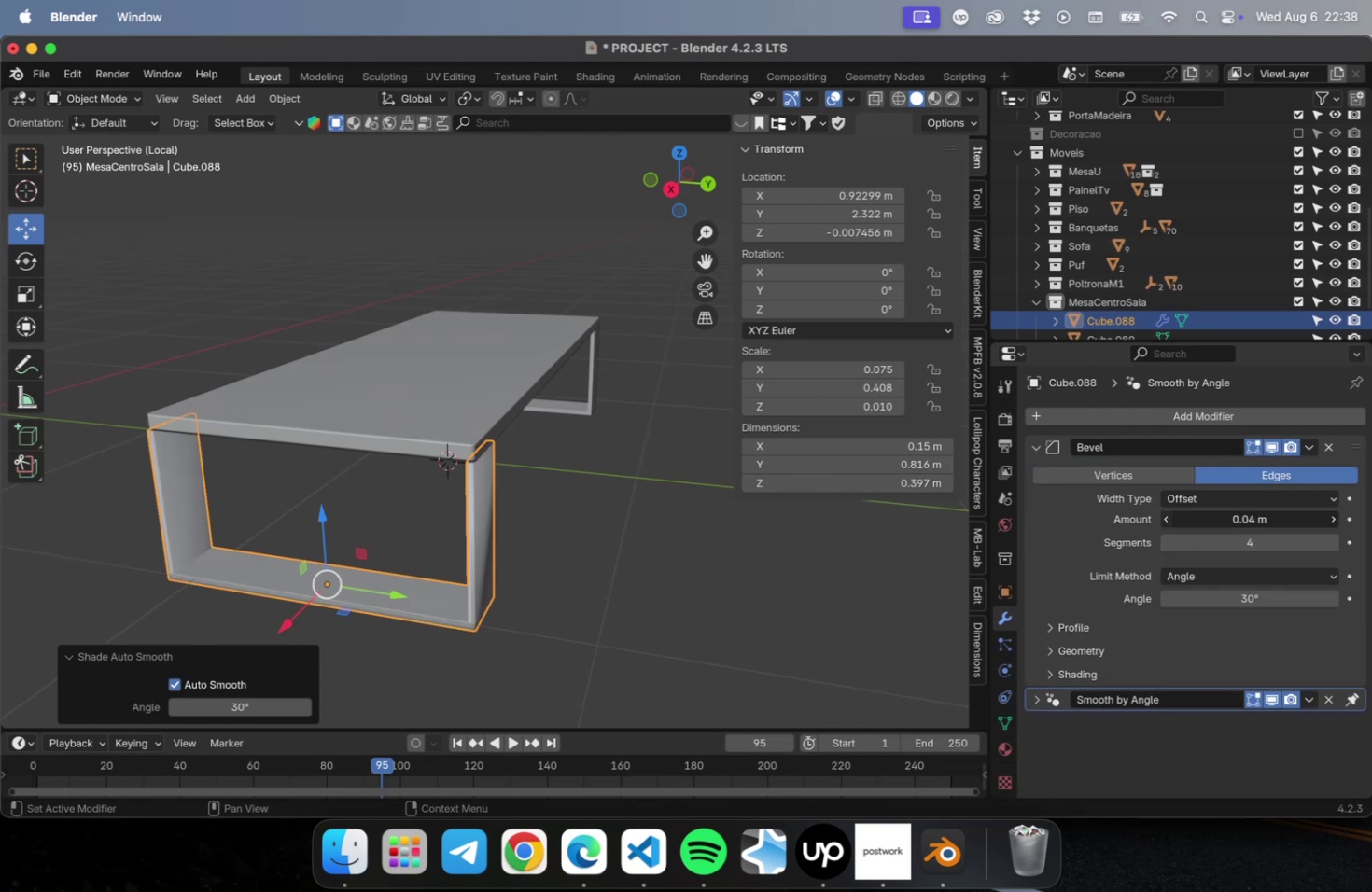 
triple_click([1166, 523])
 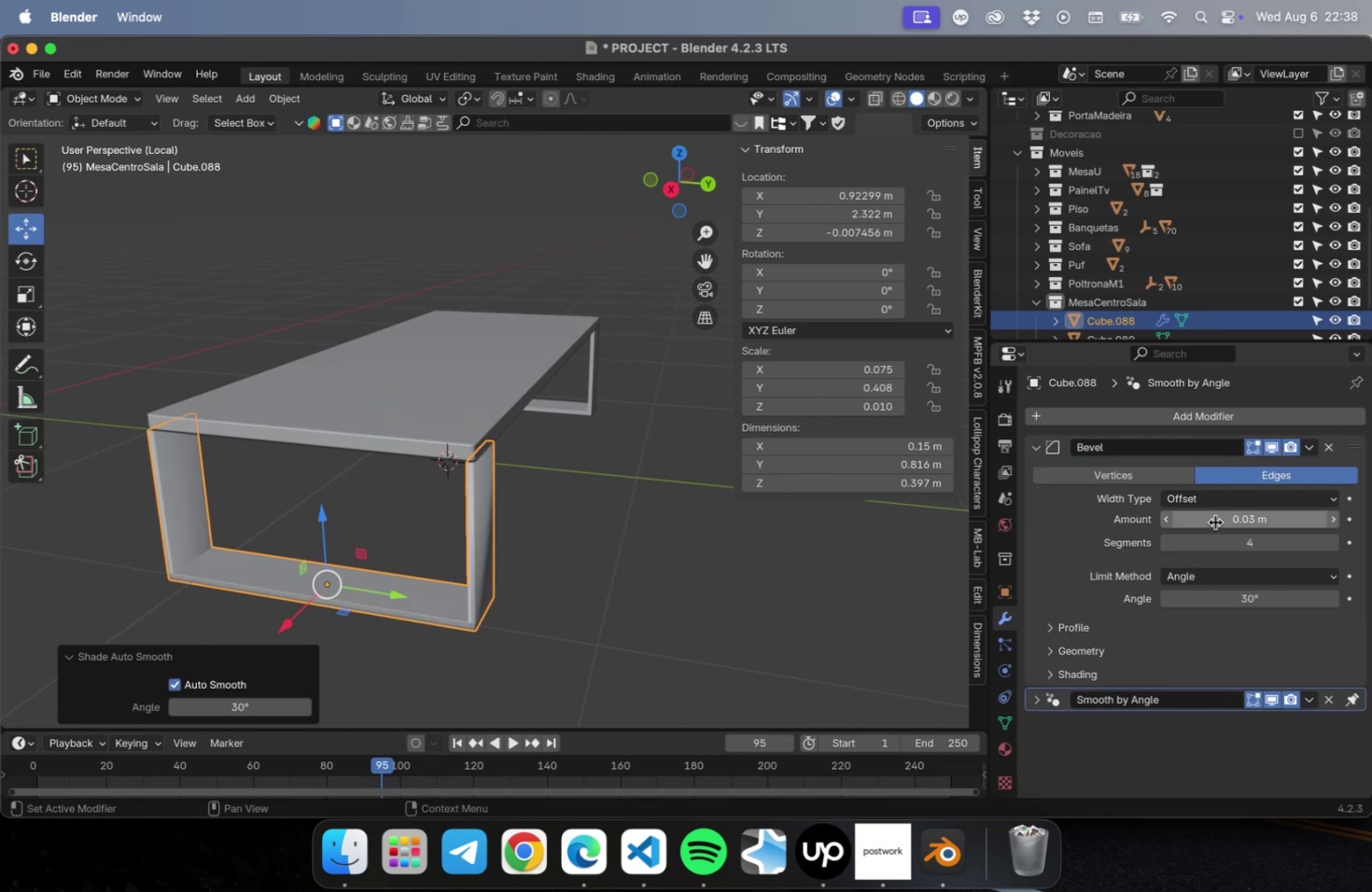 
left_click_drag(start_coordinate=[1214, 521], to_coordinate=[1362, 524])
 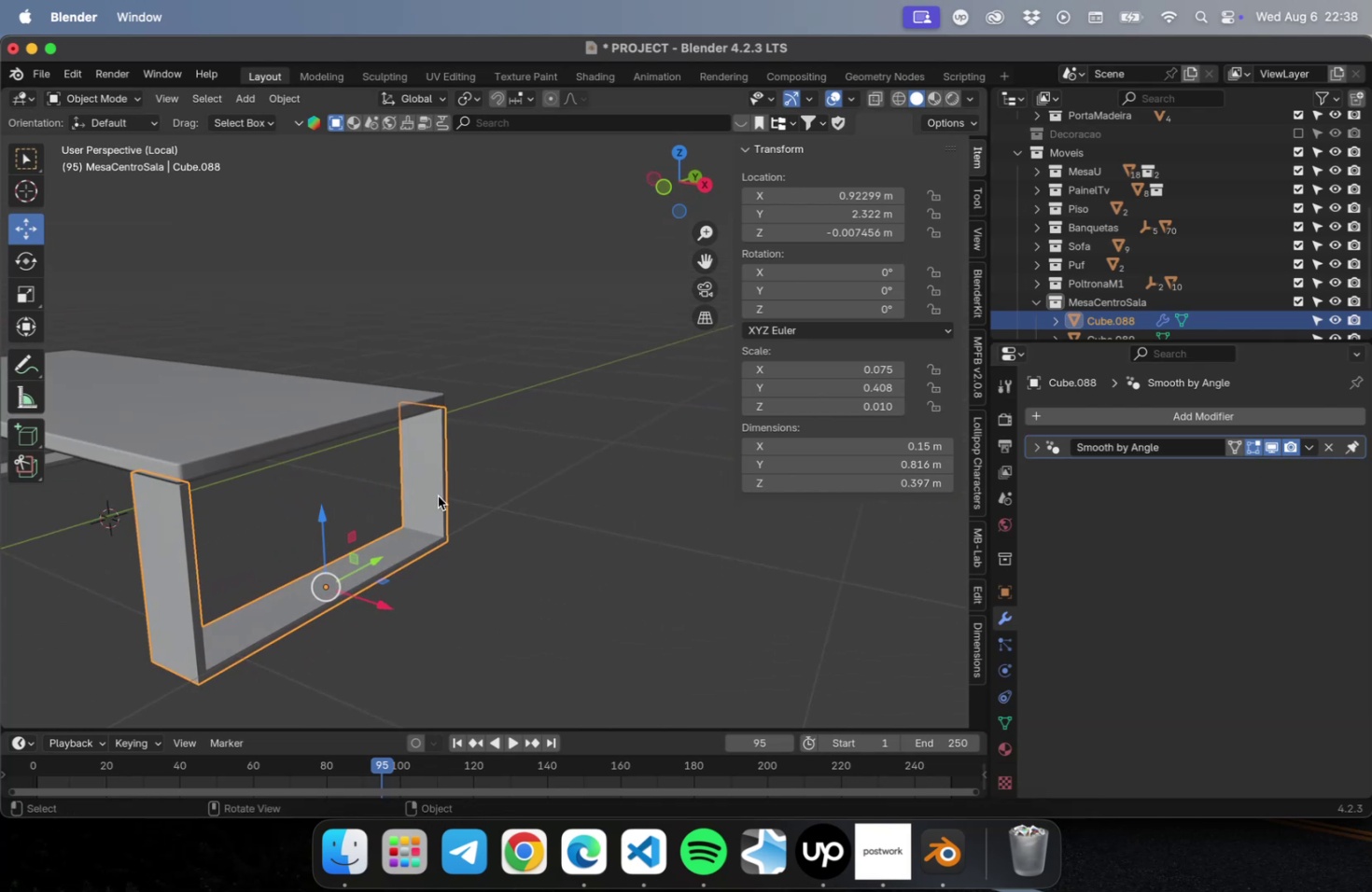 
wait(5.32)
 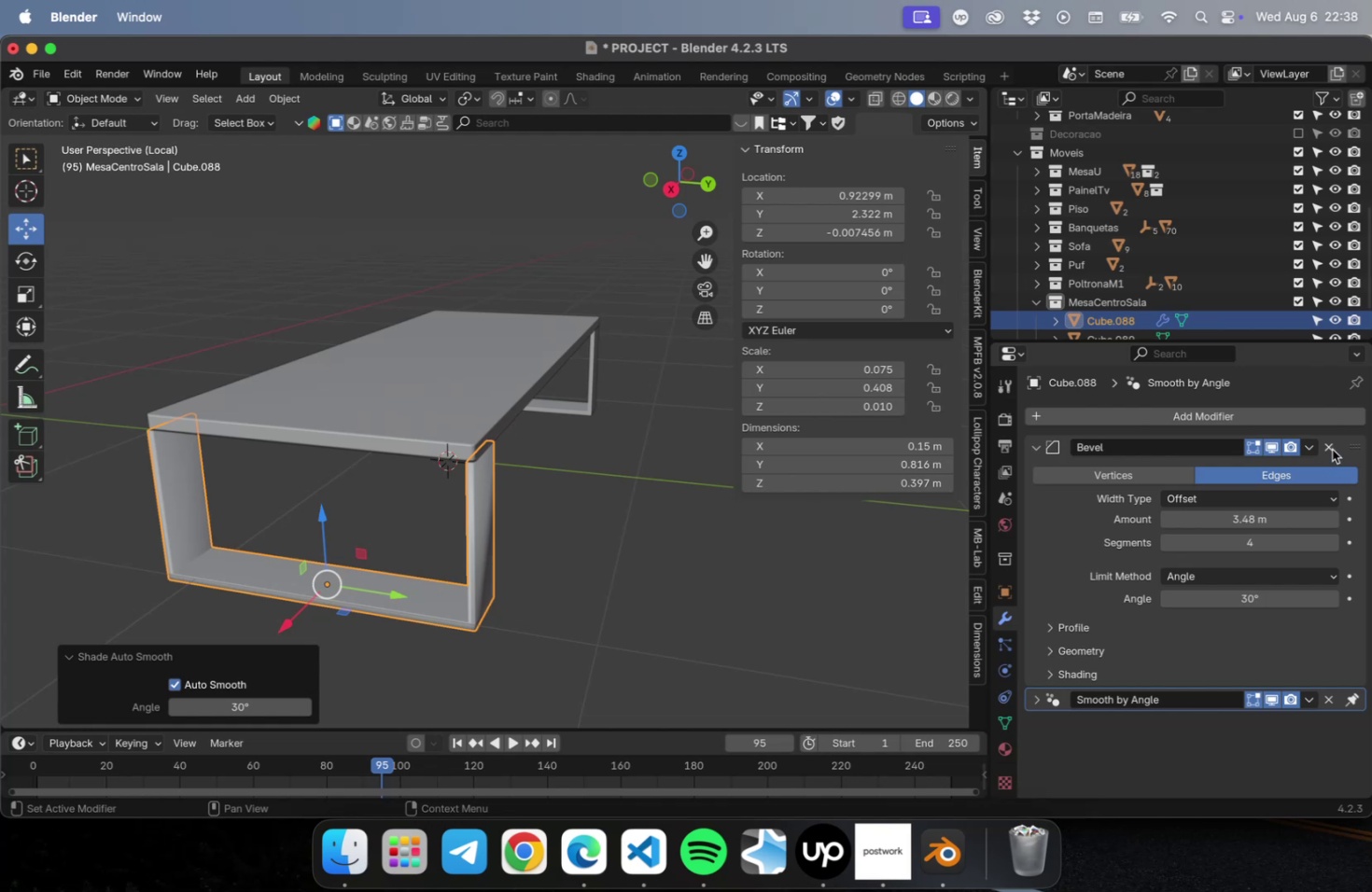 
key(Meta+CommandLeft)
 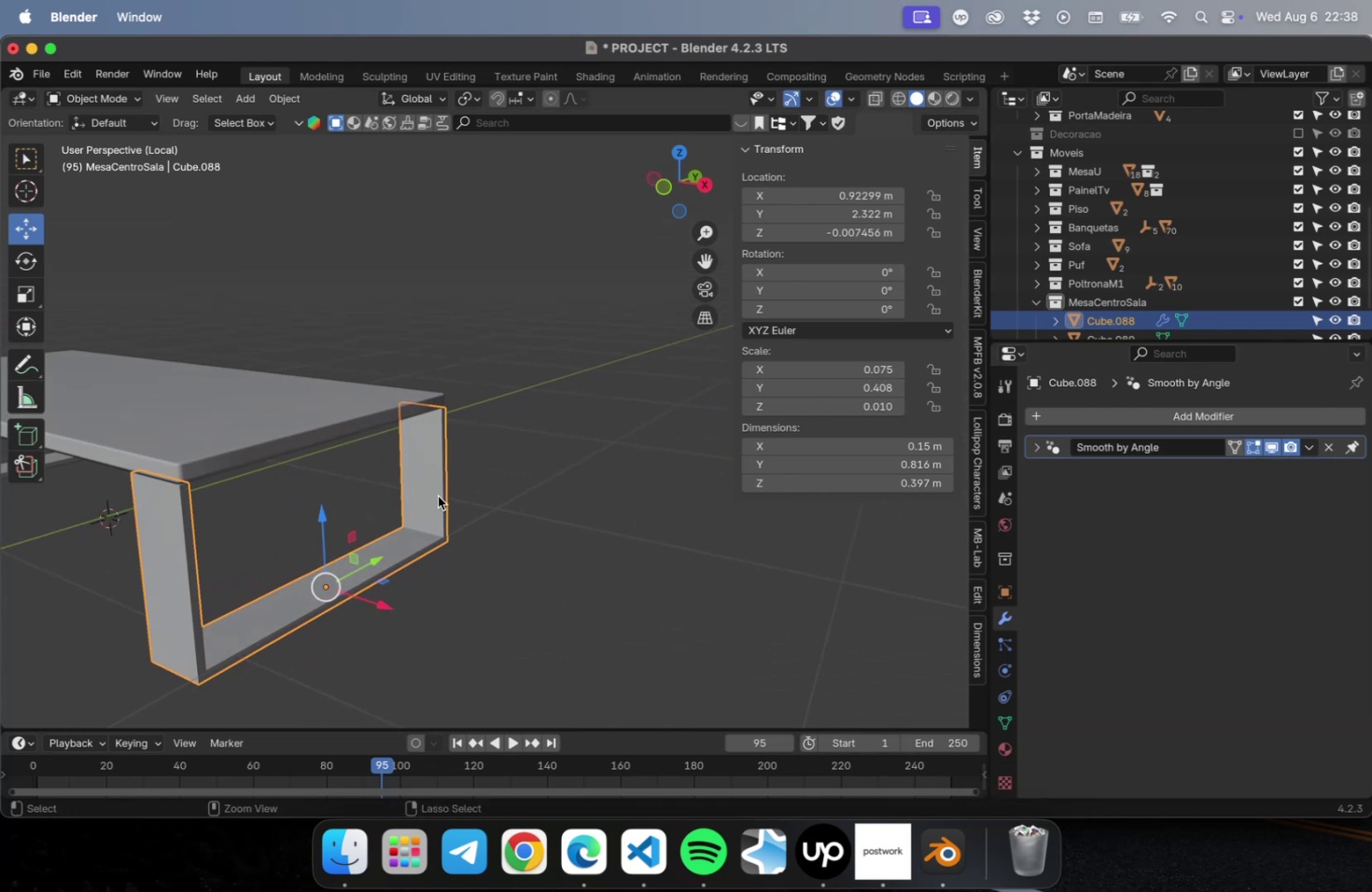 
key(Meta+1)
 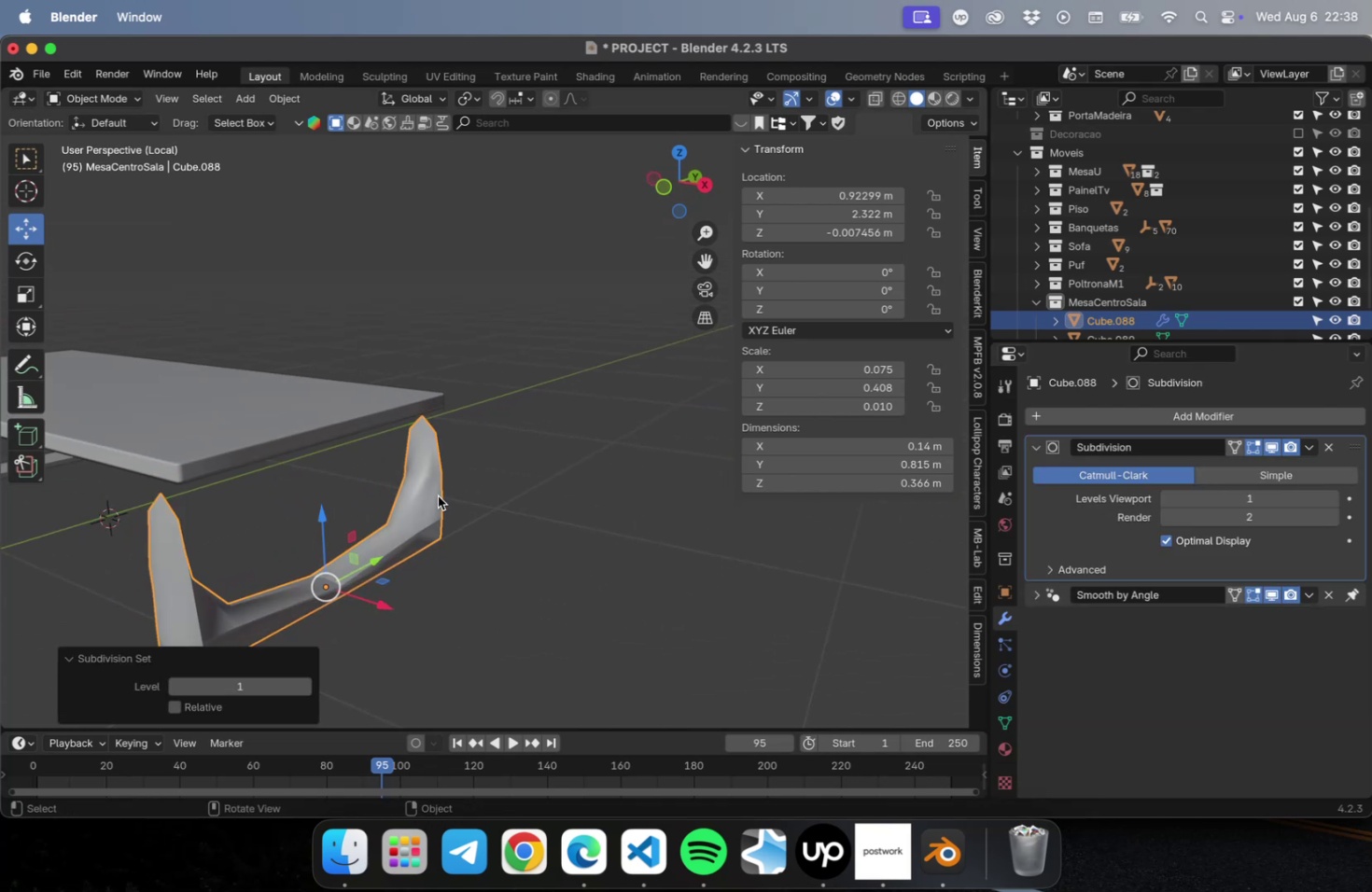 
key(Meta+Z)
 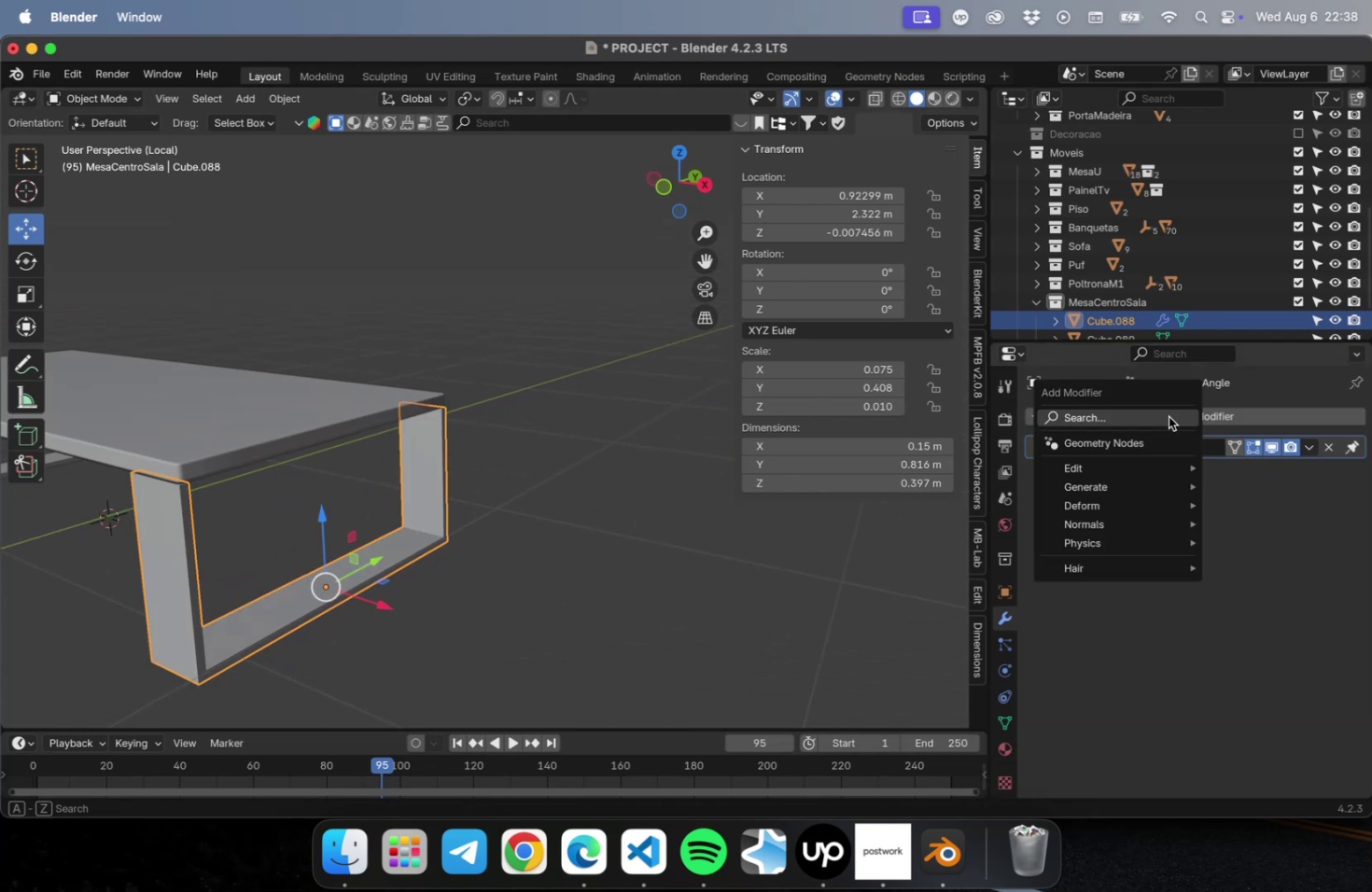 
type(bevel)
 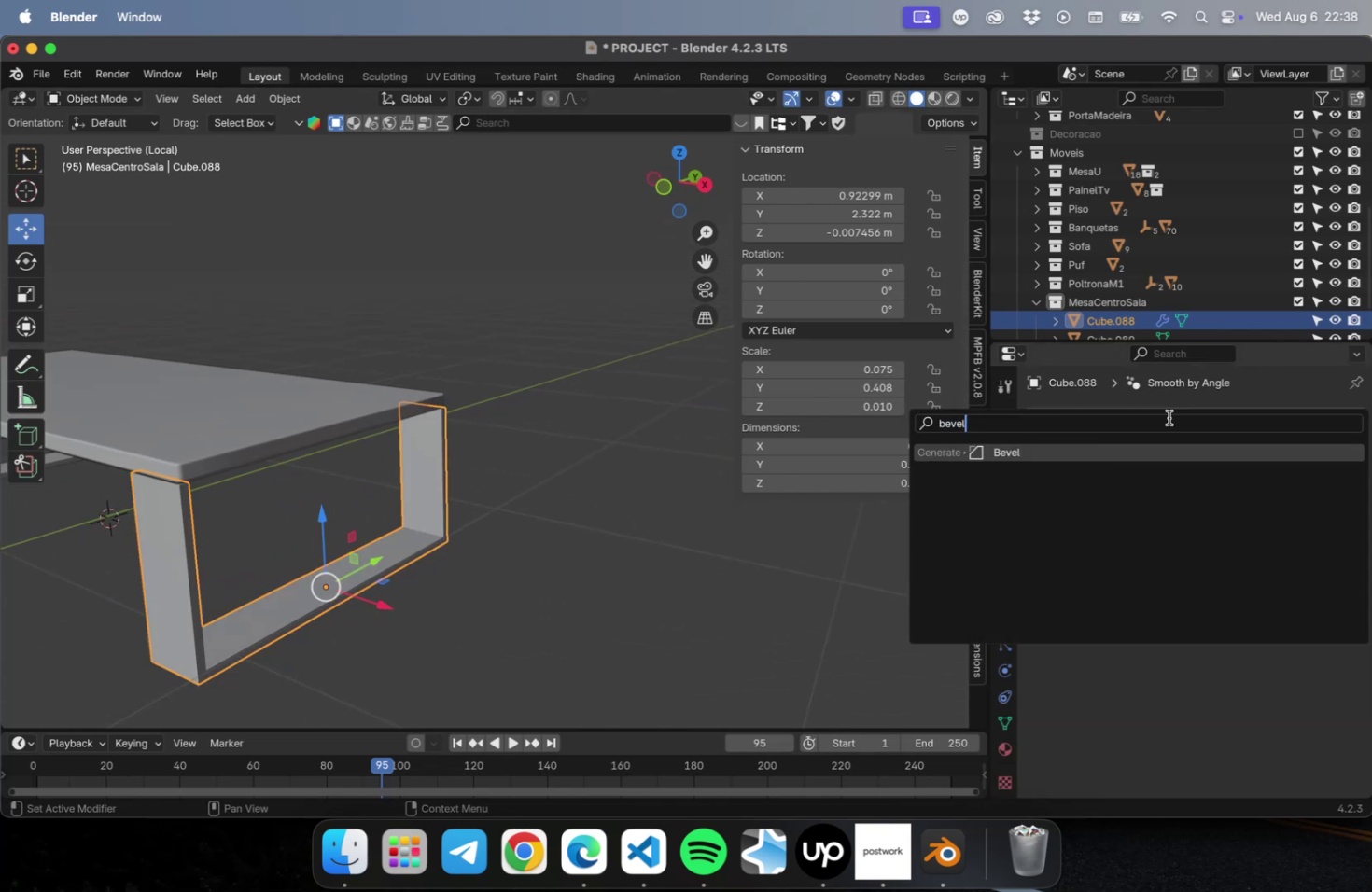 
key(Enter)
 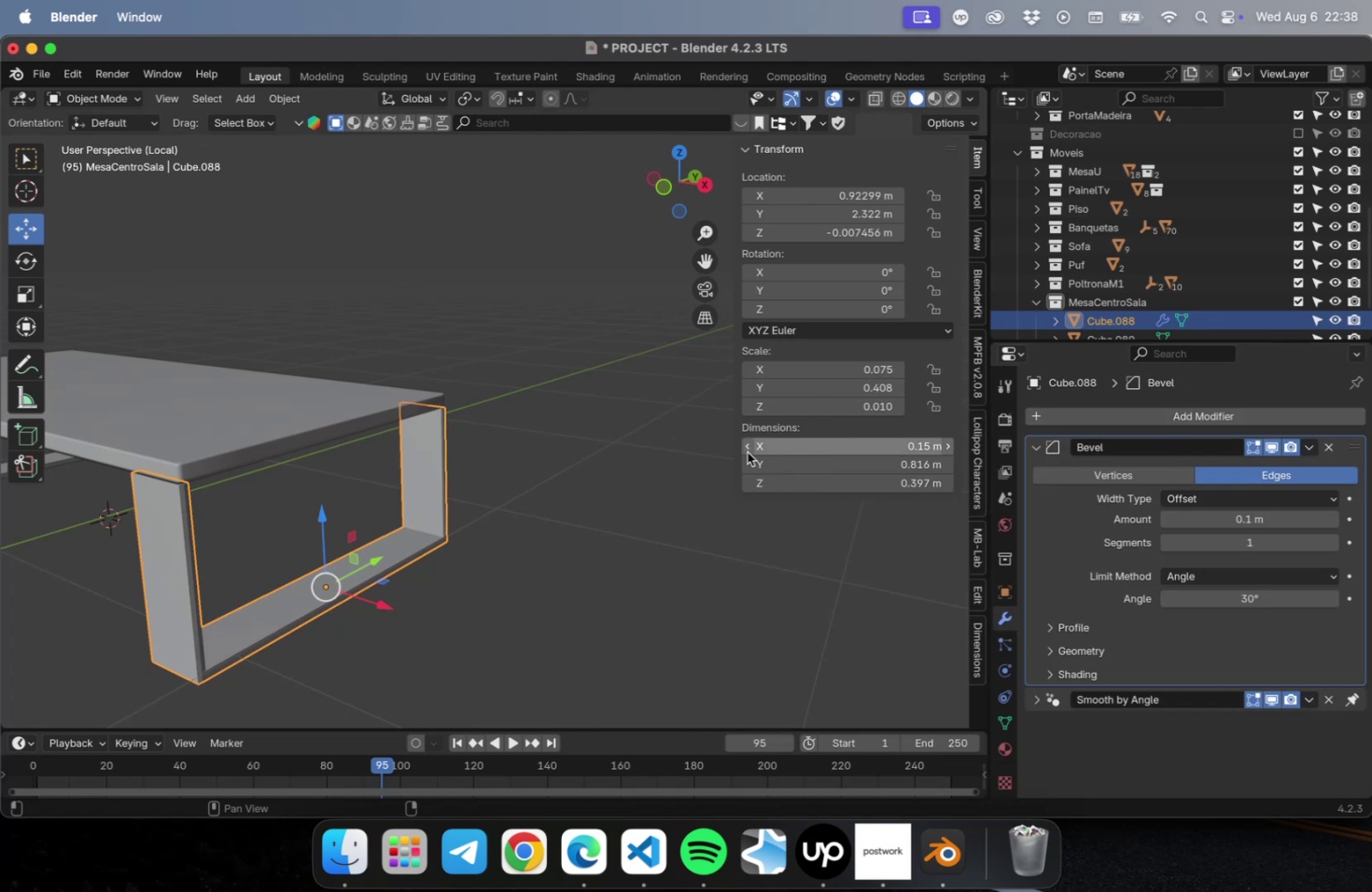 
scroll: coordinate [461, 524], scroll_direction: up, amount: 39.0
 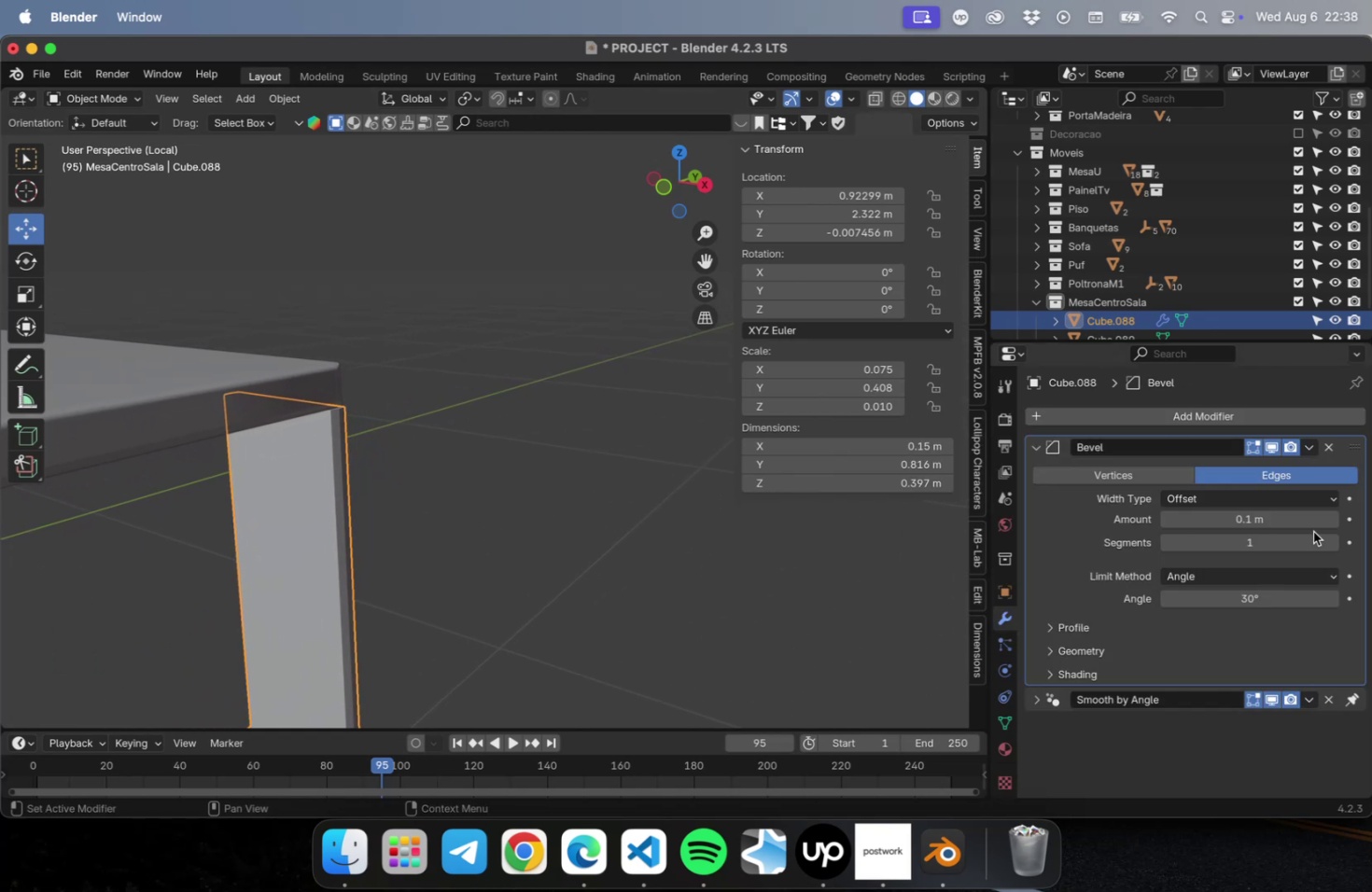 
left_click([1317, 540])
 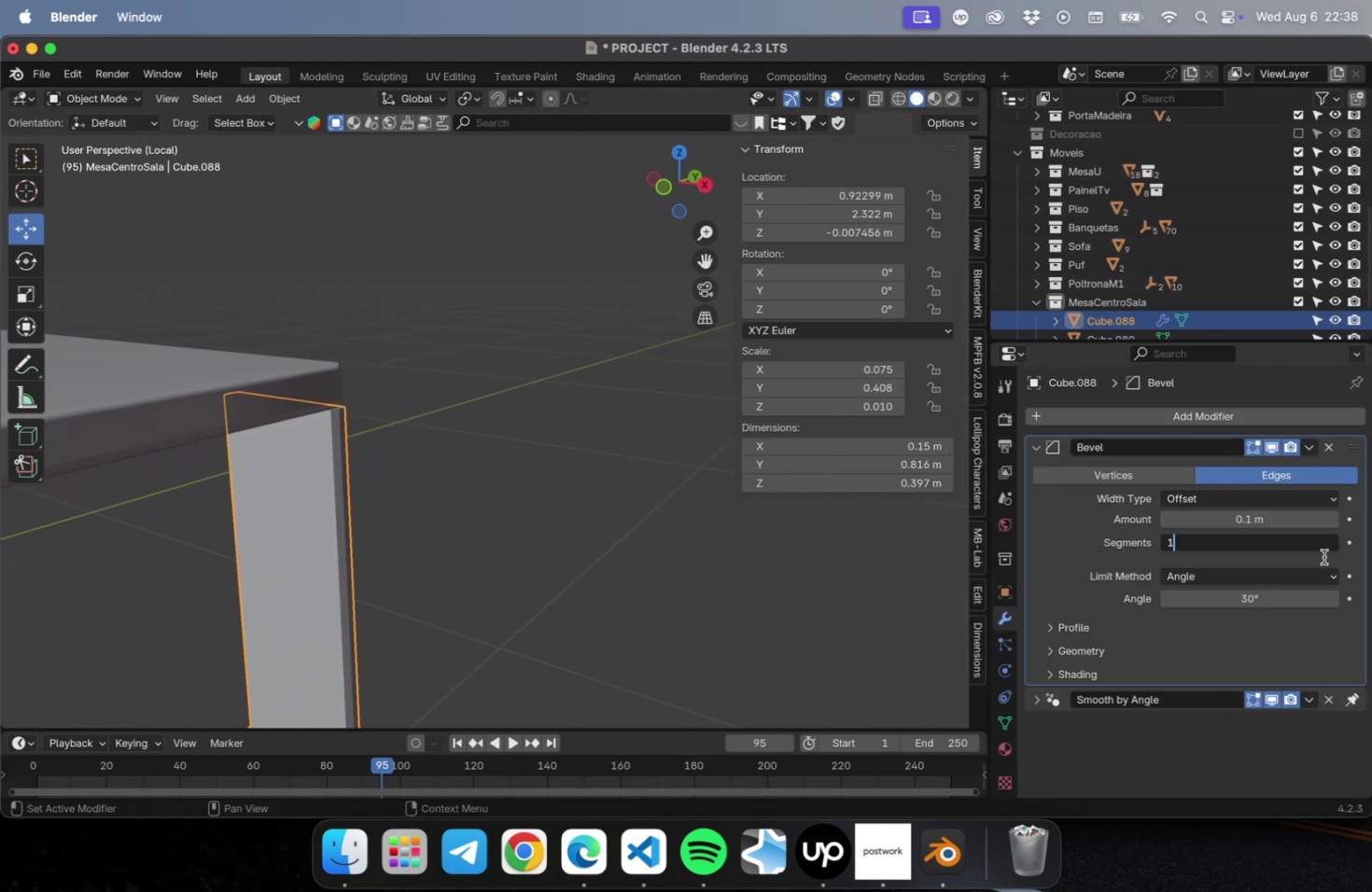 
left_click([1321, 561])
 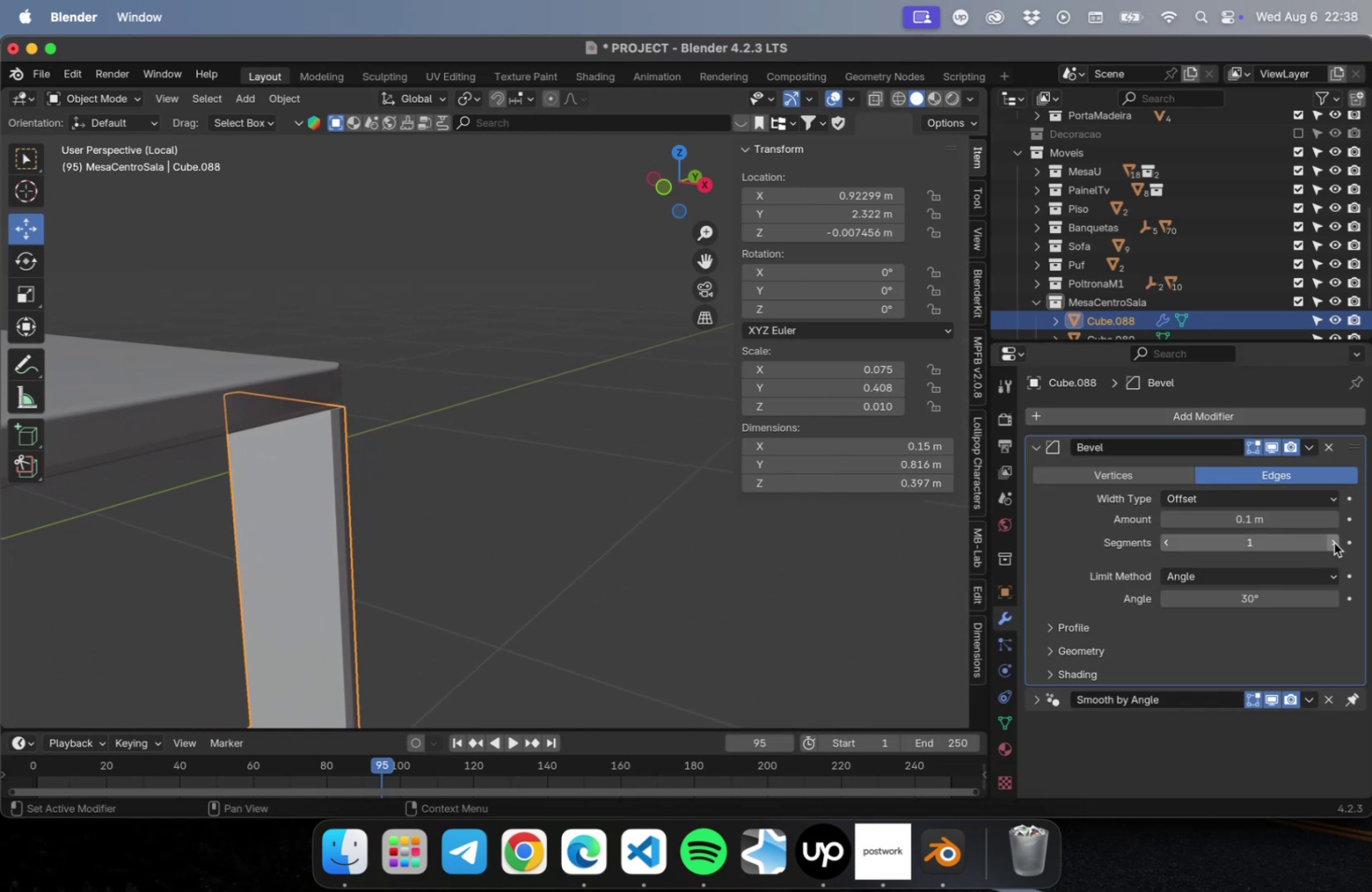 
left_click([1333, 542])
 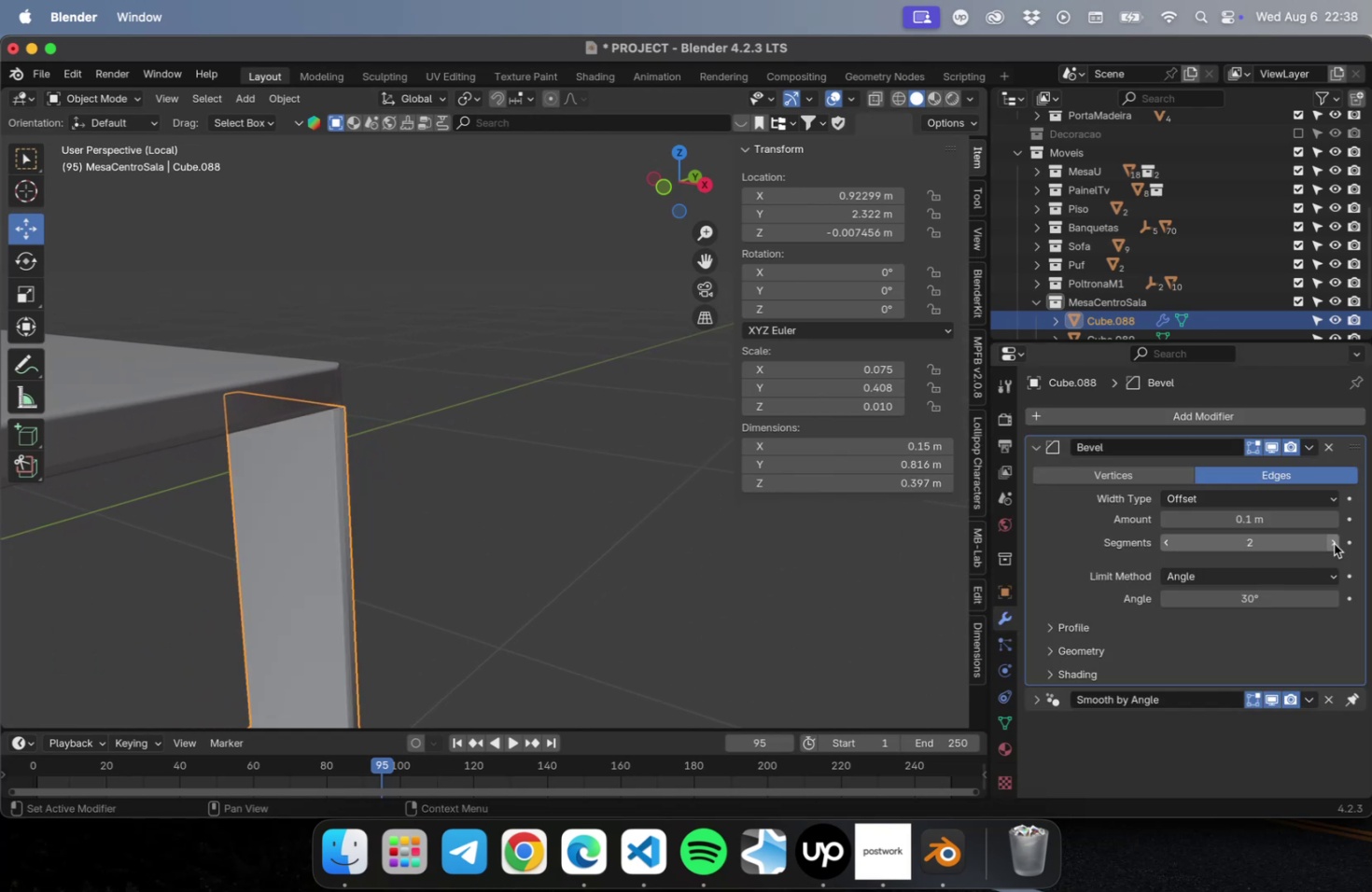 
left_click([1333, 543])
 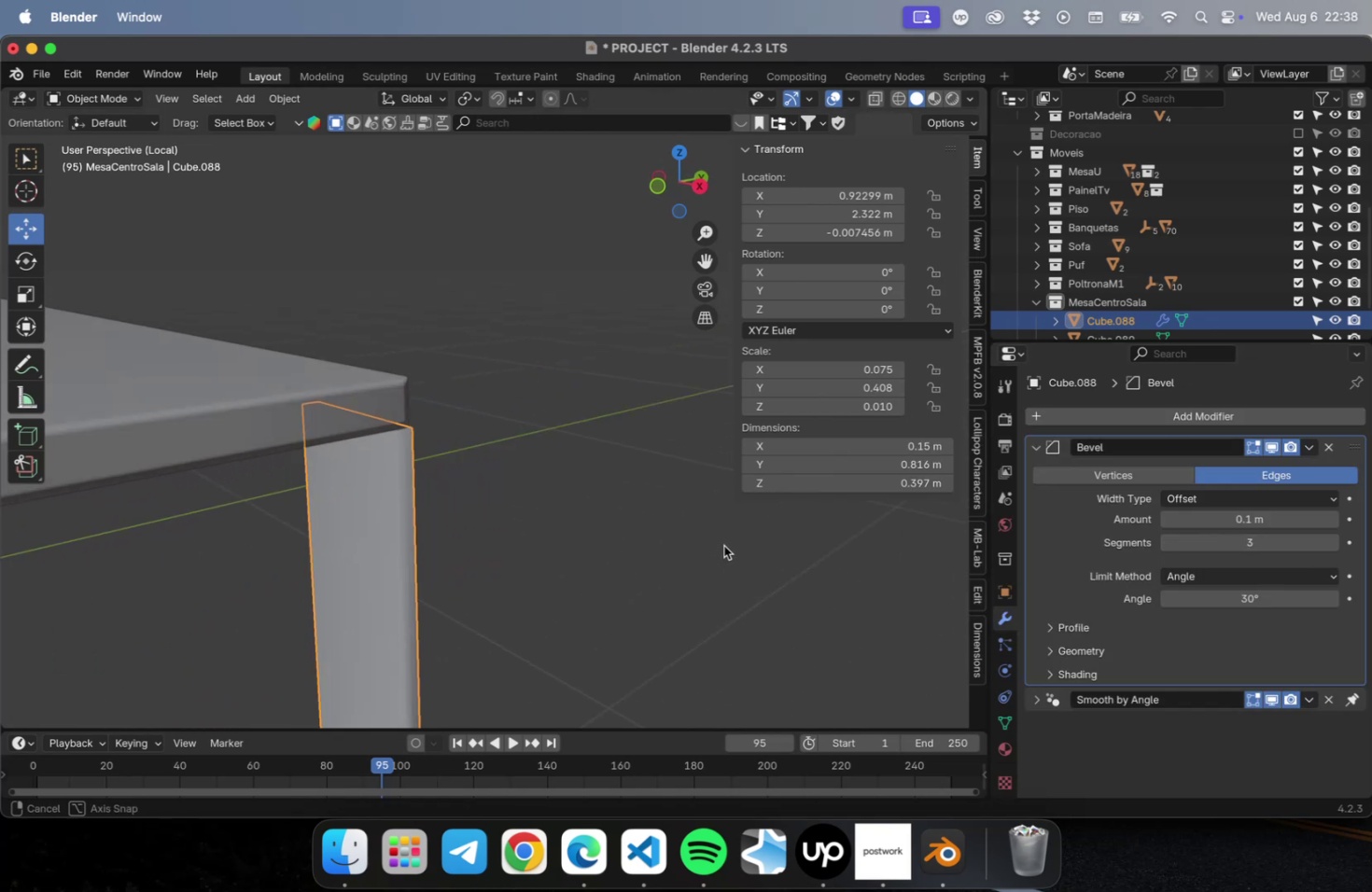 
scroll: coordinate [472, 513], scroll_direction: down, amount: 44.0
 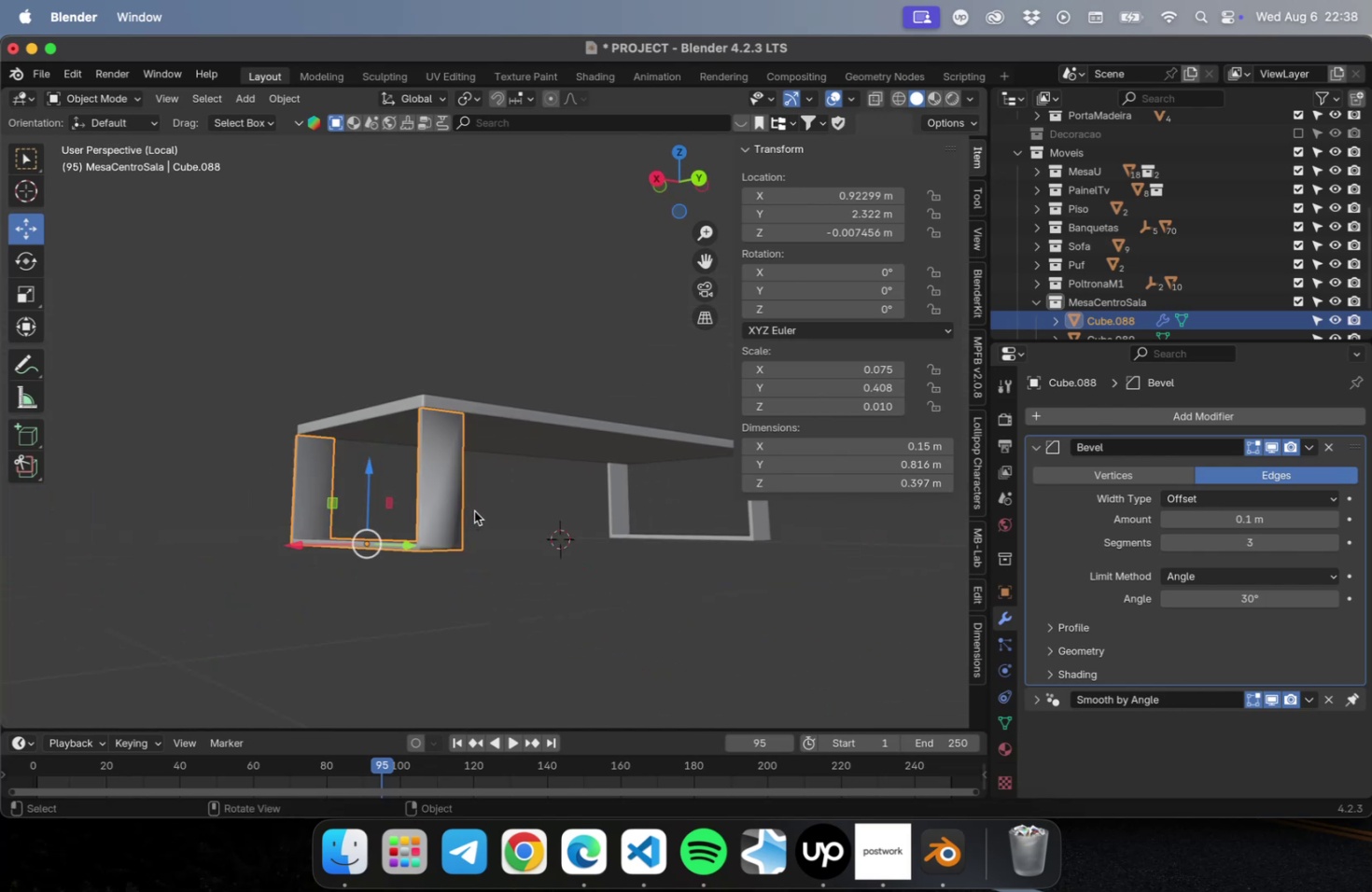 
scroll: coordinate [441, 530], scroll_direction: up, amount: 17.0
 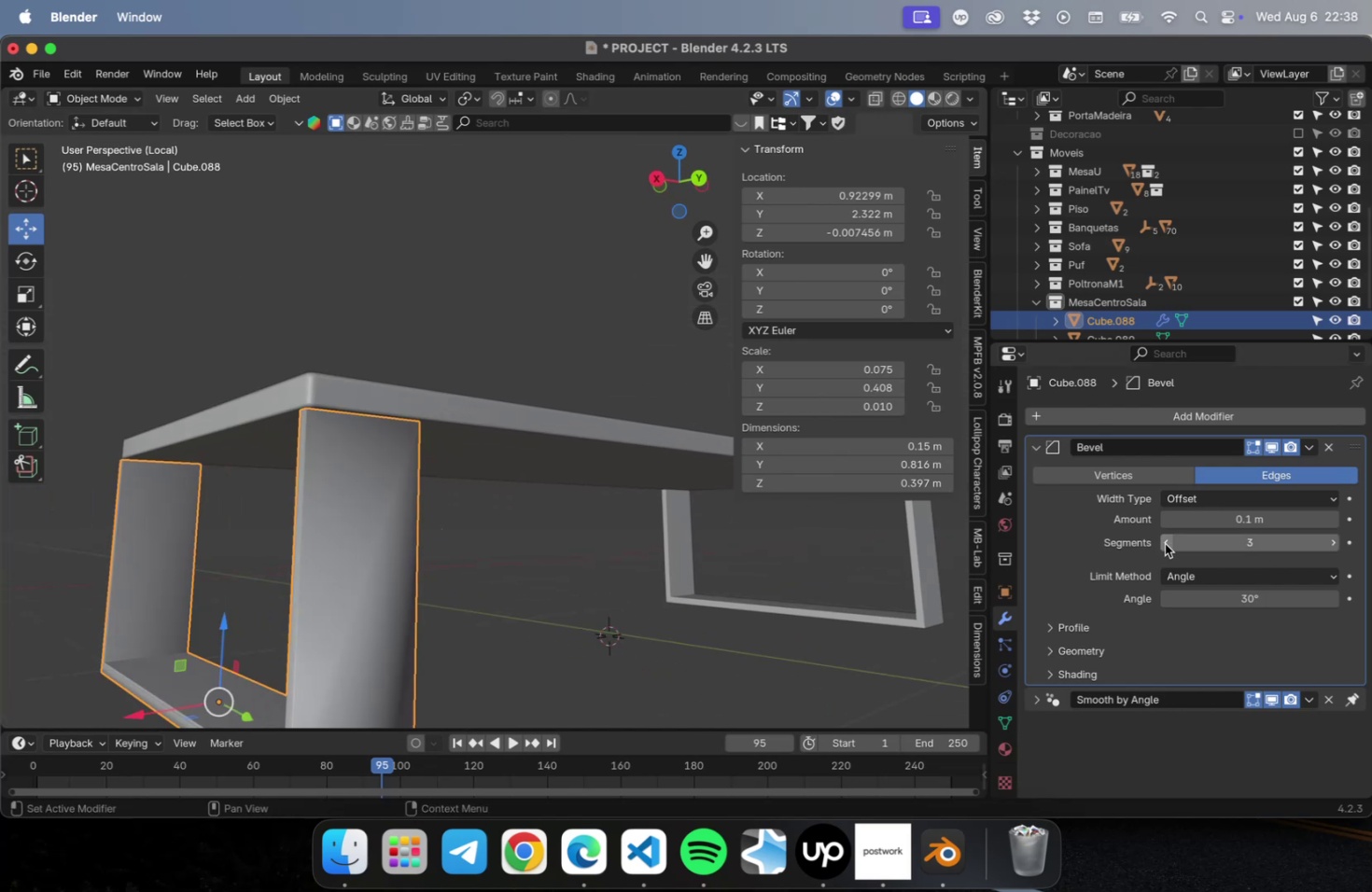 
left_click([1167, 541])
 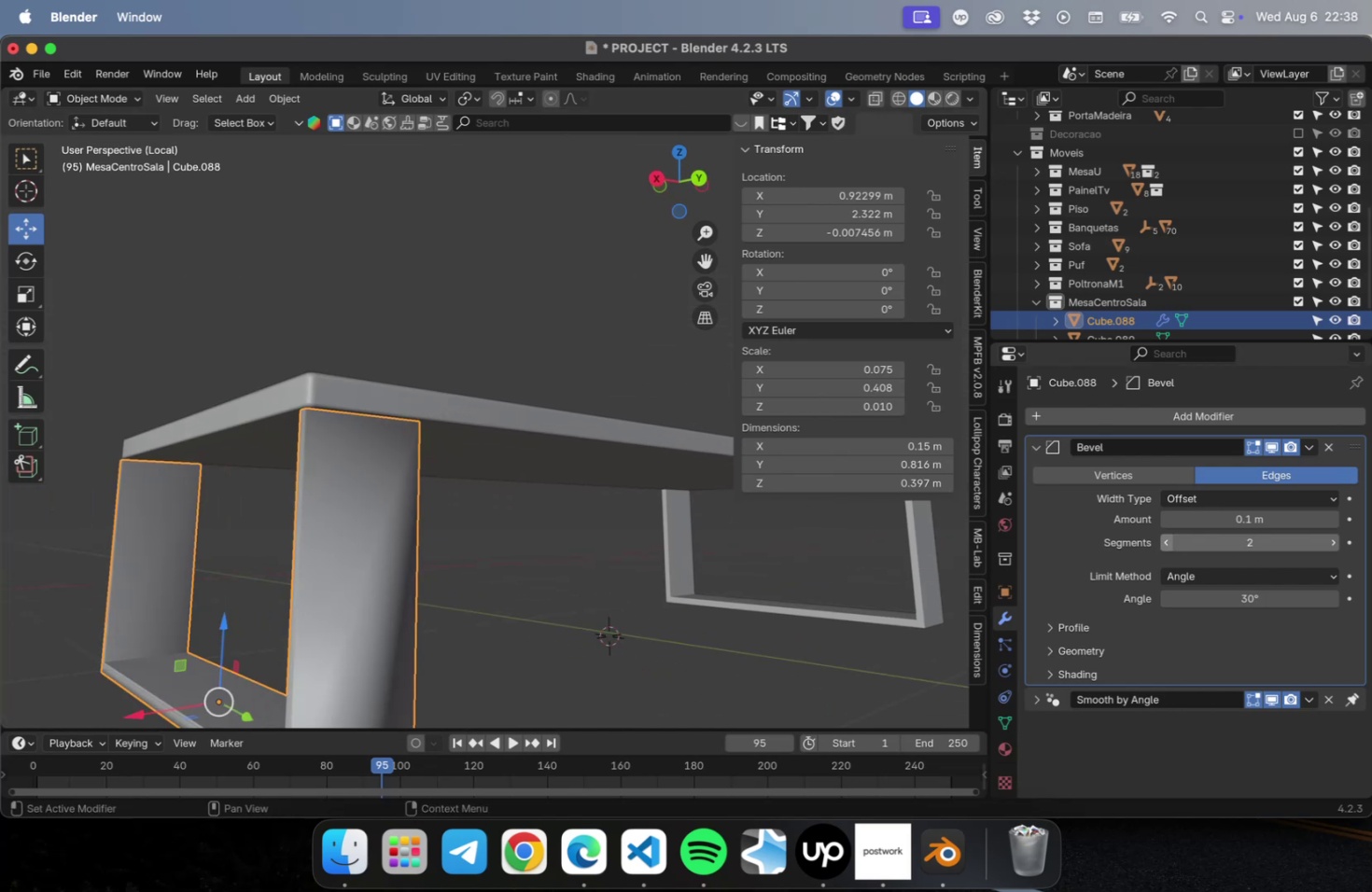 
left_click([1167, 542])
 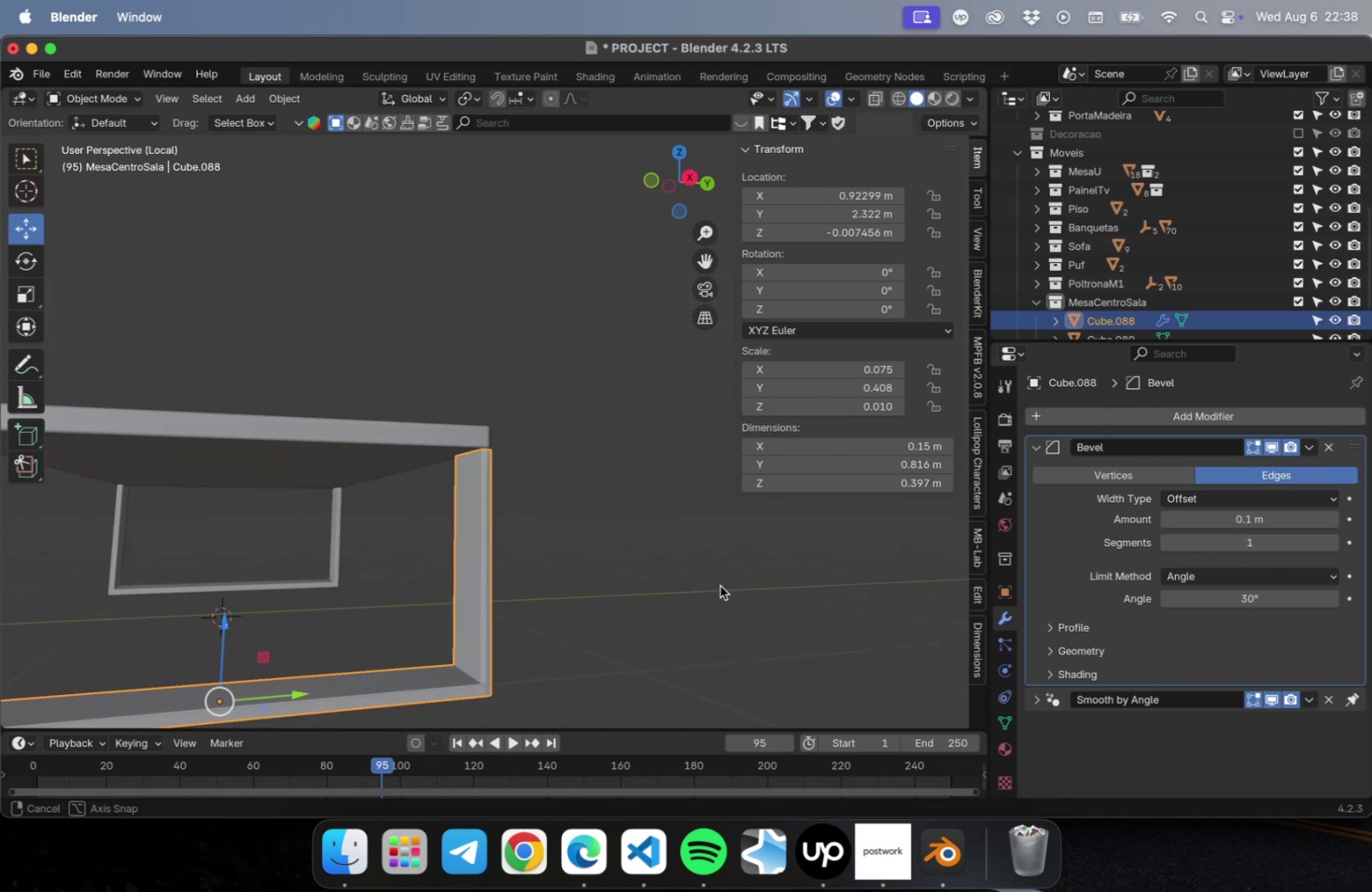 
scroll: coordinate [621, 620], scroll_direction: up, amount: 18.0
 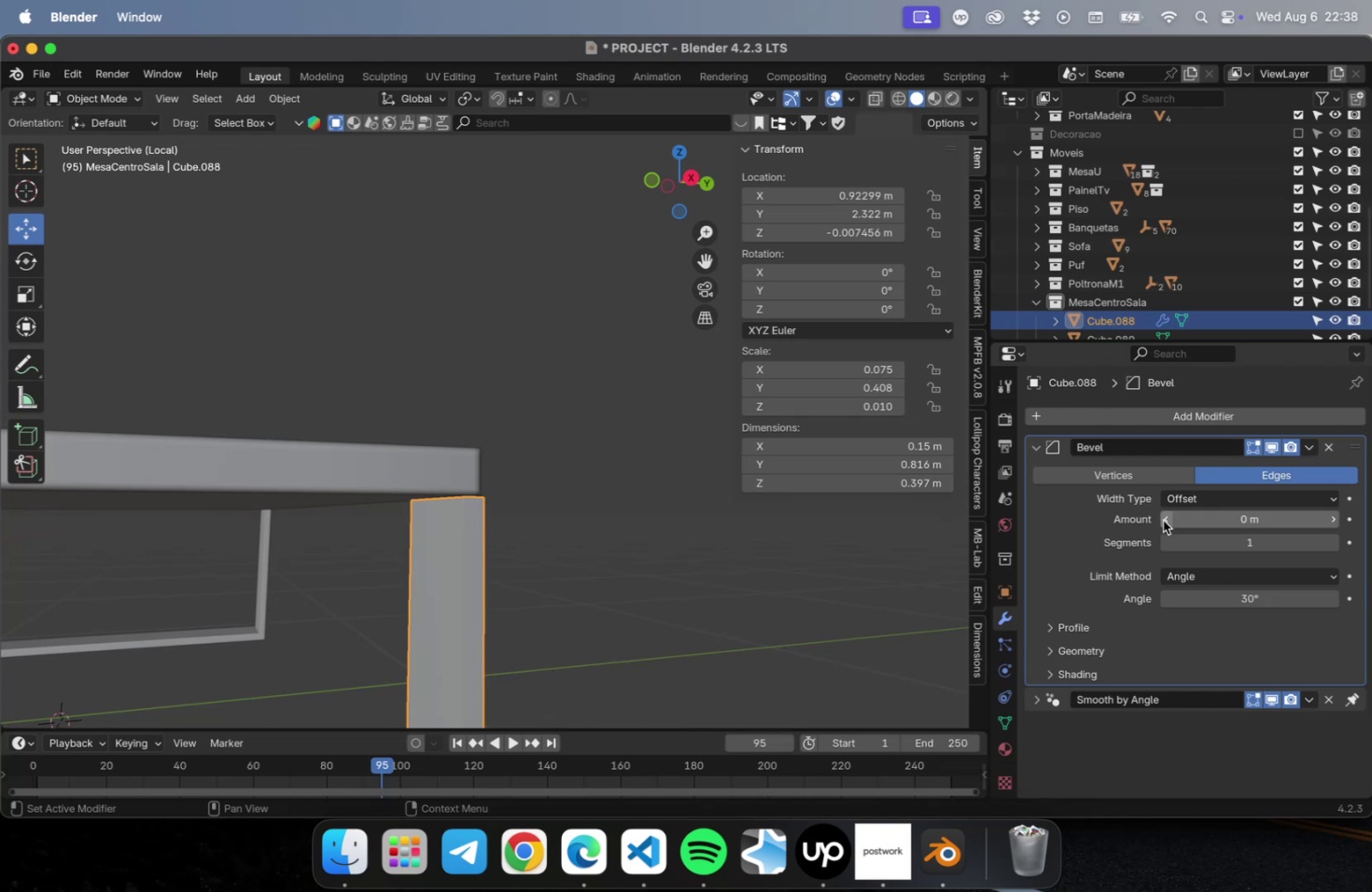 
wait(6.65)
 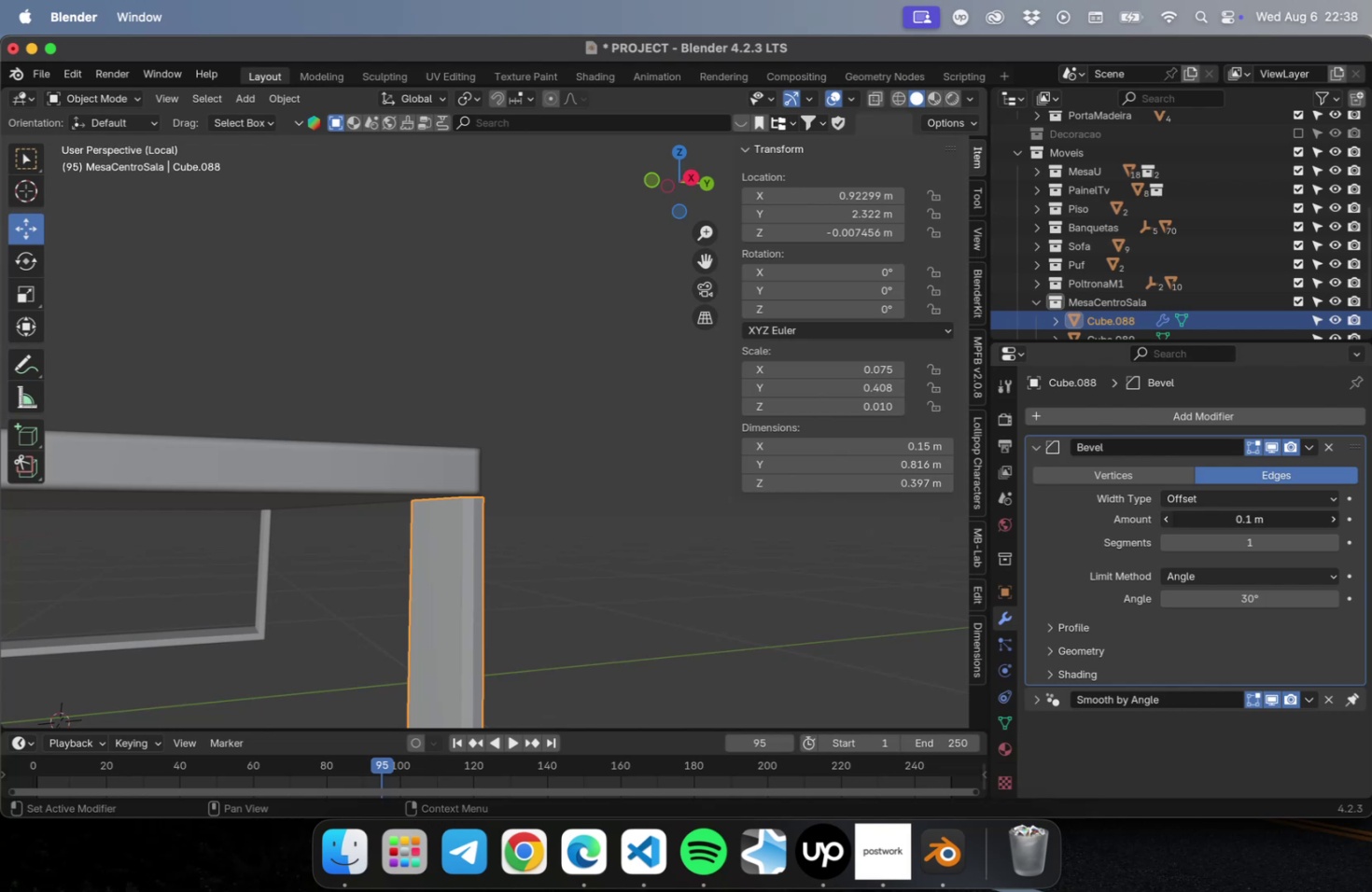 
left_click([1335, 521])
 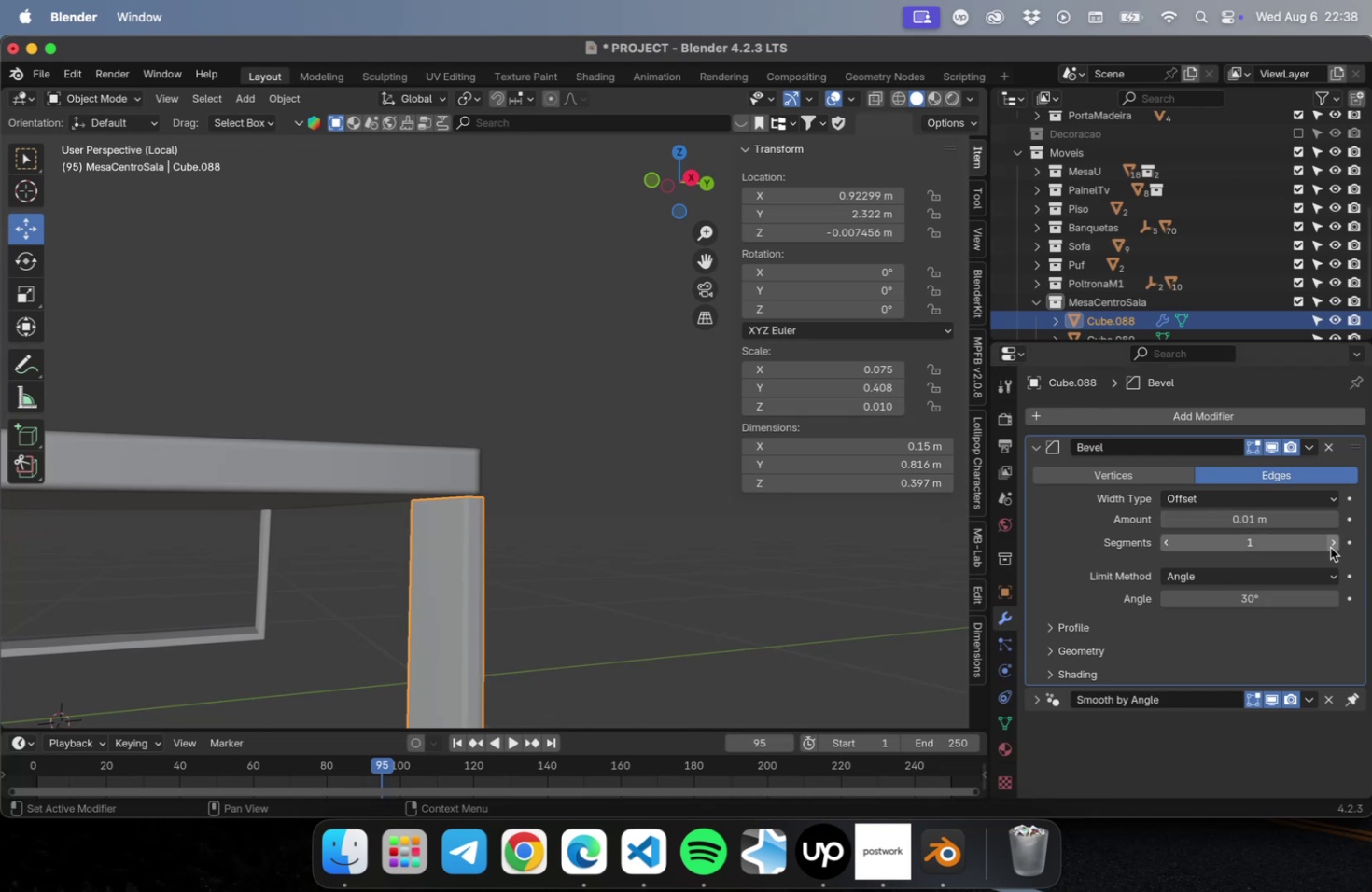 
left_click([1331, 543])
 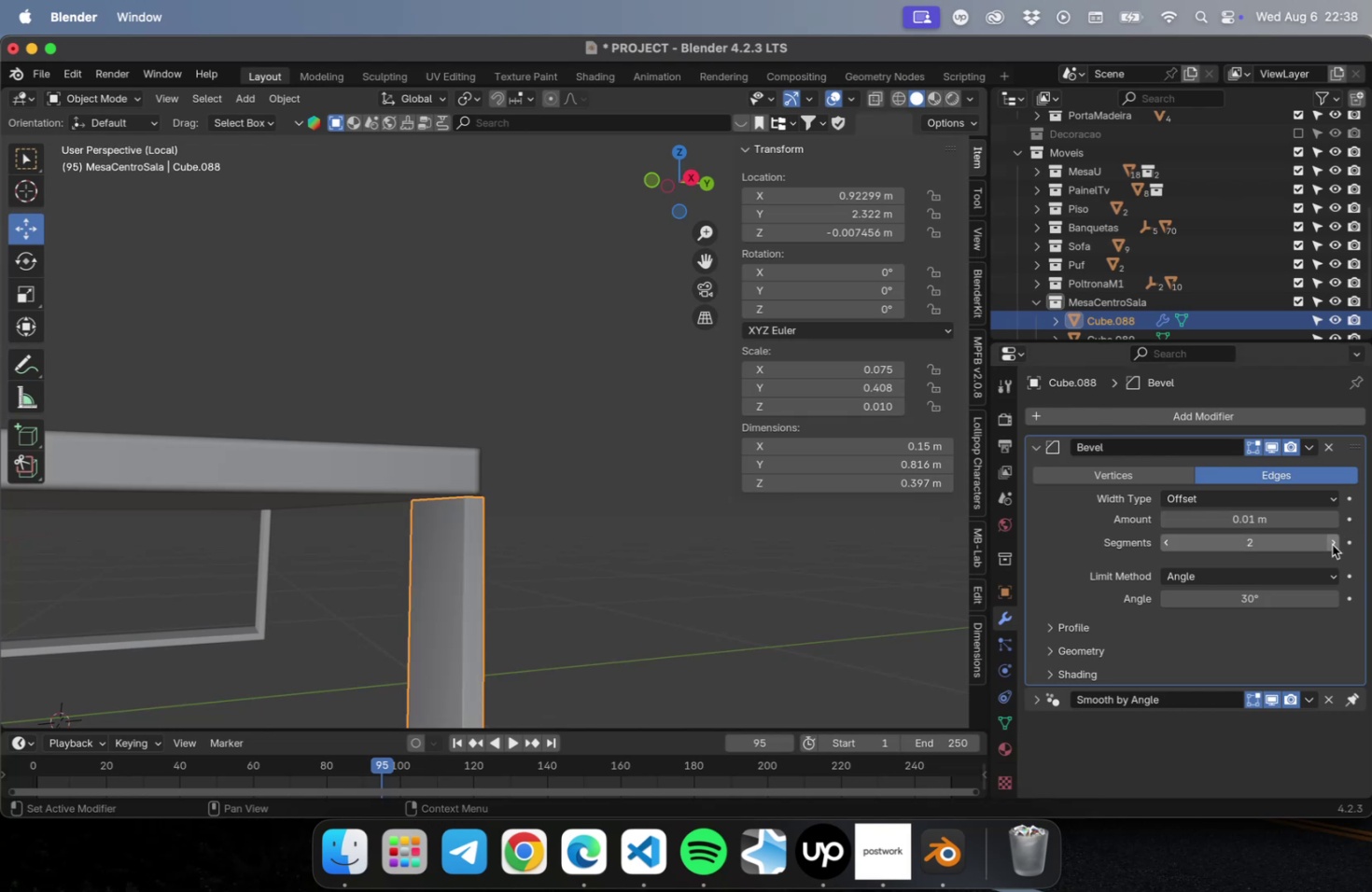 
left_click([1331, 544])
 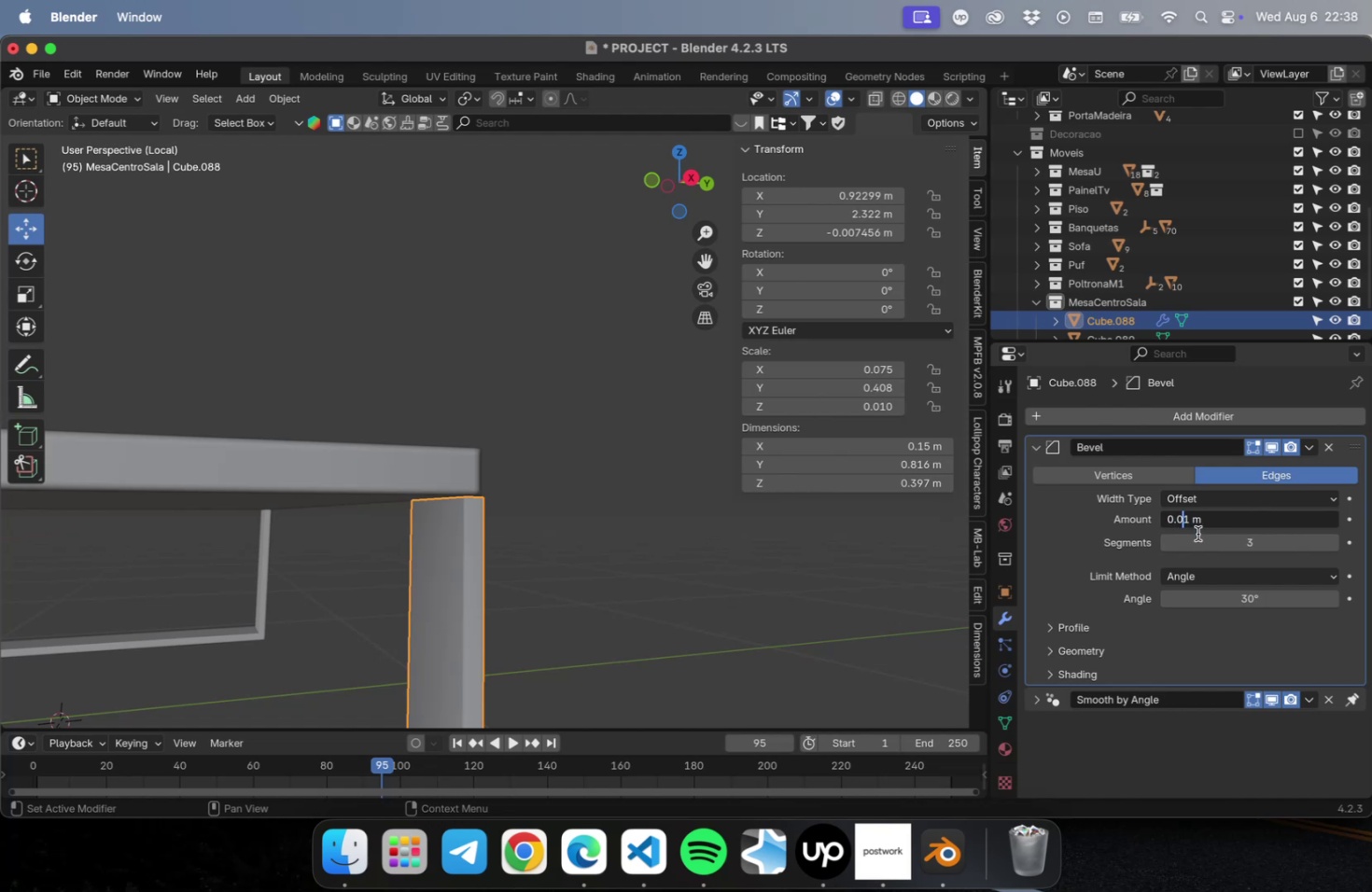 
type(05[Delete])
 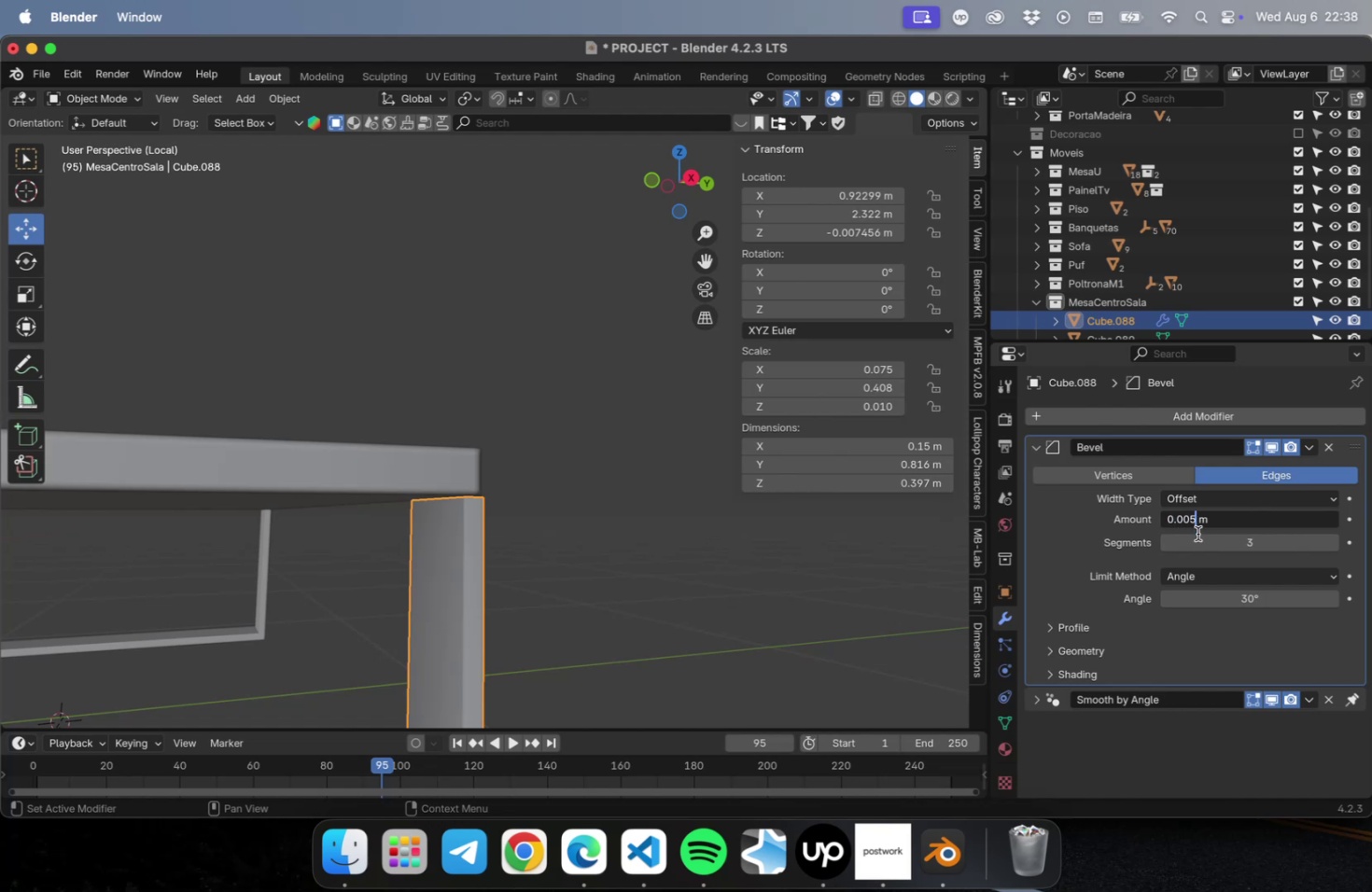 
key(Enter)
 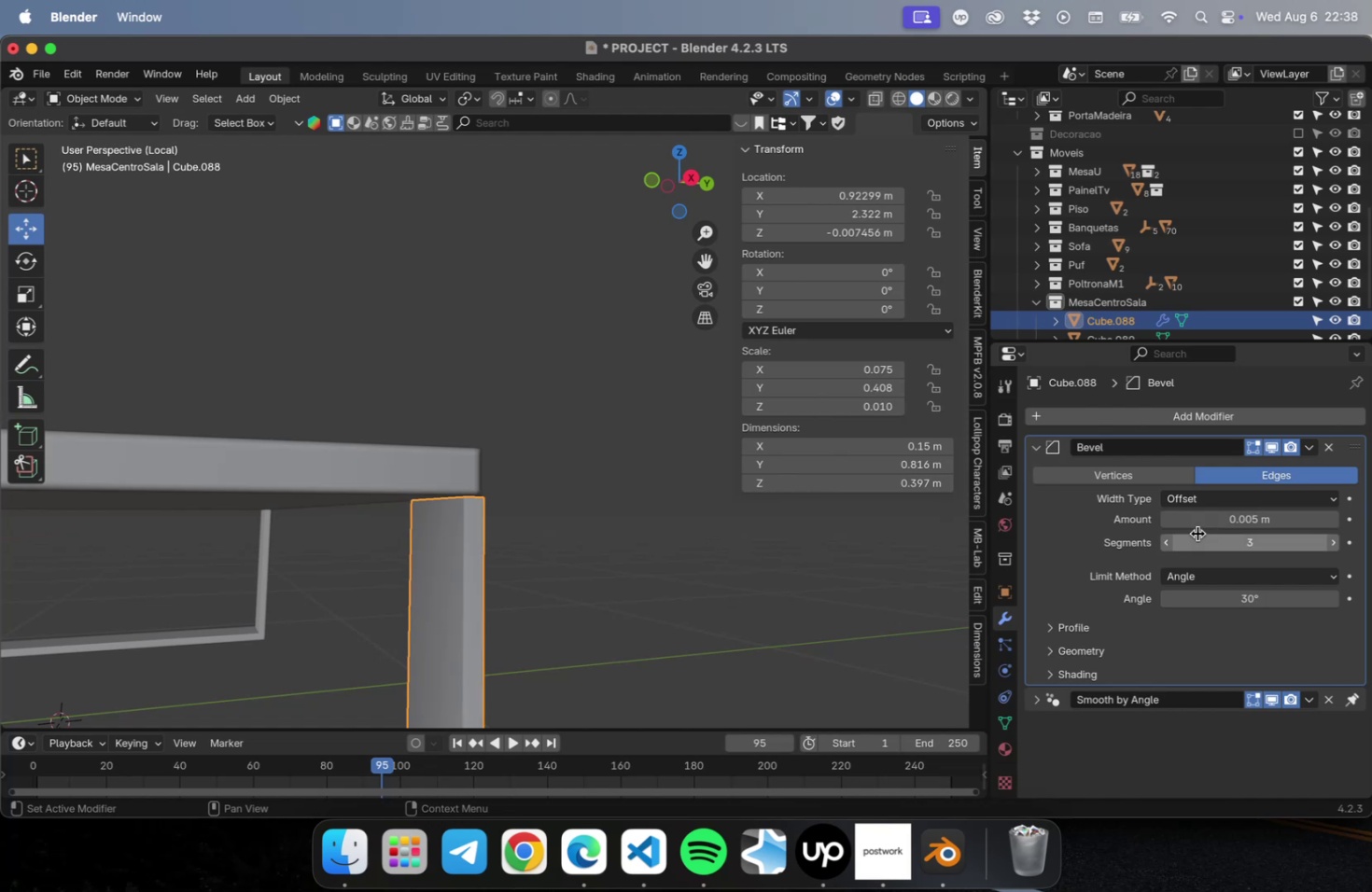 
scroll: coordinate [448, 623], scroll_direction: down, amount: 36.0
 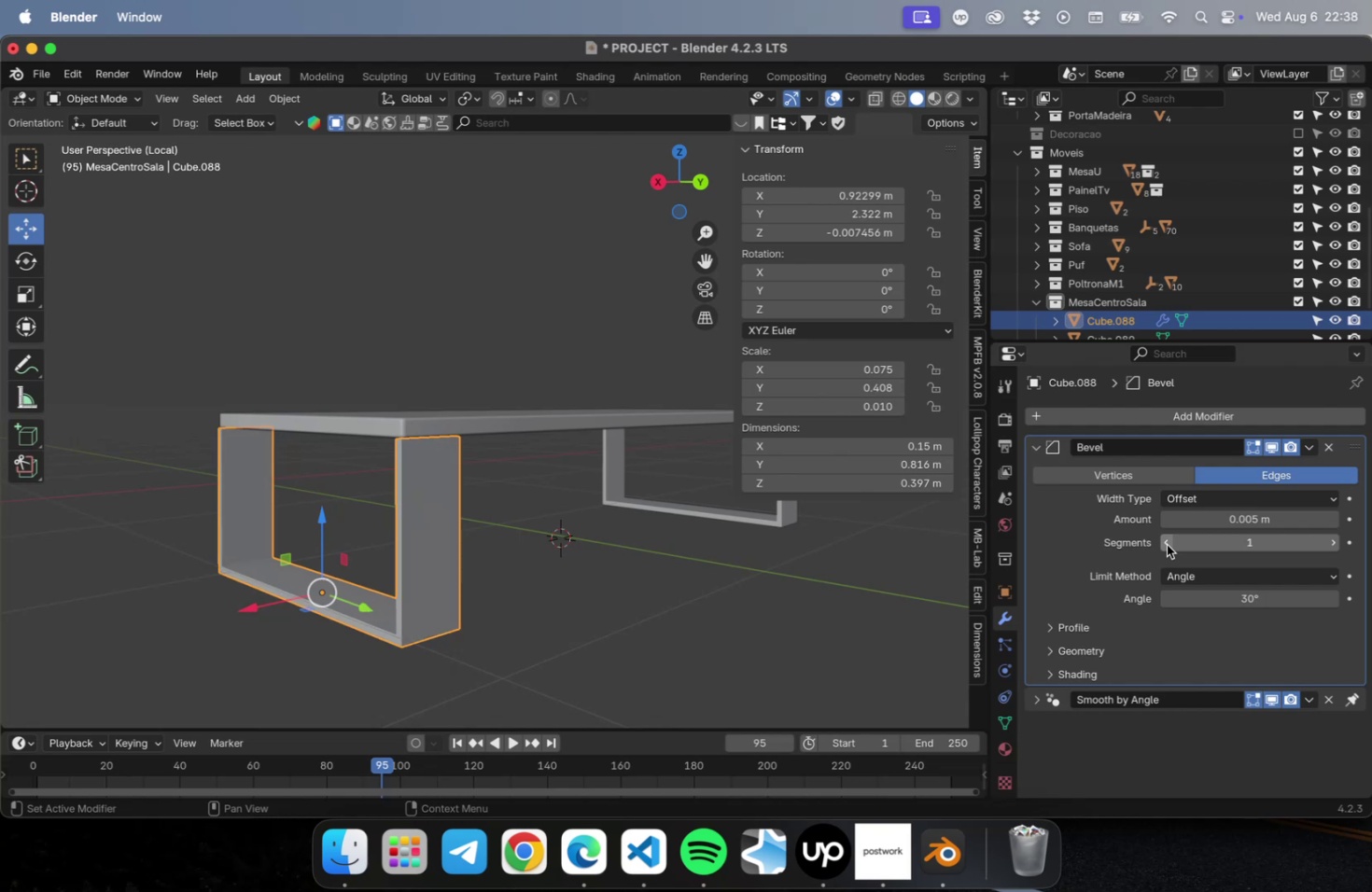 
wait(7.07)
 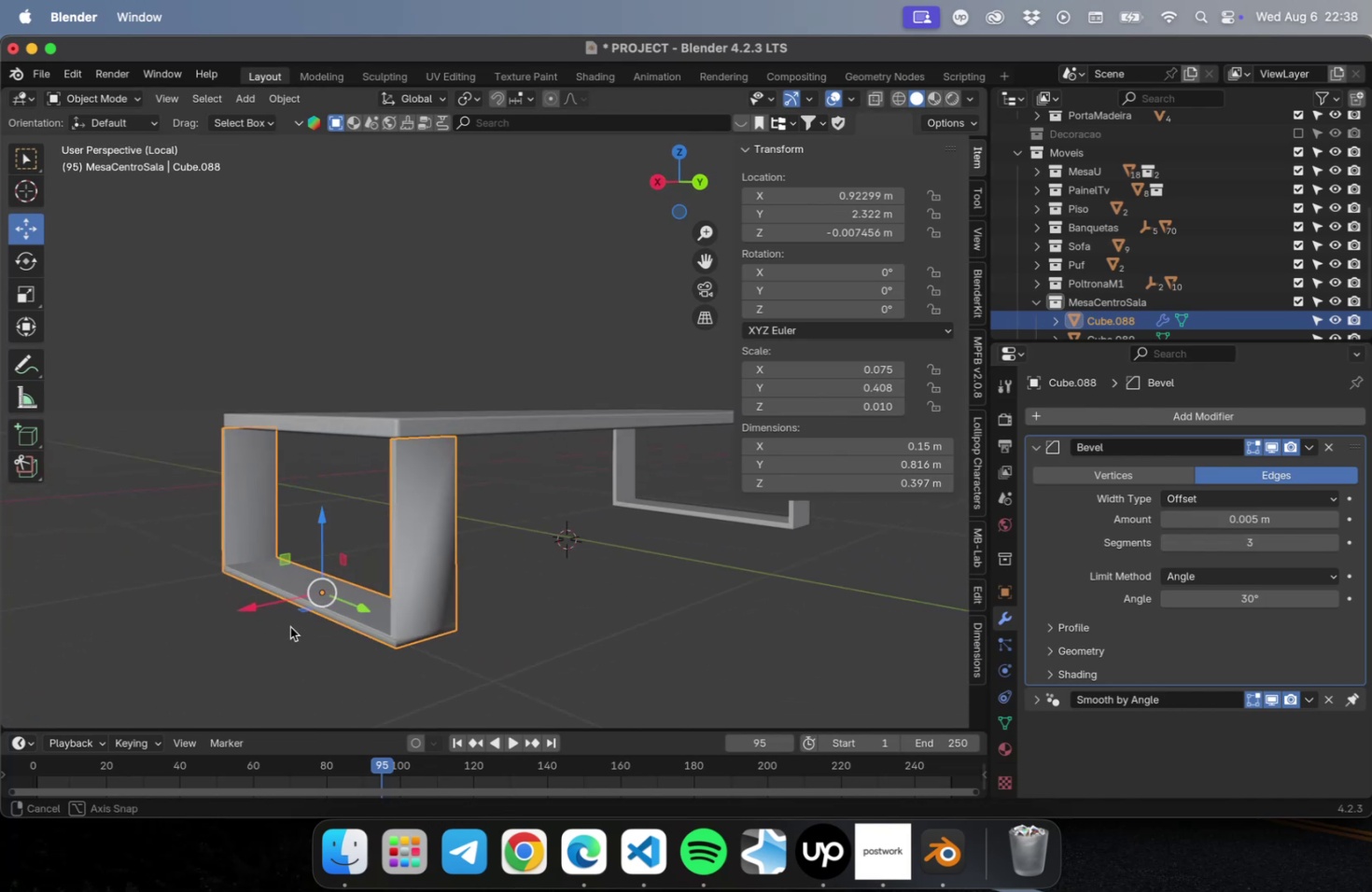 
scroll: coordinate [461, 537], scroll_direction: up, amount: 67.0
 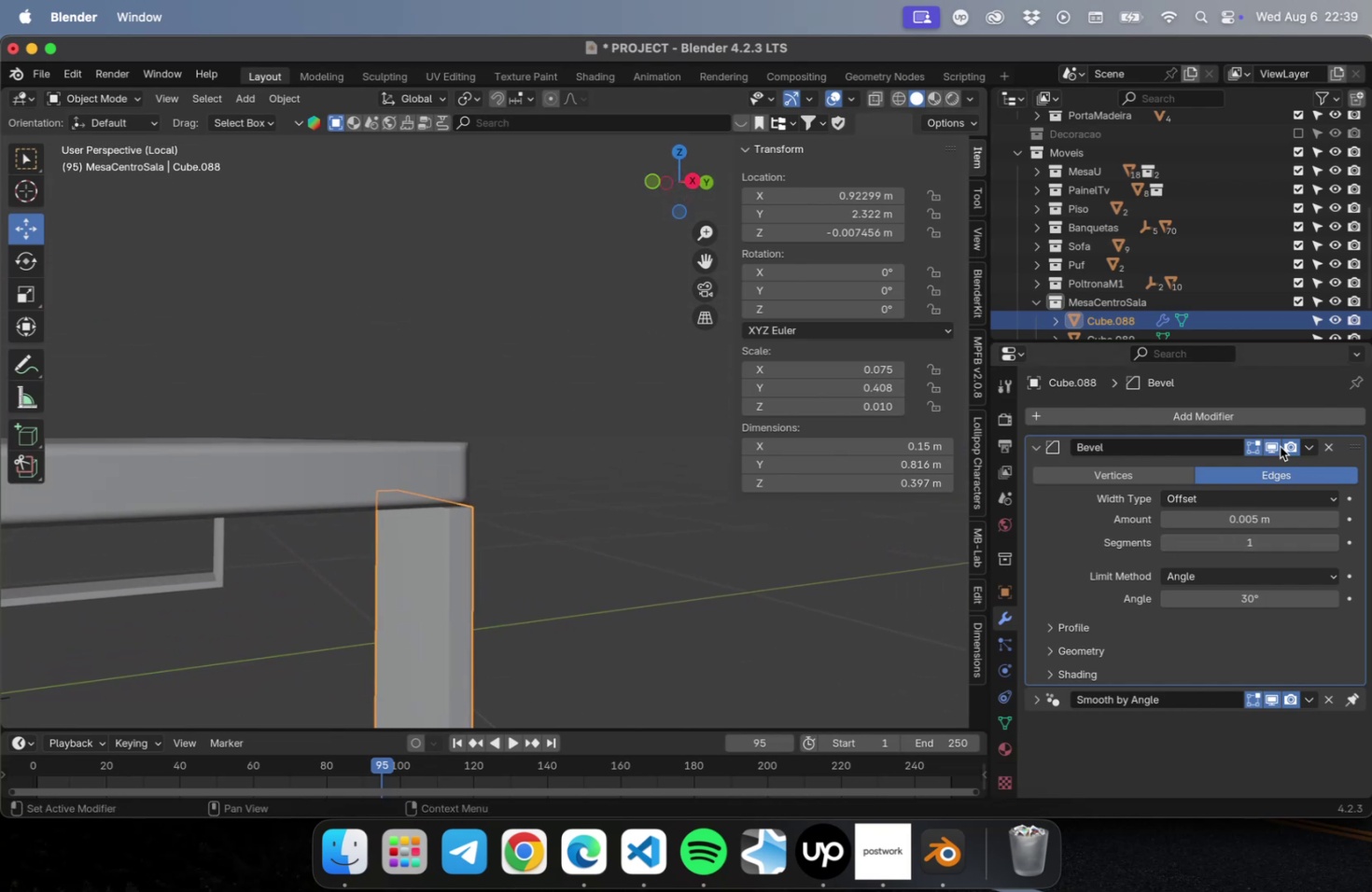 
left_click([1276, 446])
 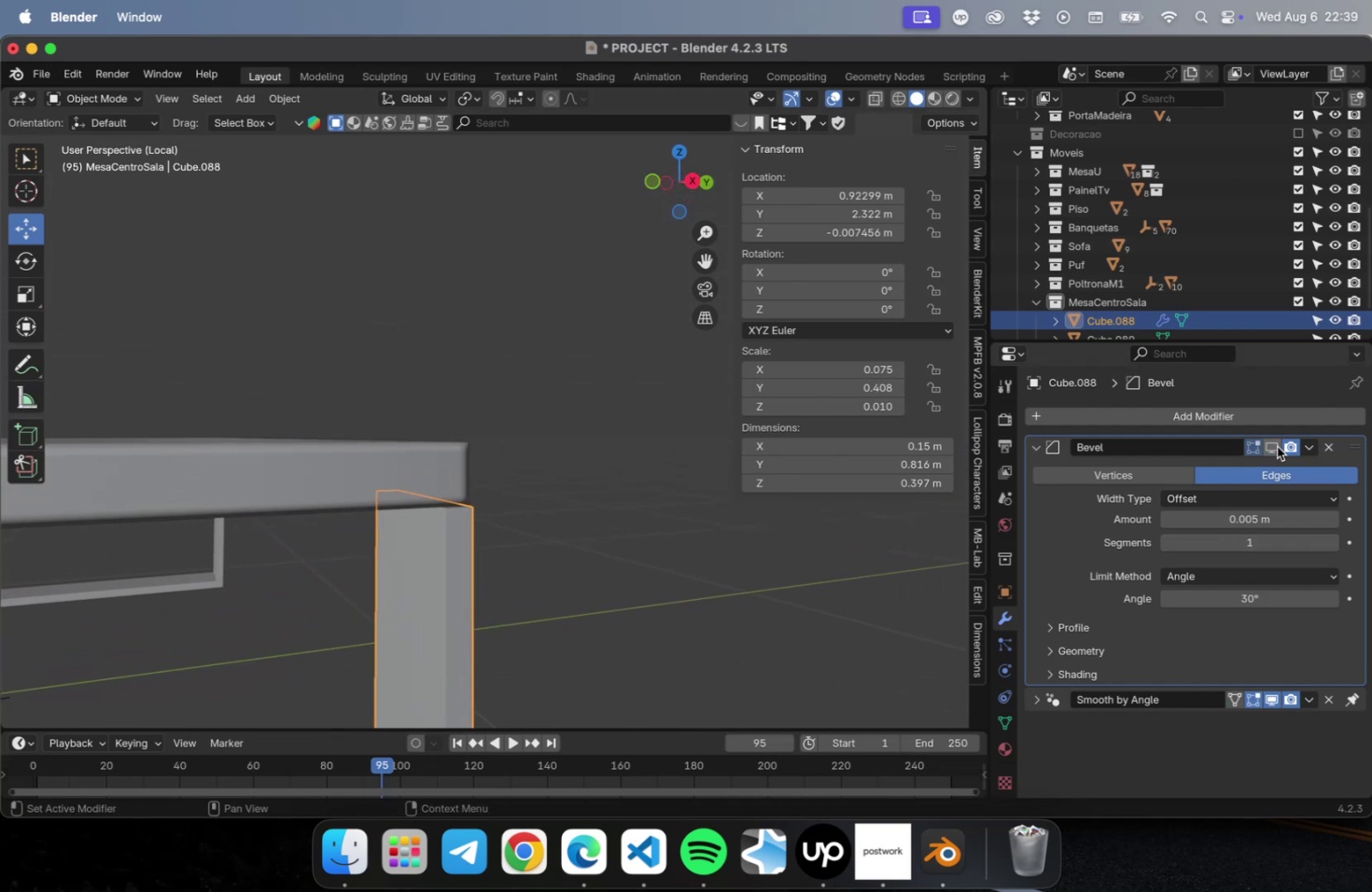 
left_click([1276, 446])
 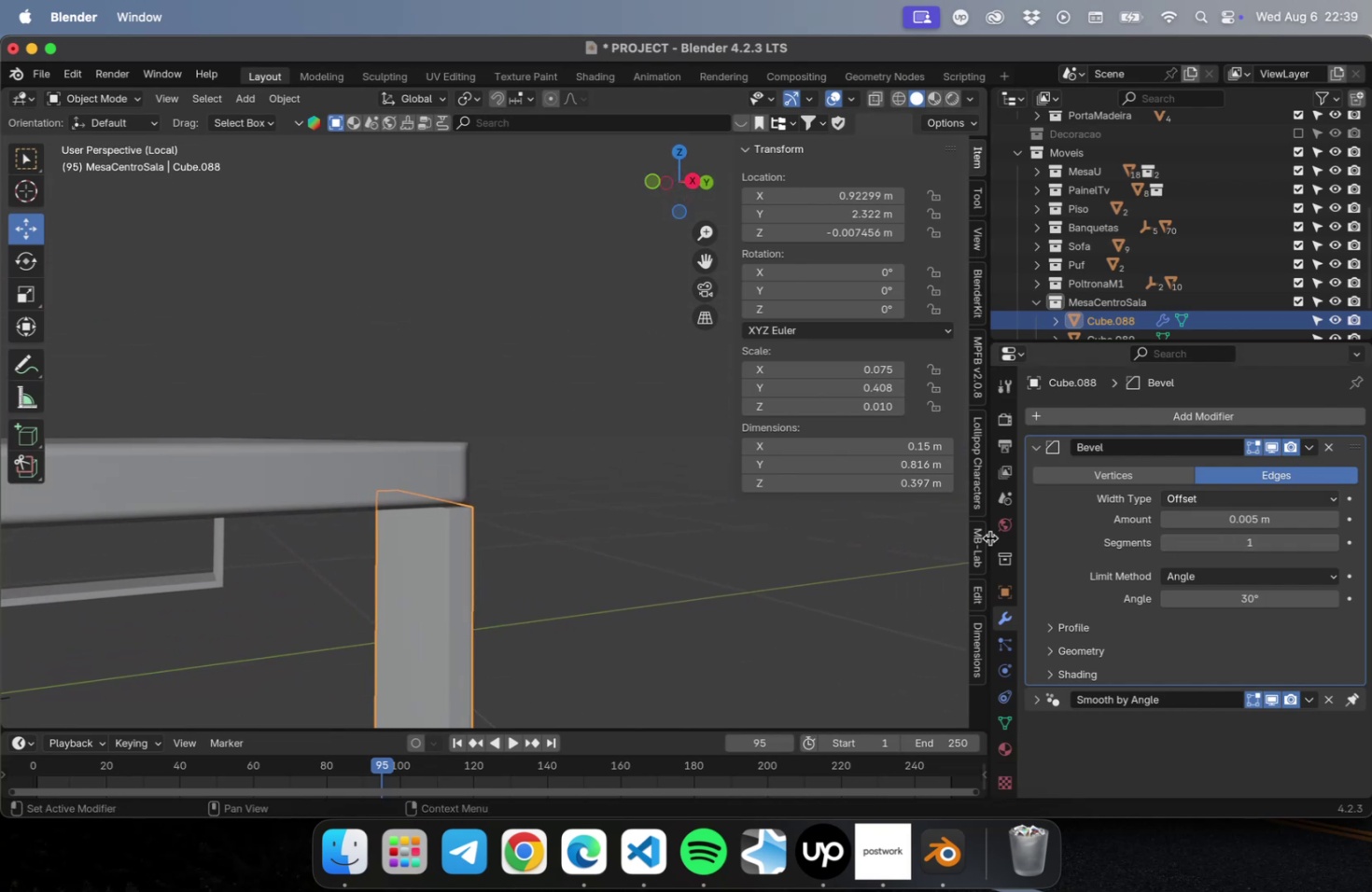 
scroll: coordinate [403, 592], scroll_direction: down, amount: 16.0
 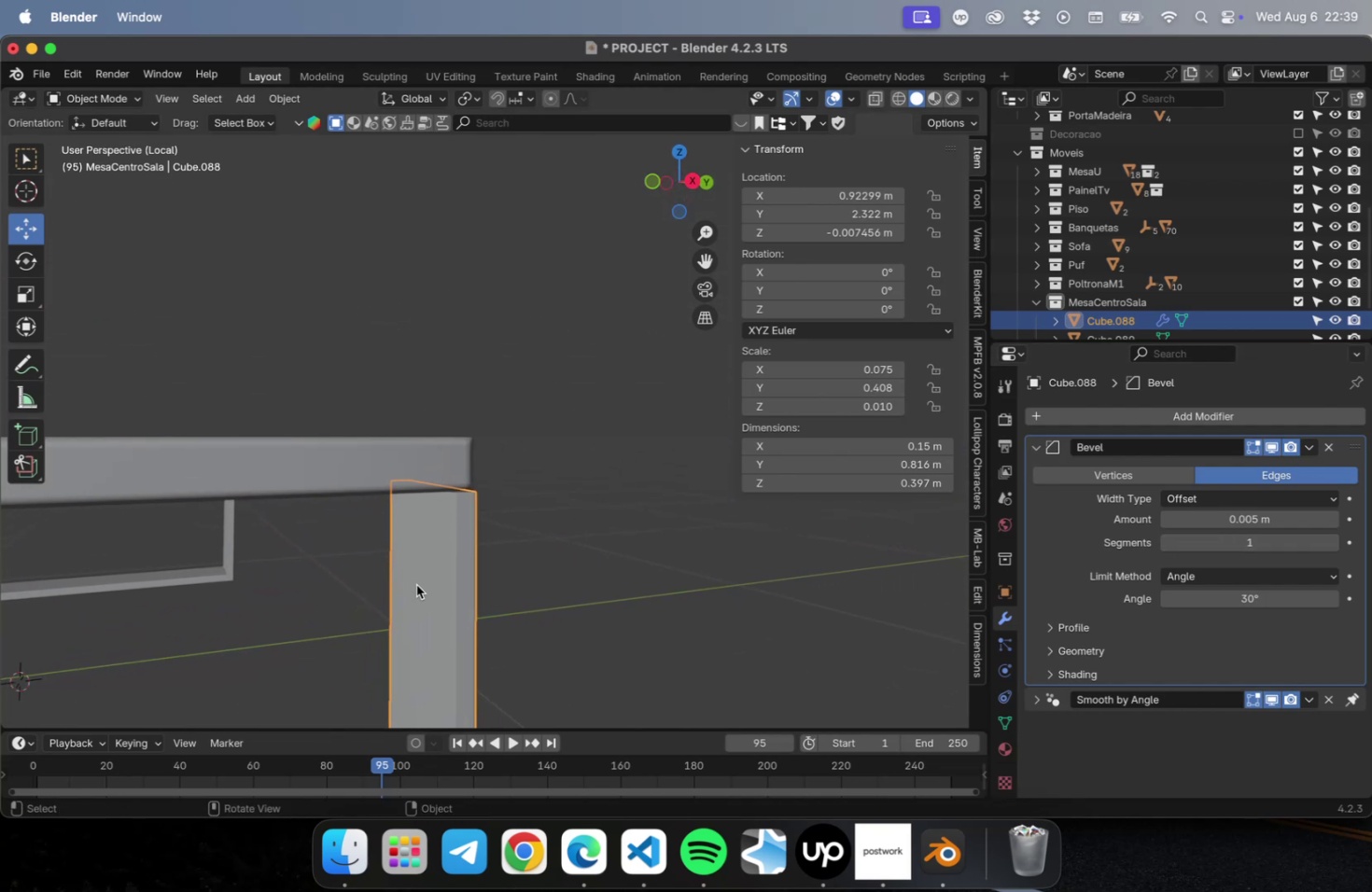 
left_click([416, 584])
 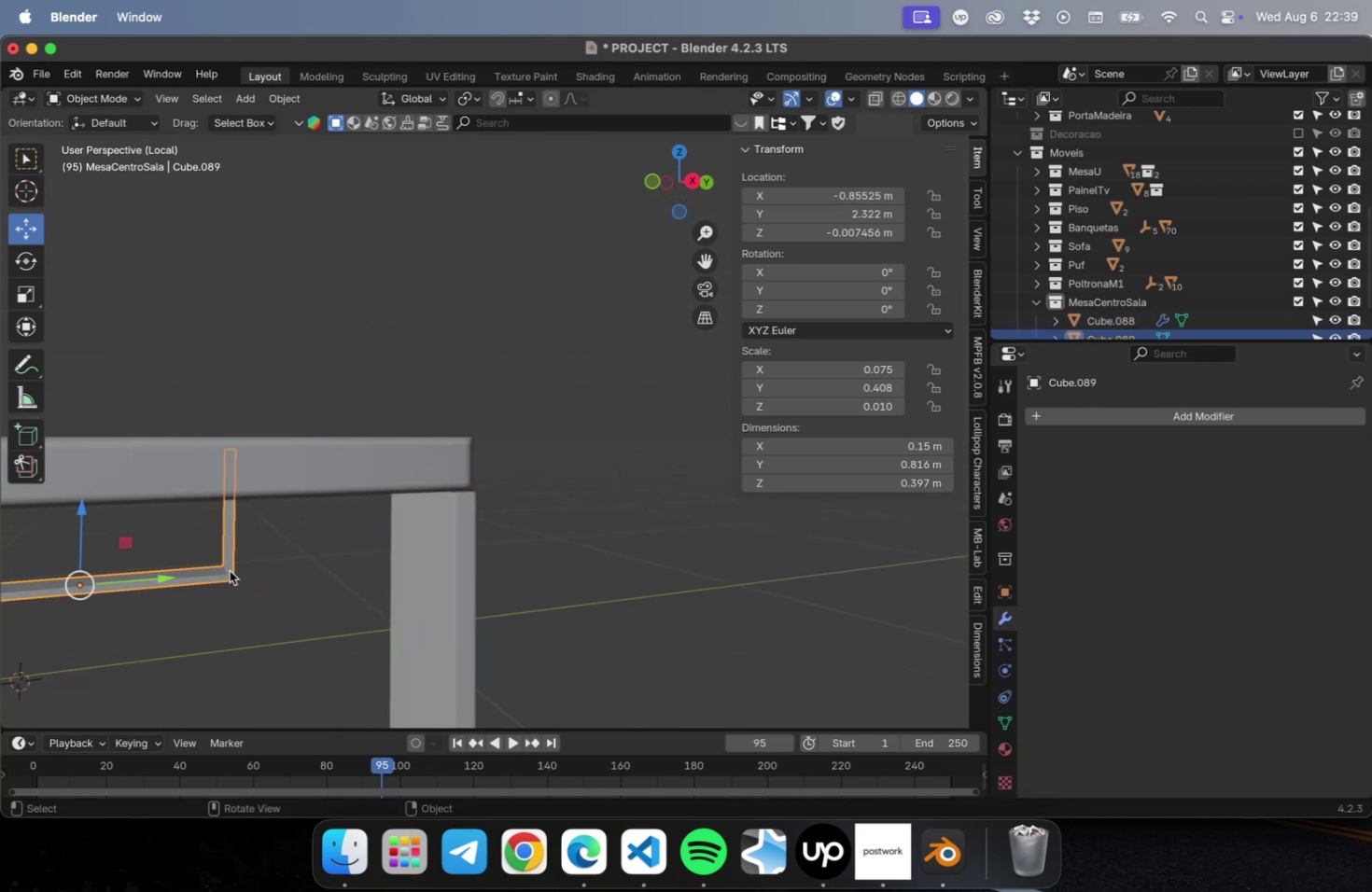 
hold_key(key=ShiftLeft, duration=0.58)
left_click([407, 615])
 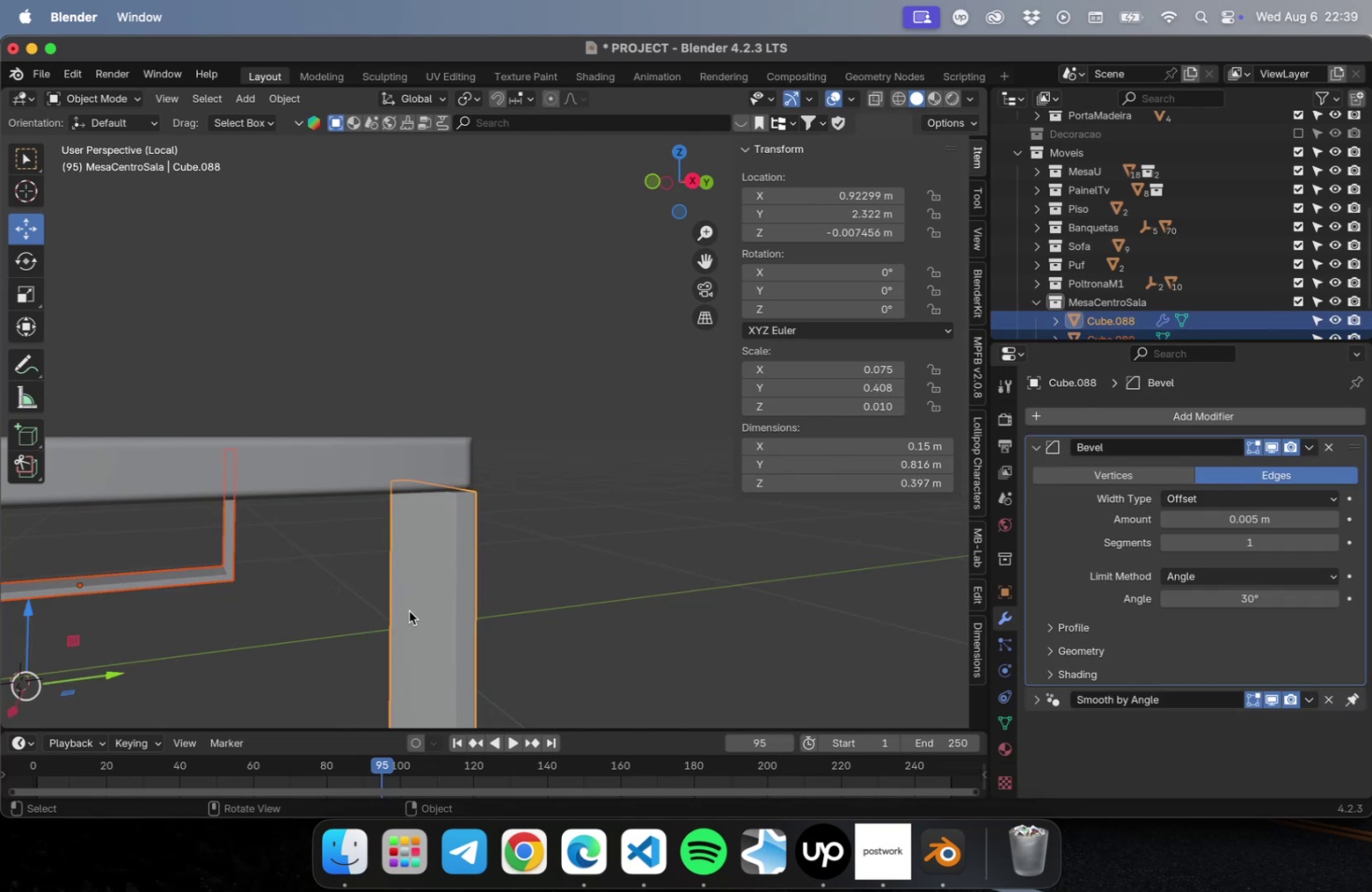 
right_click([409, 610])
 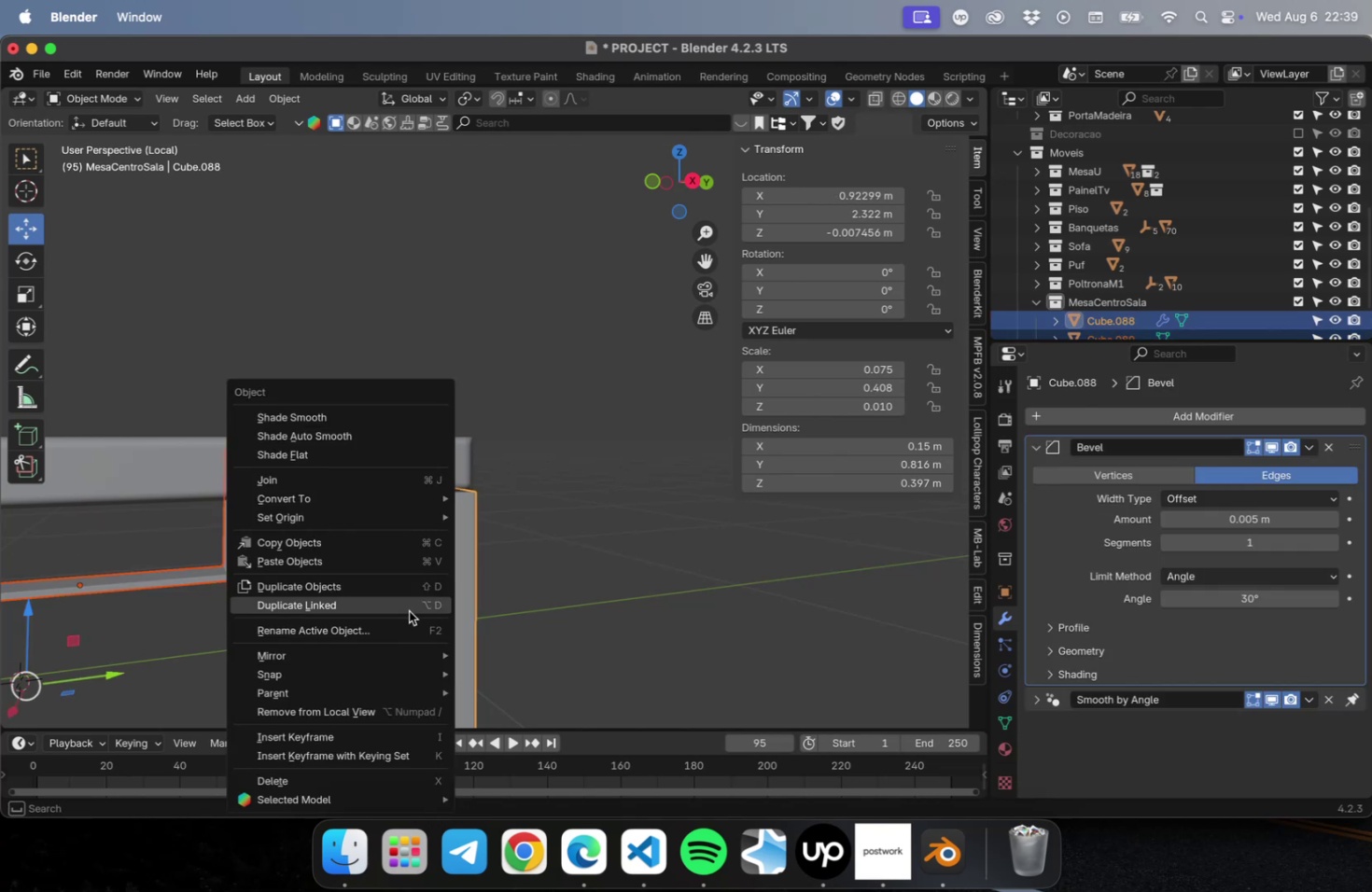 
key(Escape)
 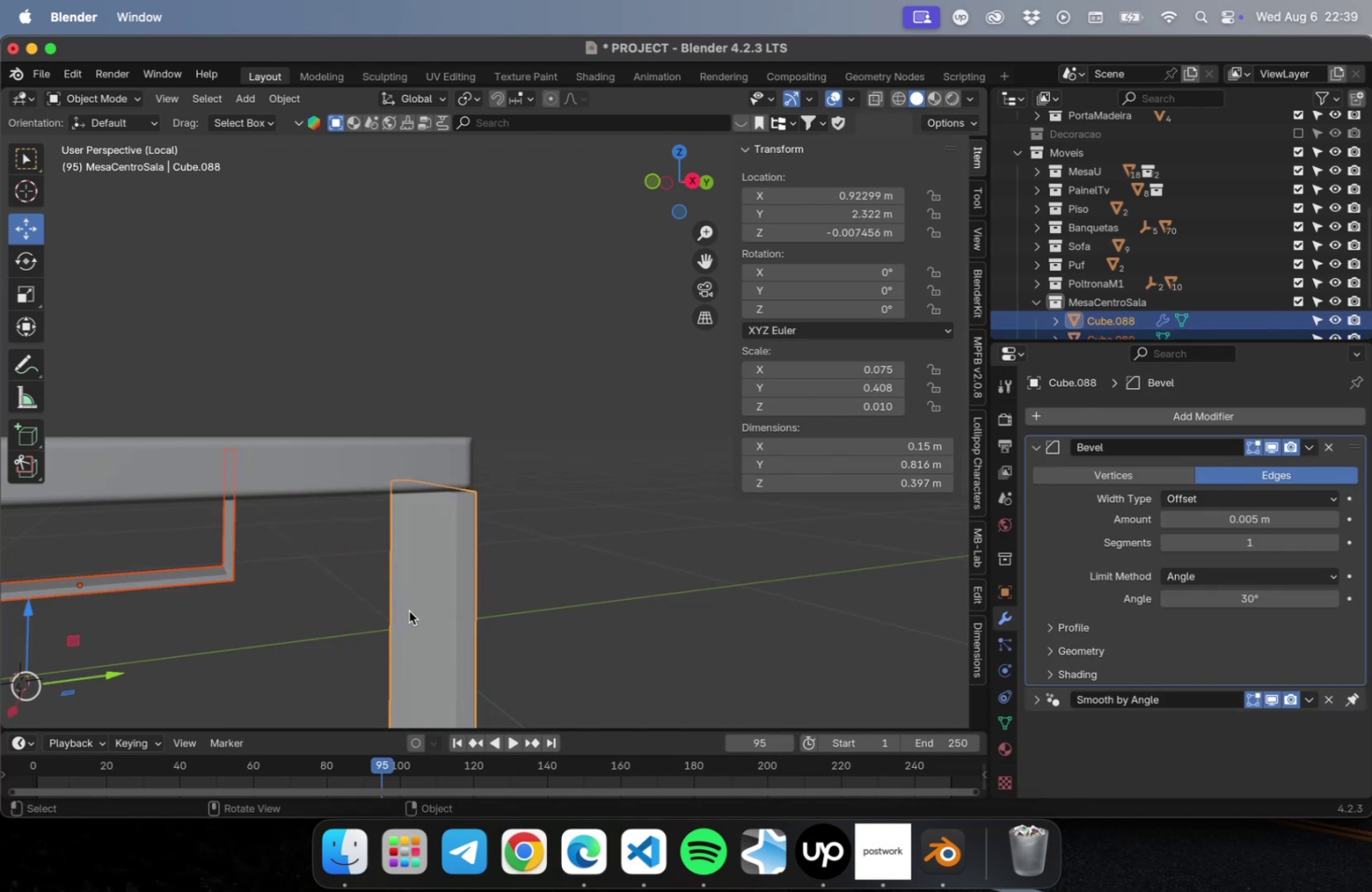 
key(Meta+L)
 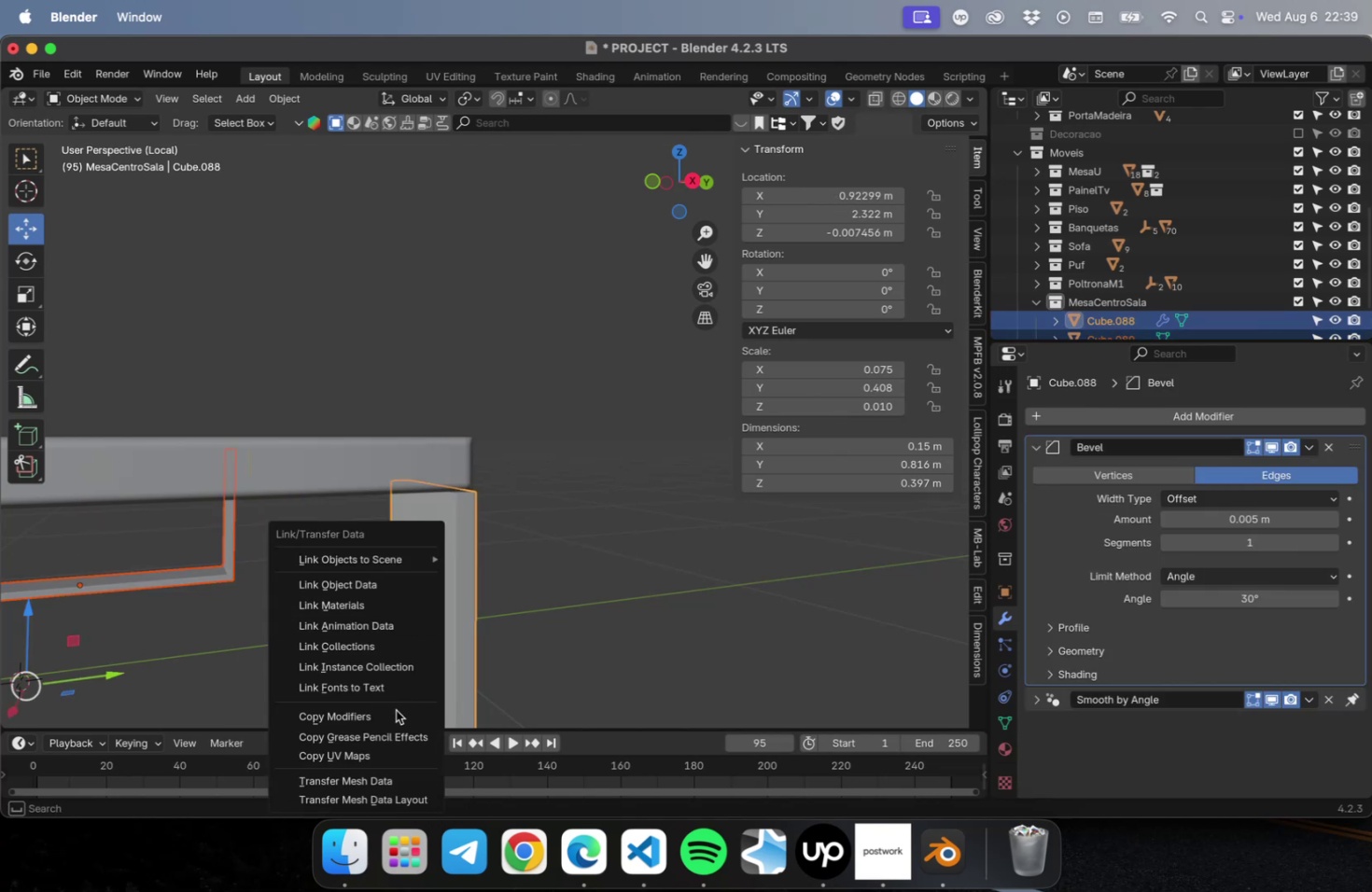 
left_click([396, 714])
 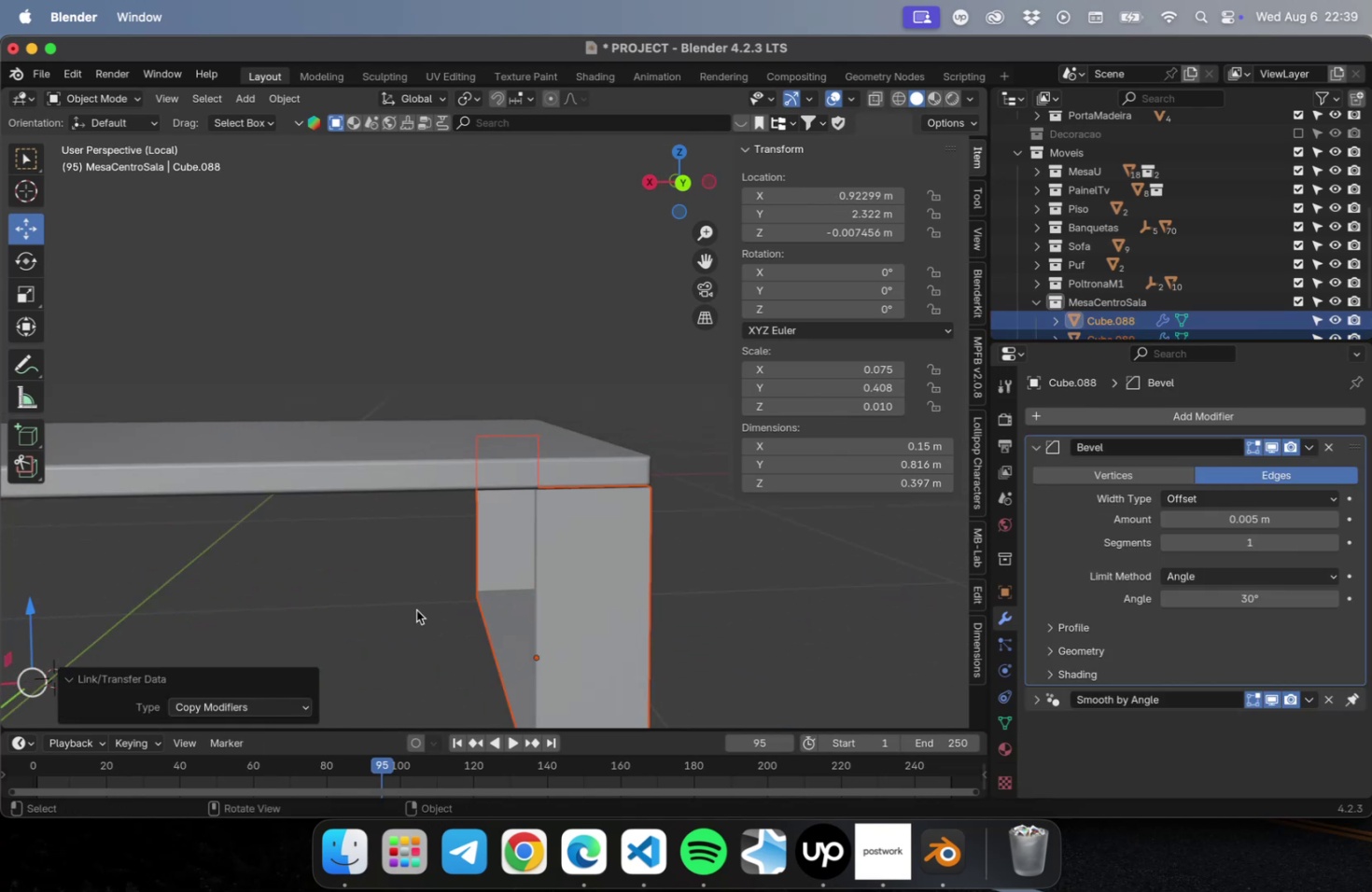 
left_click([584, 602])
 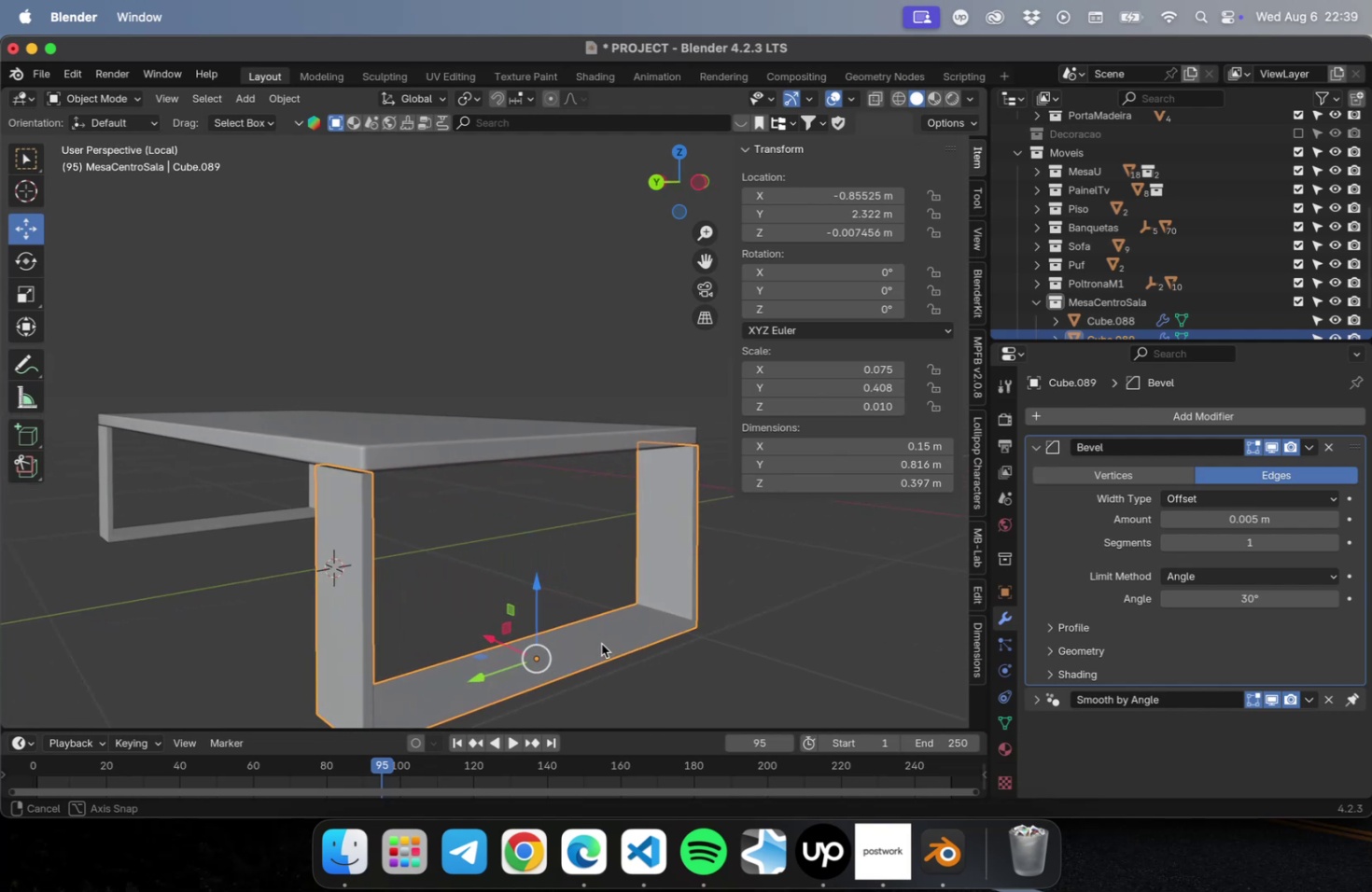 
scroll: coordinate [456, 586], scroll_direction: up, amount: 74.0
 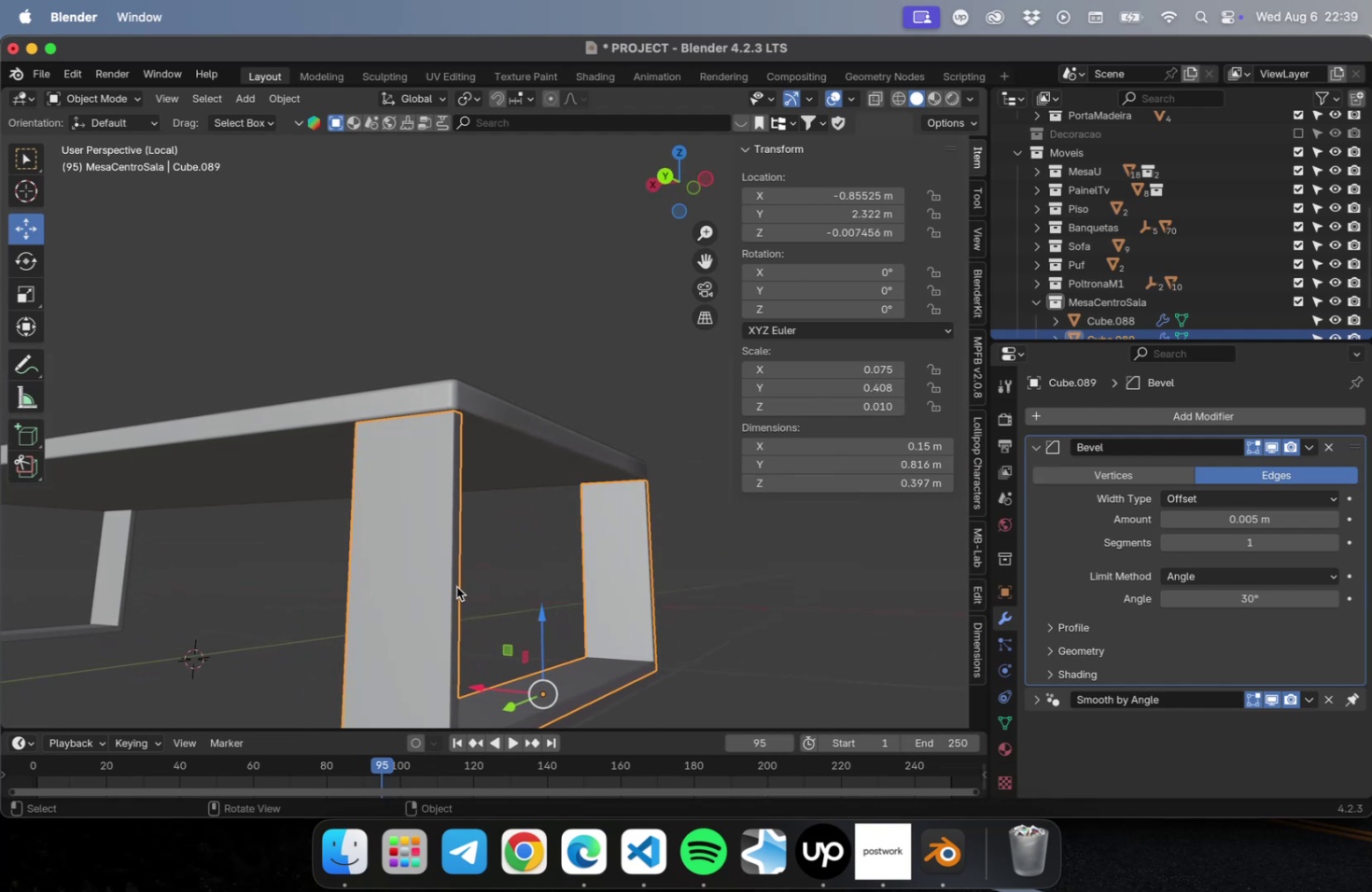 
key(NumLock)
 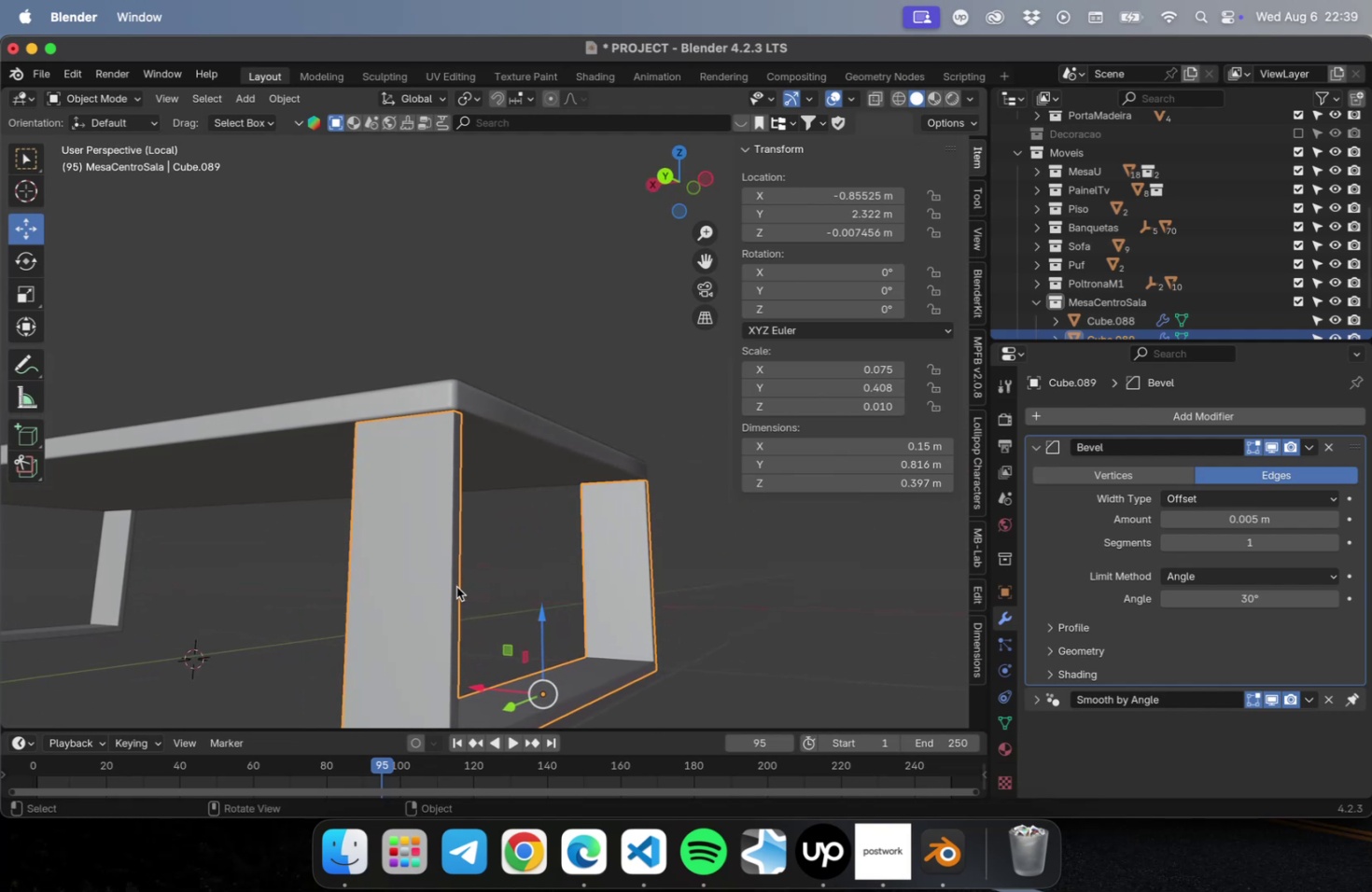 
key(NumpadDecimal)
 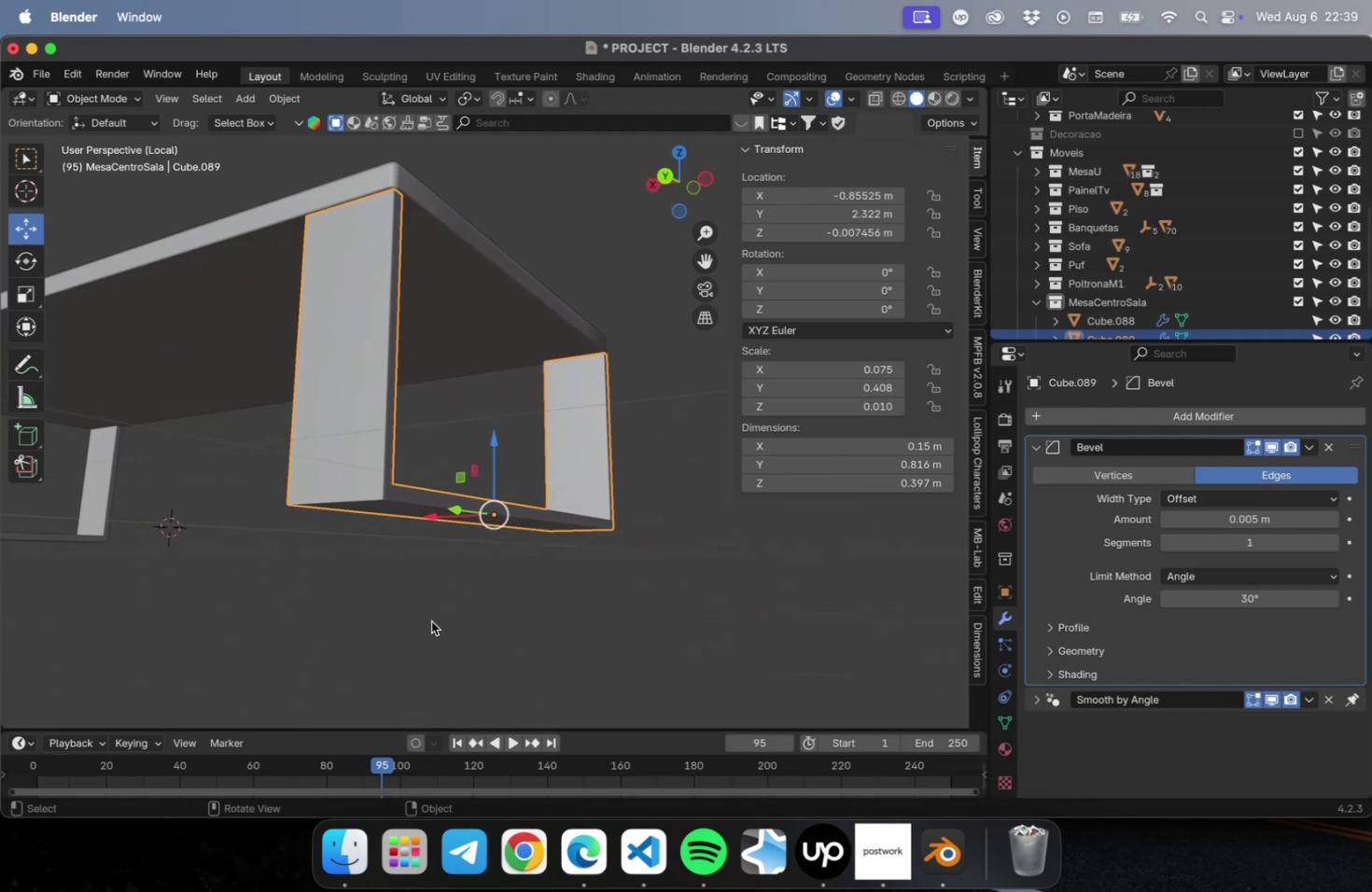 
scroll: coordinate [454, 507], scroll_direction: up, amount: 39.0
 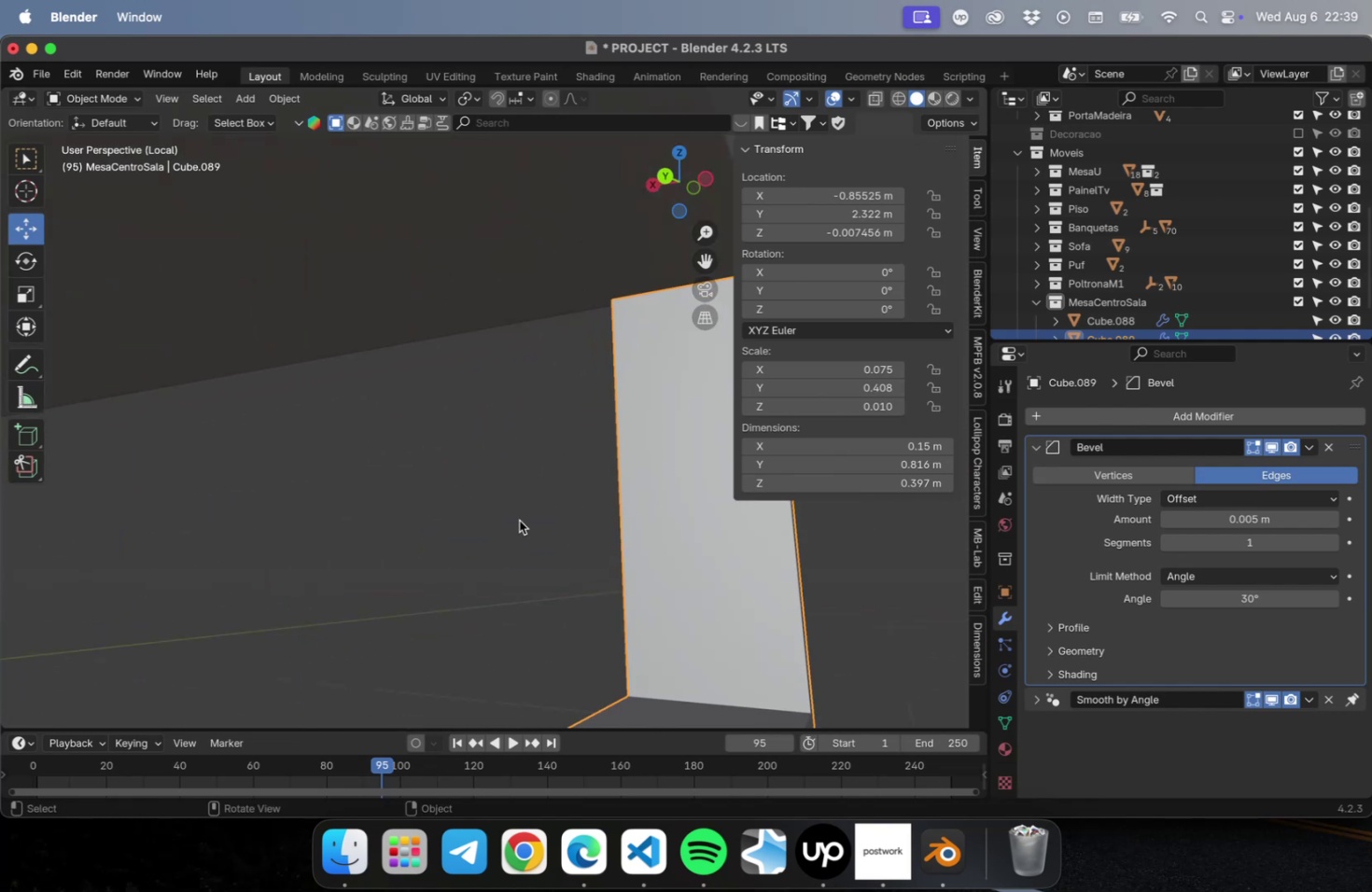 
scroll: coordinate [522, 500], scroll_direction: down, amount: 5.0
 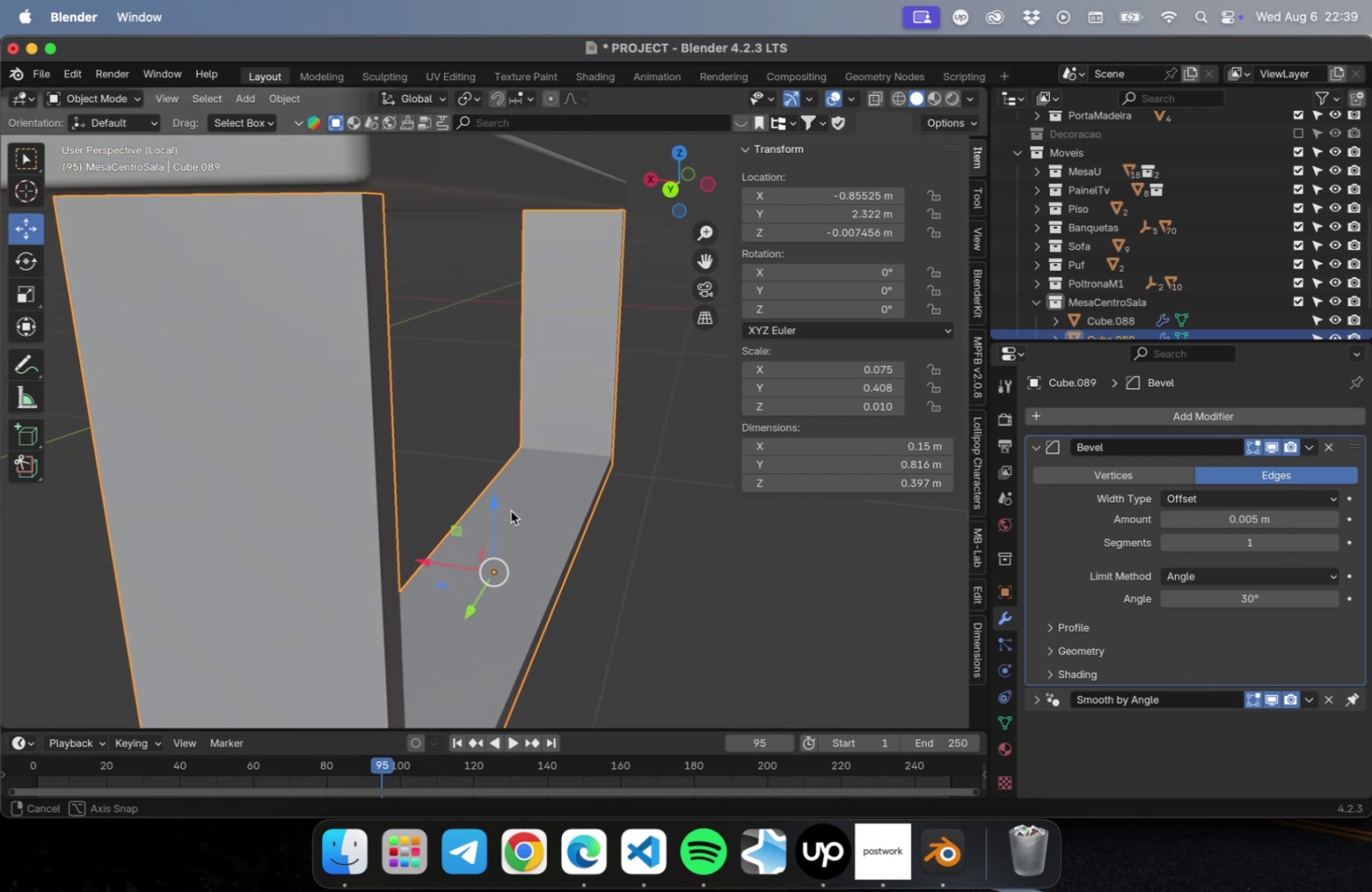 
left_click([637, 509])
 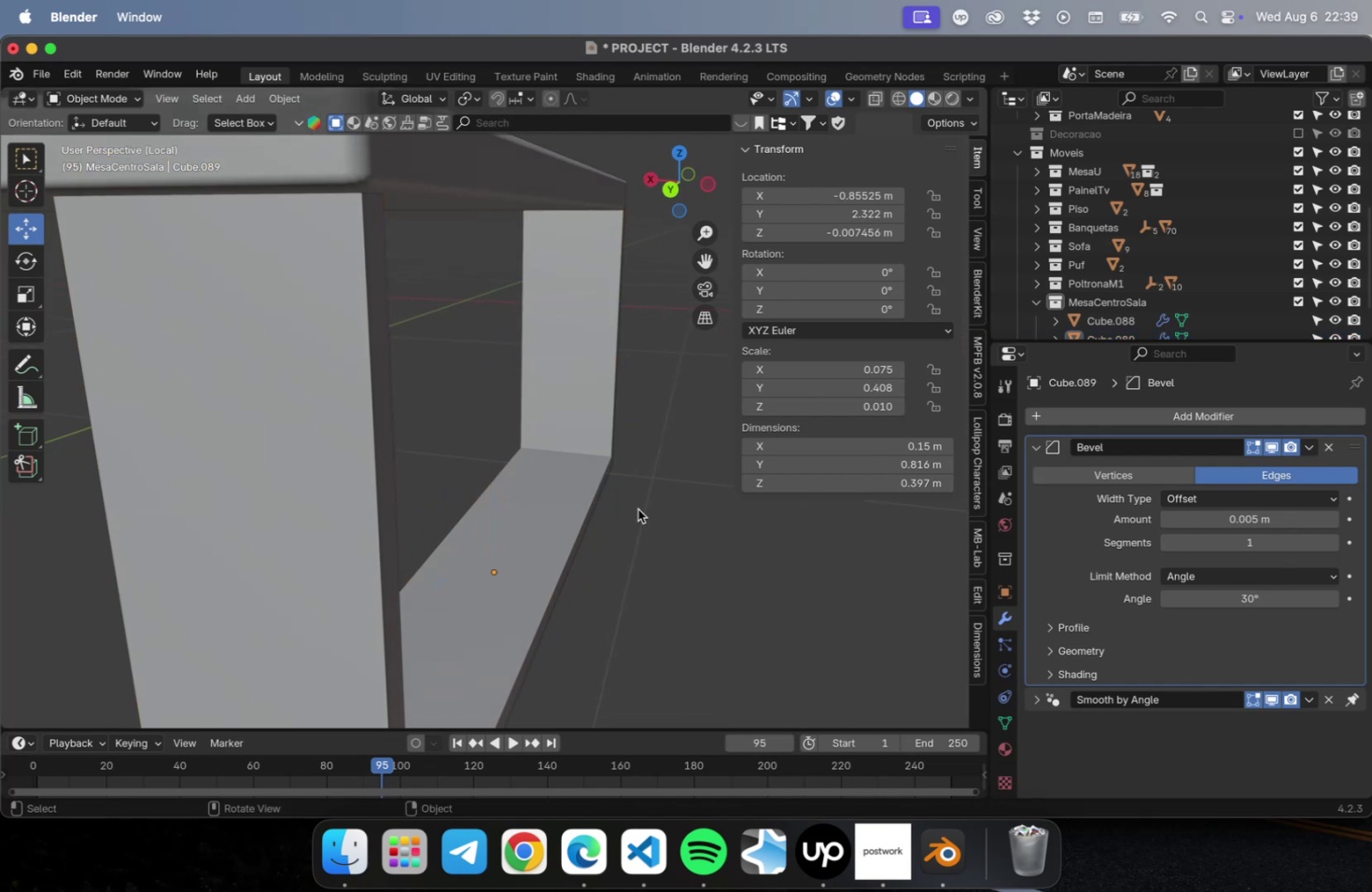 
key(Meta+CommandLeft)
 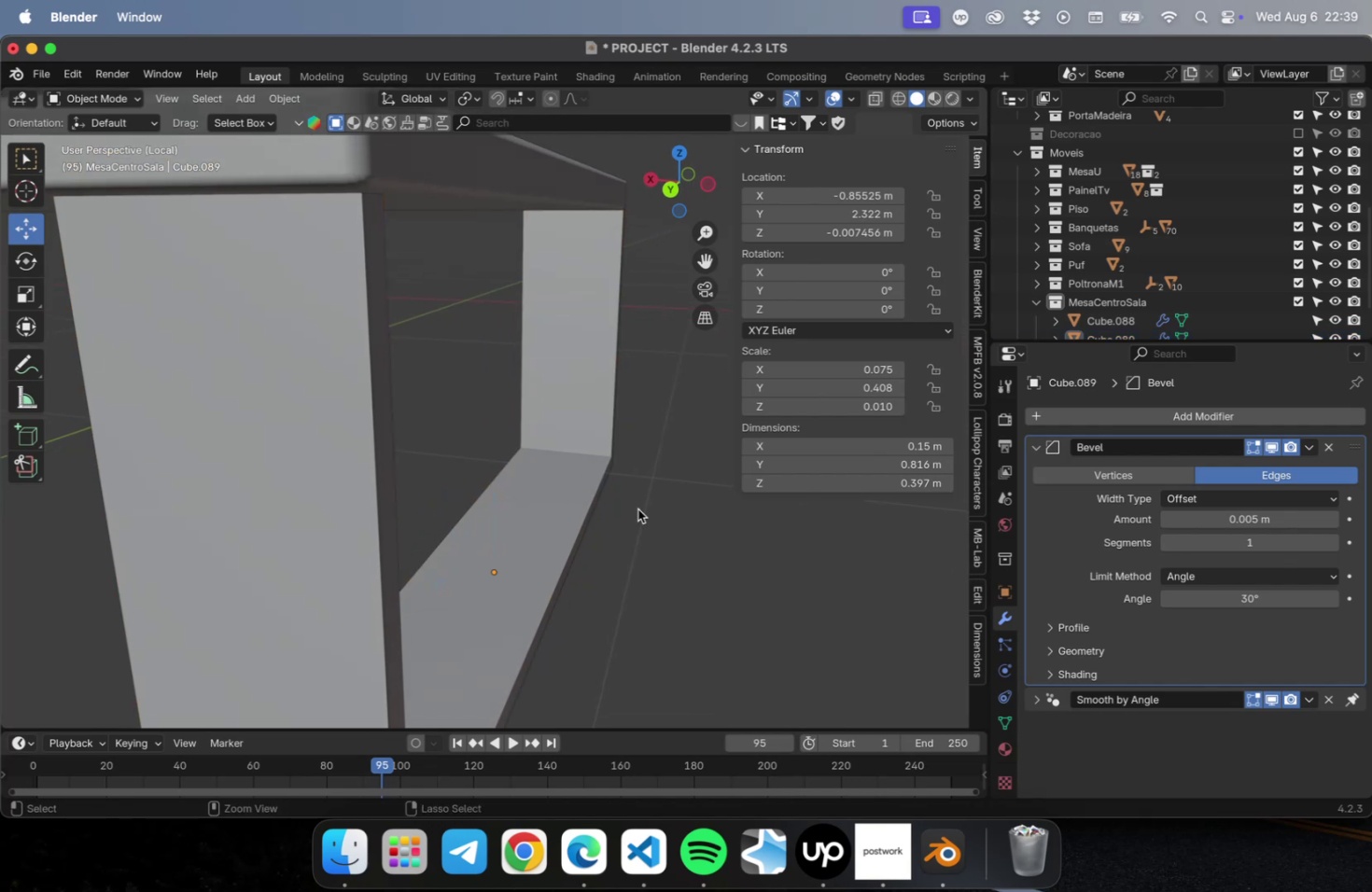 
key(Meta+S)
 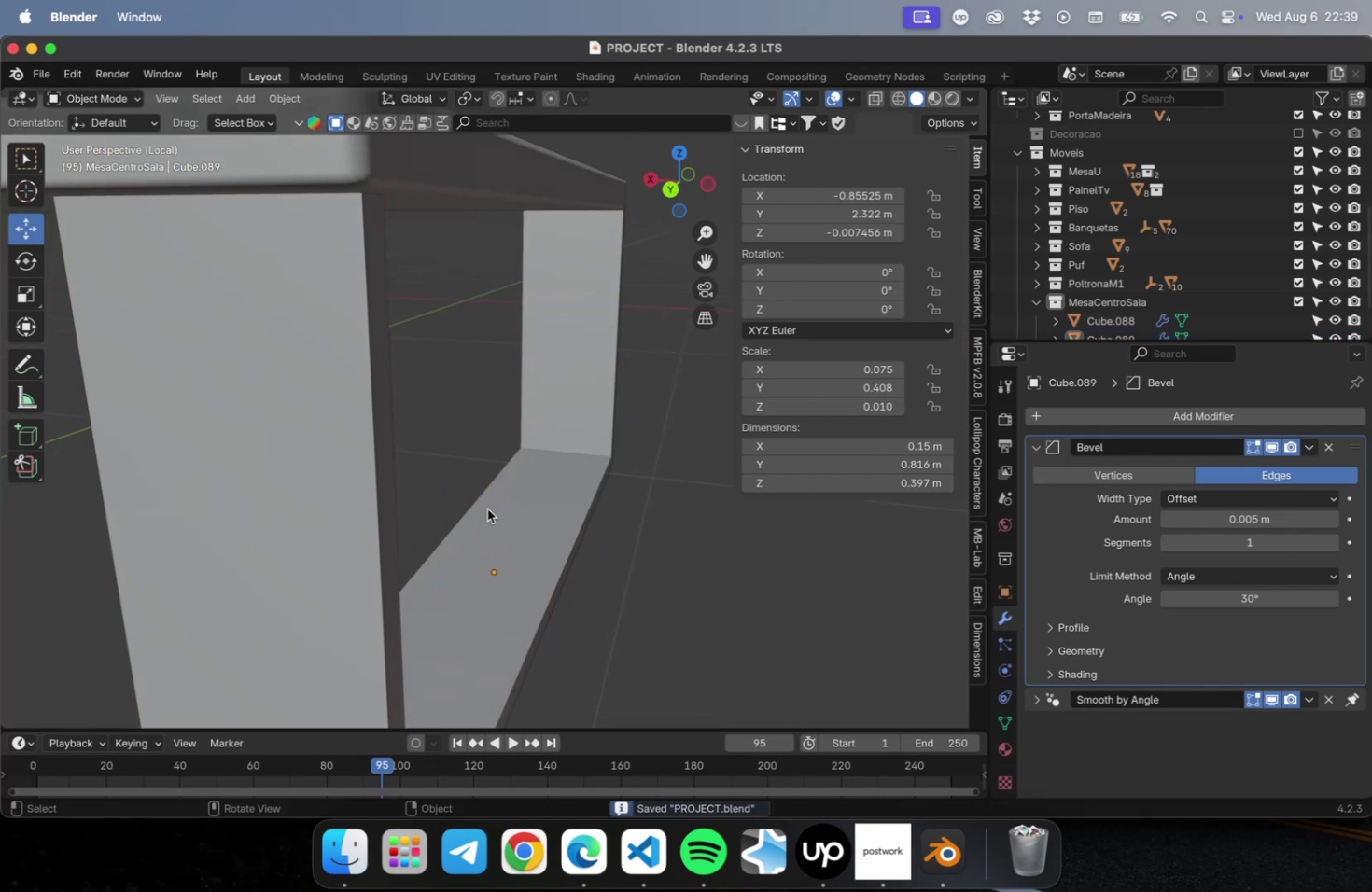 
left_click([487, 509])
 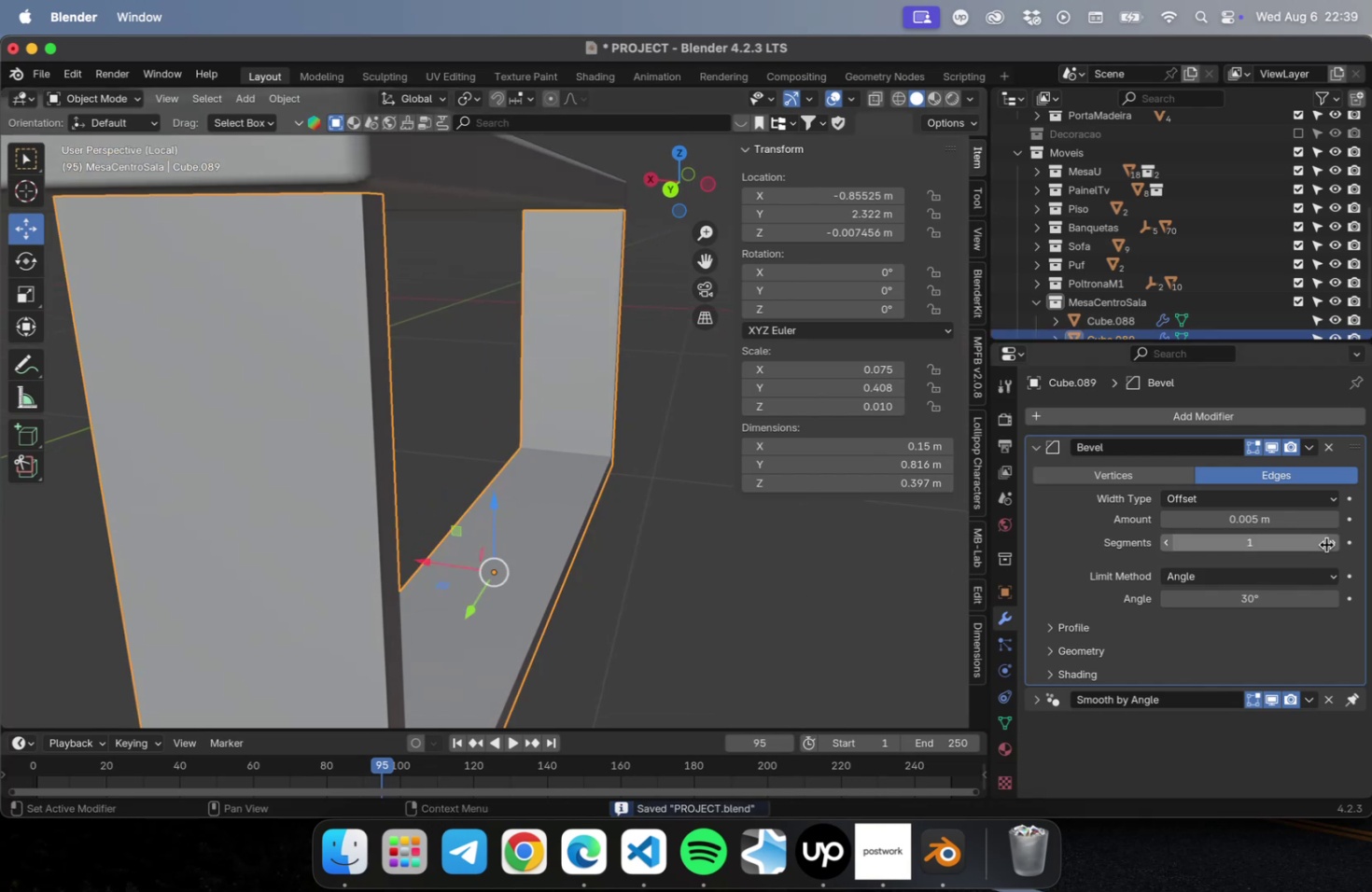 
left_click([1335, 543])
 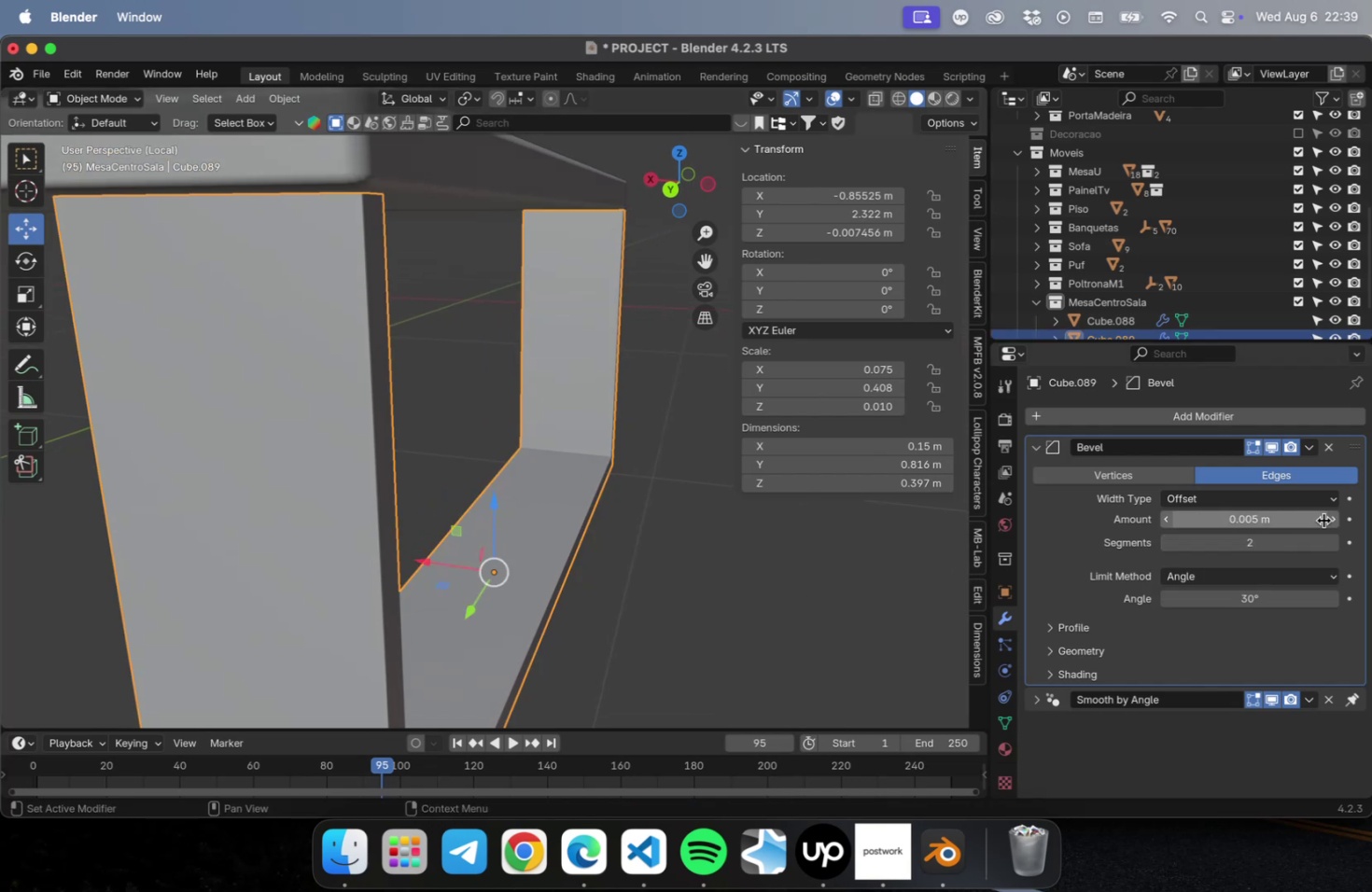 
wait(8.34)
 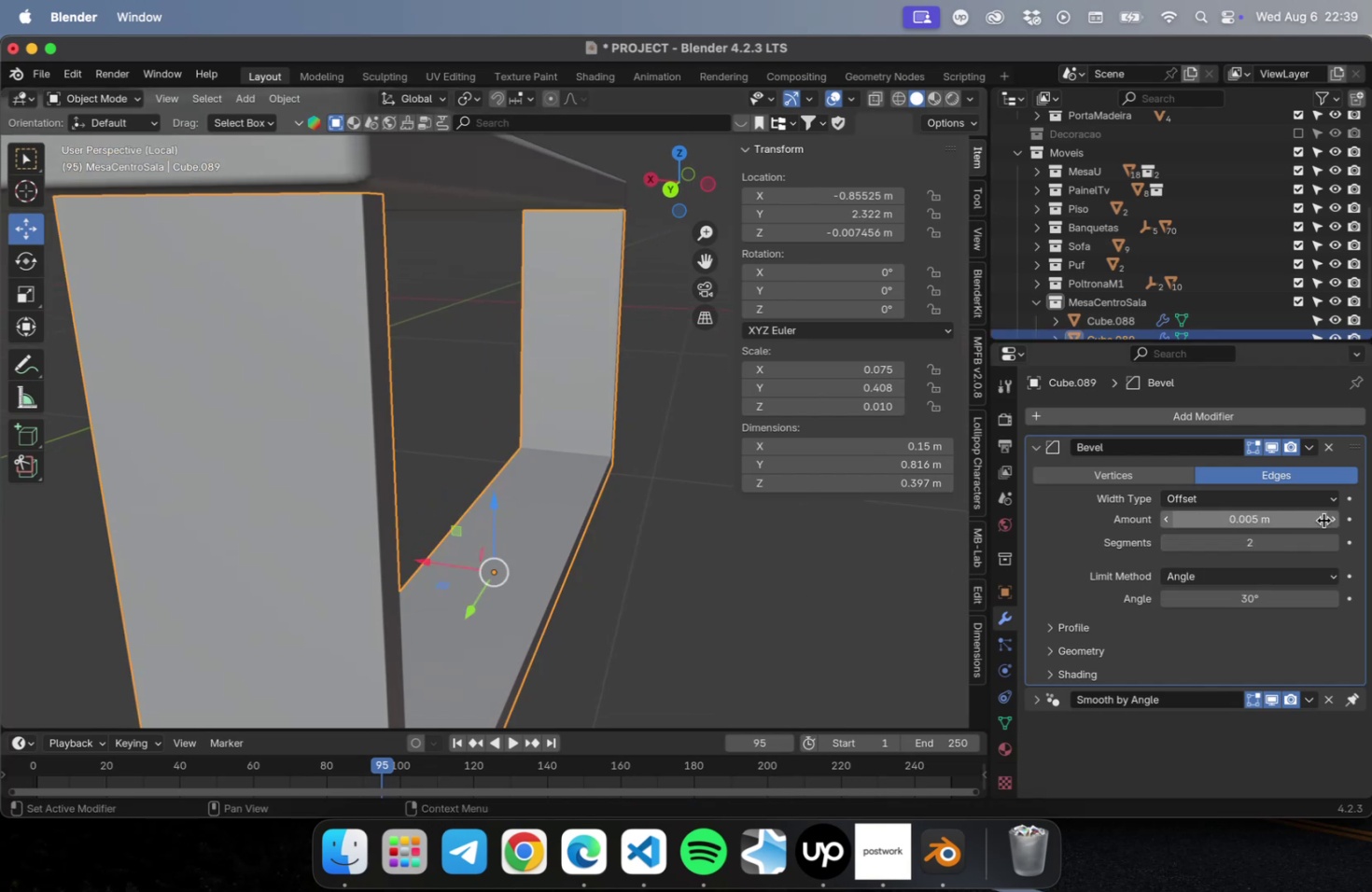 
left_click_drag(start_coordinate=[1203, 519], to_coordinate=[1197, 524])
 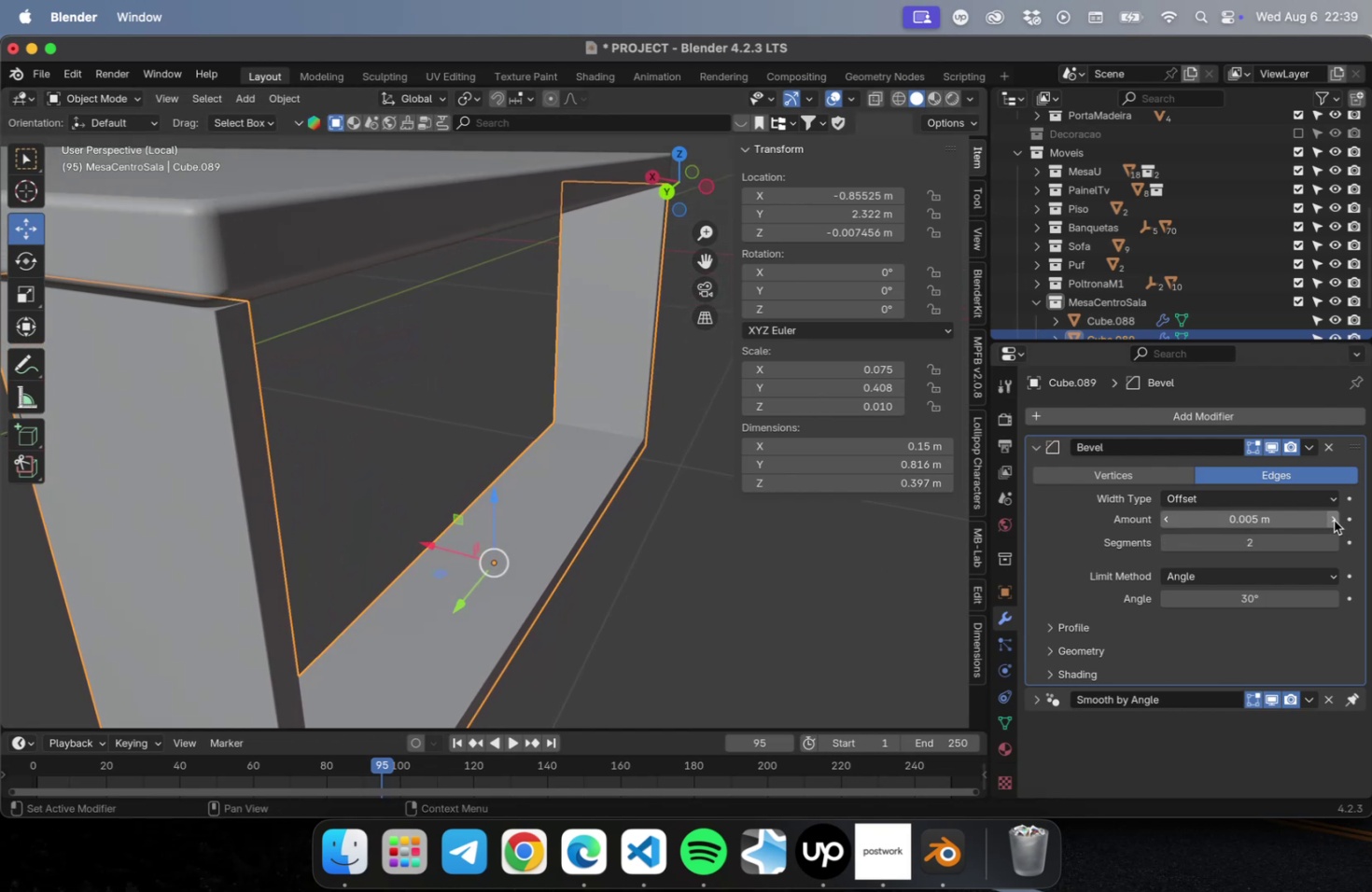 
left_click([1333, 520])
 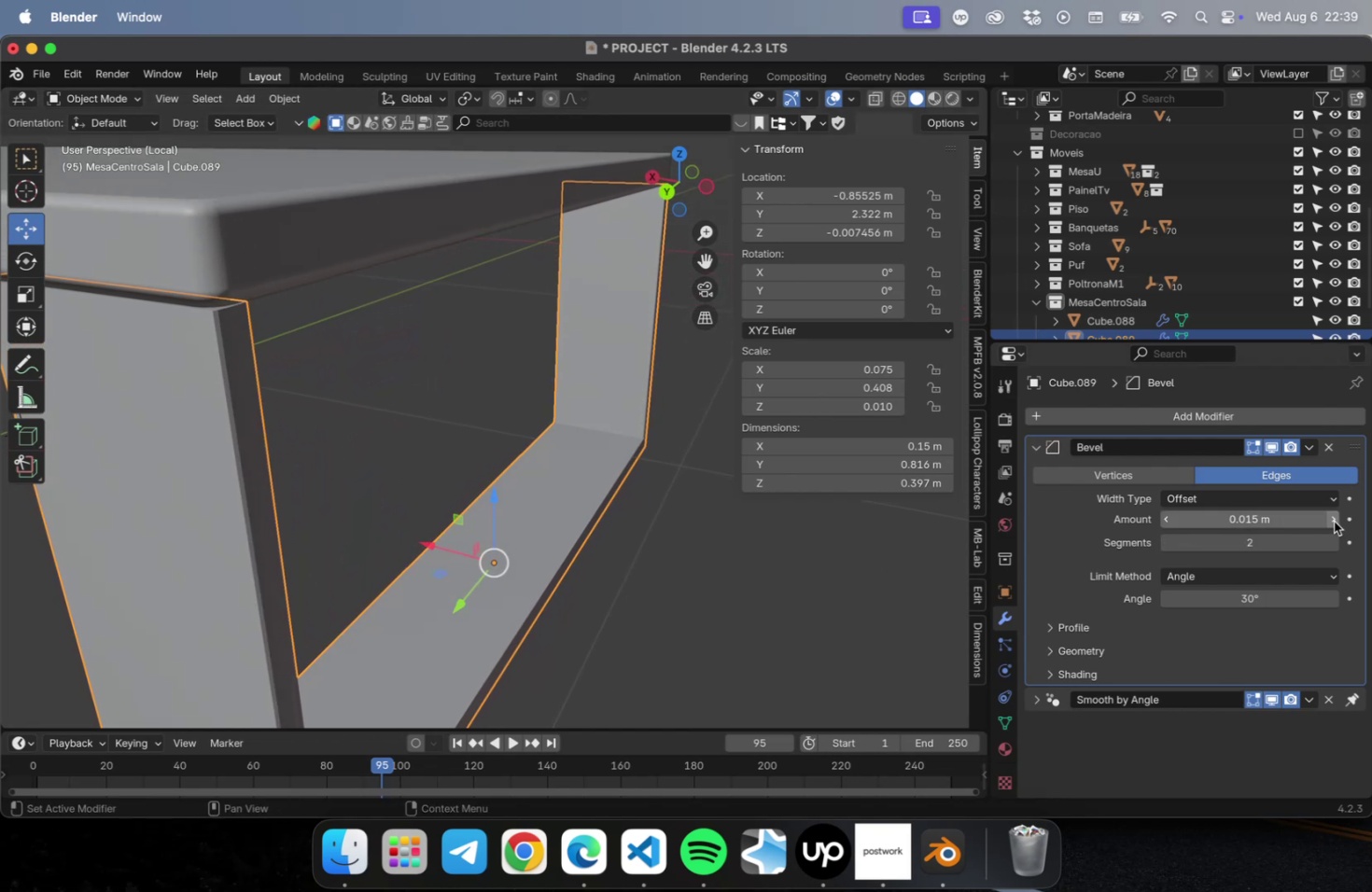 
left_click([1333, 521])
 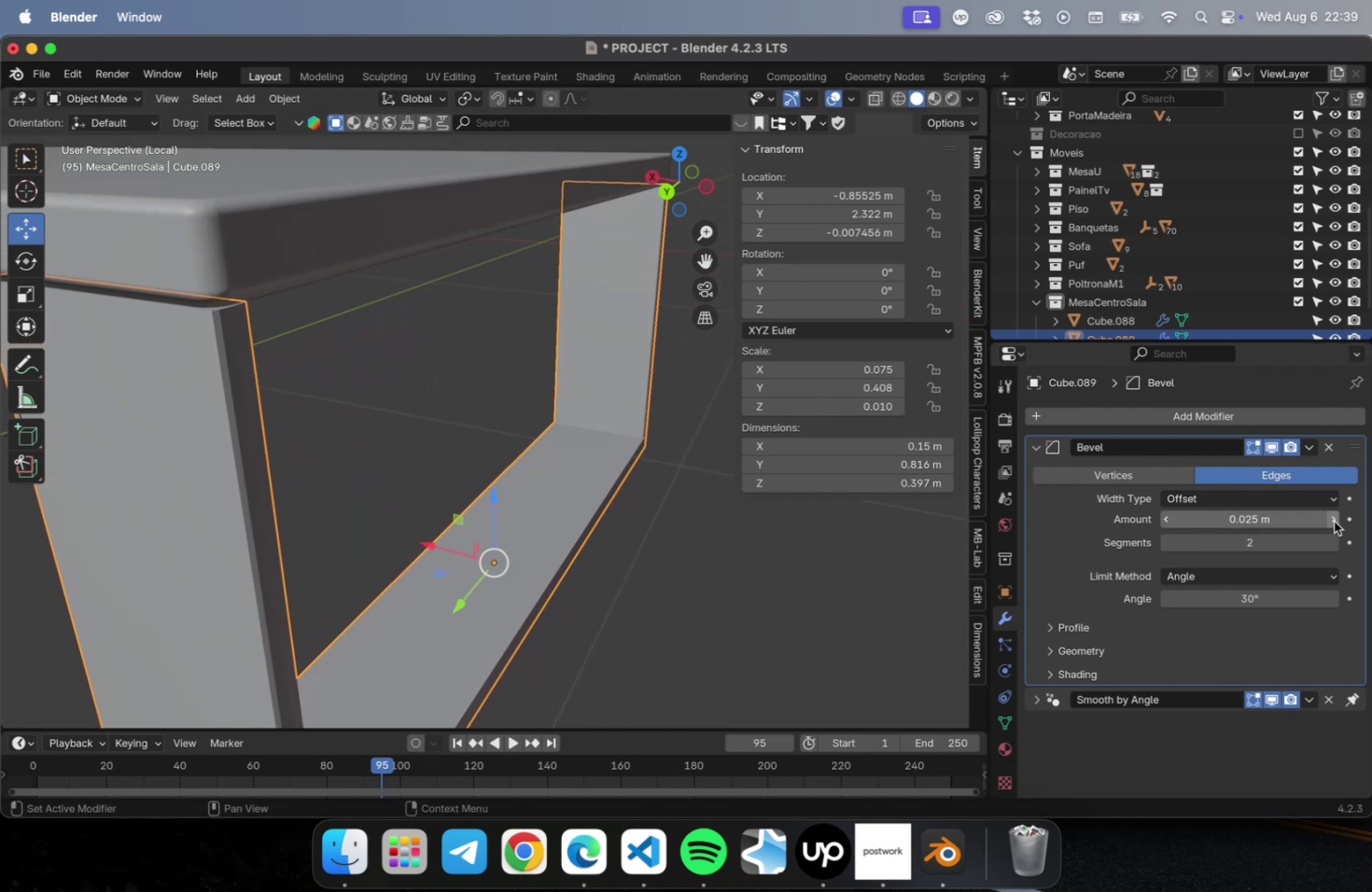 
left_click([1333, 521])
 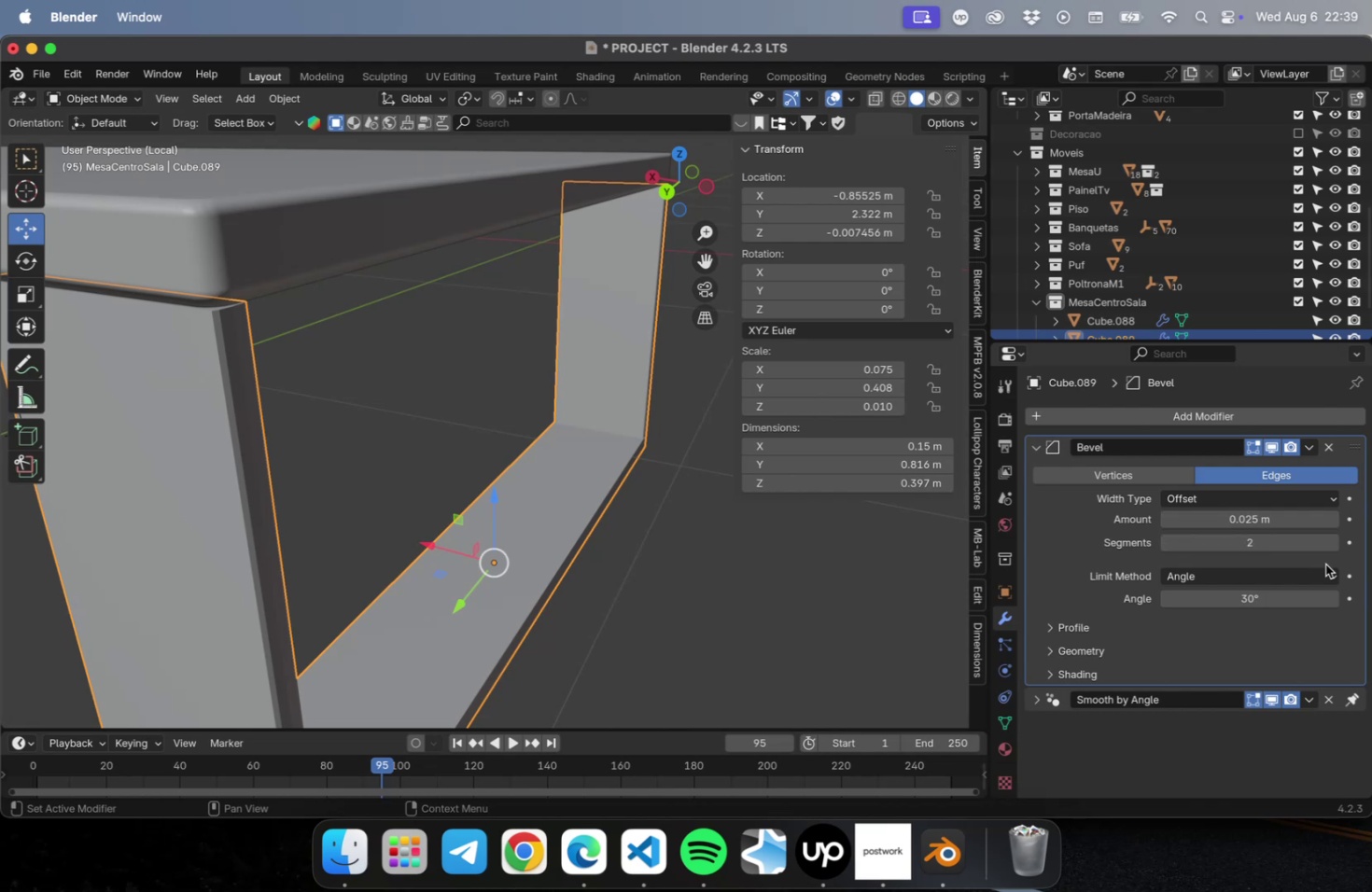 
left_click([1333, 544])
 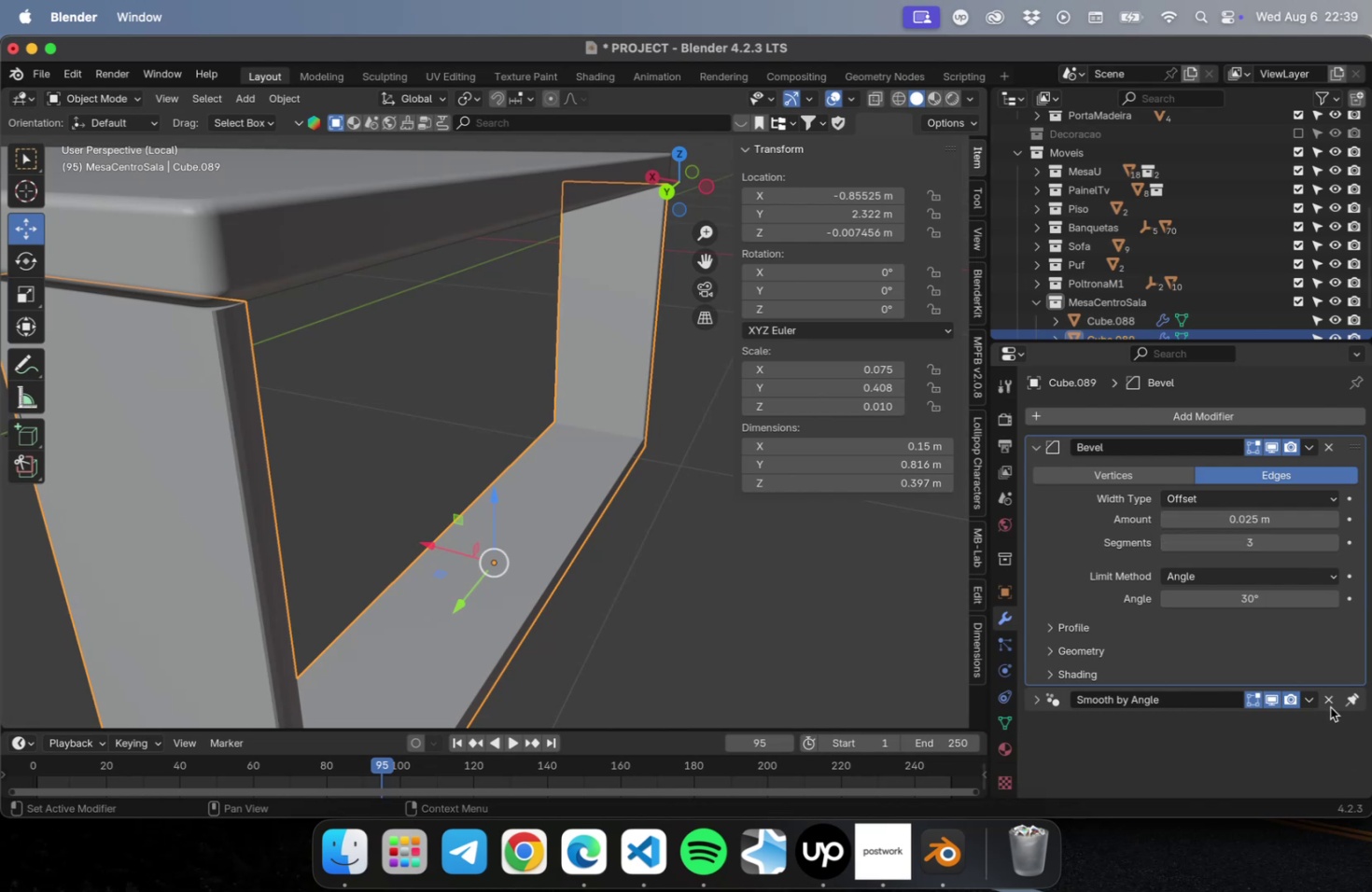 
left_click([1329, 702])
 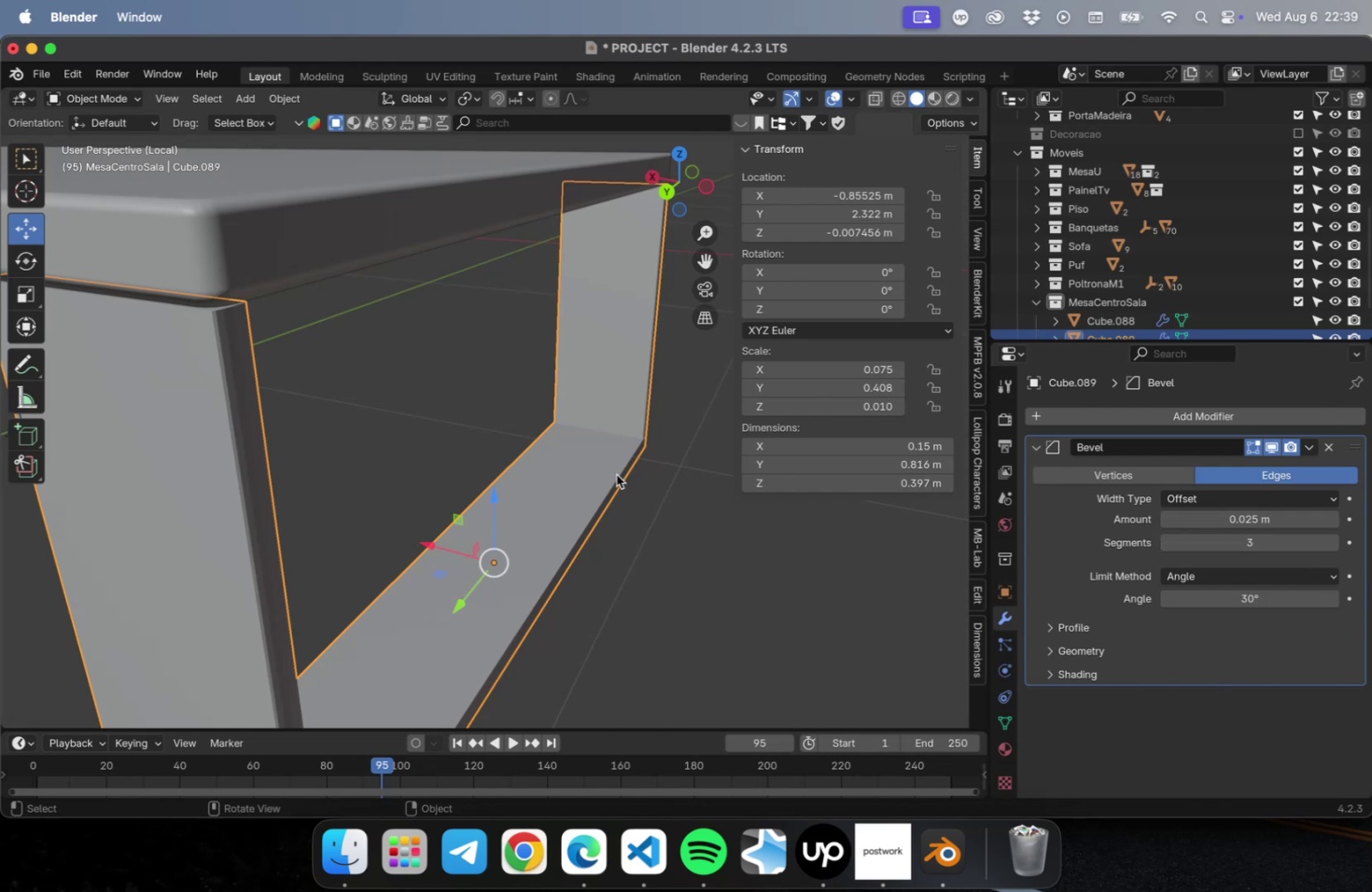 
mouse_move([540, 463])
 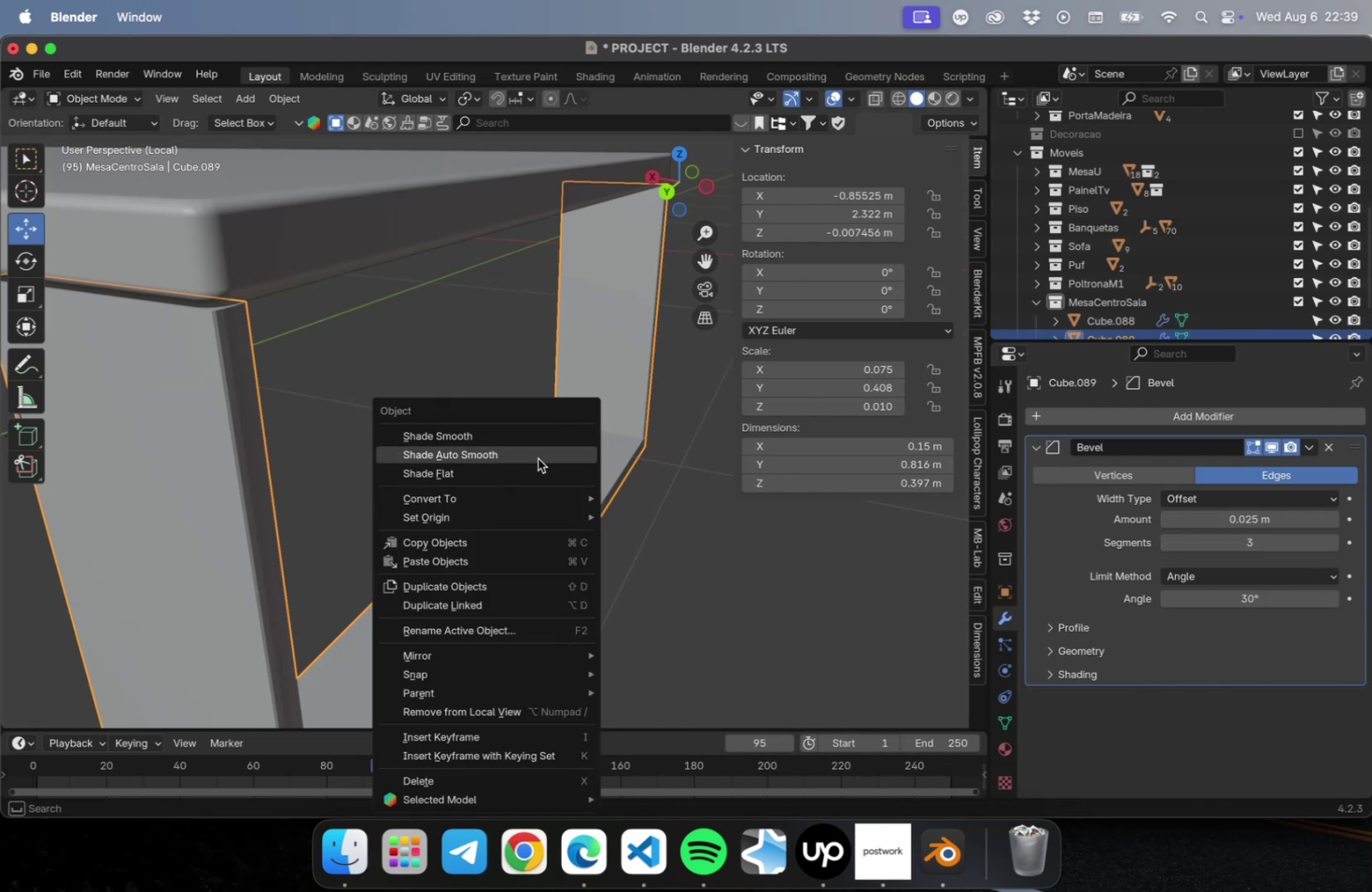 
left_click([538, 458])
 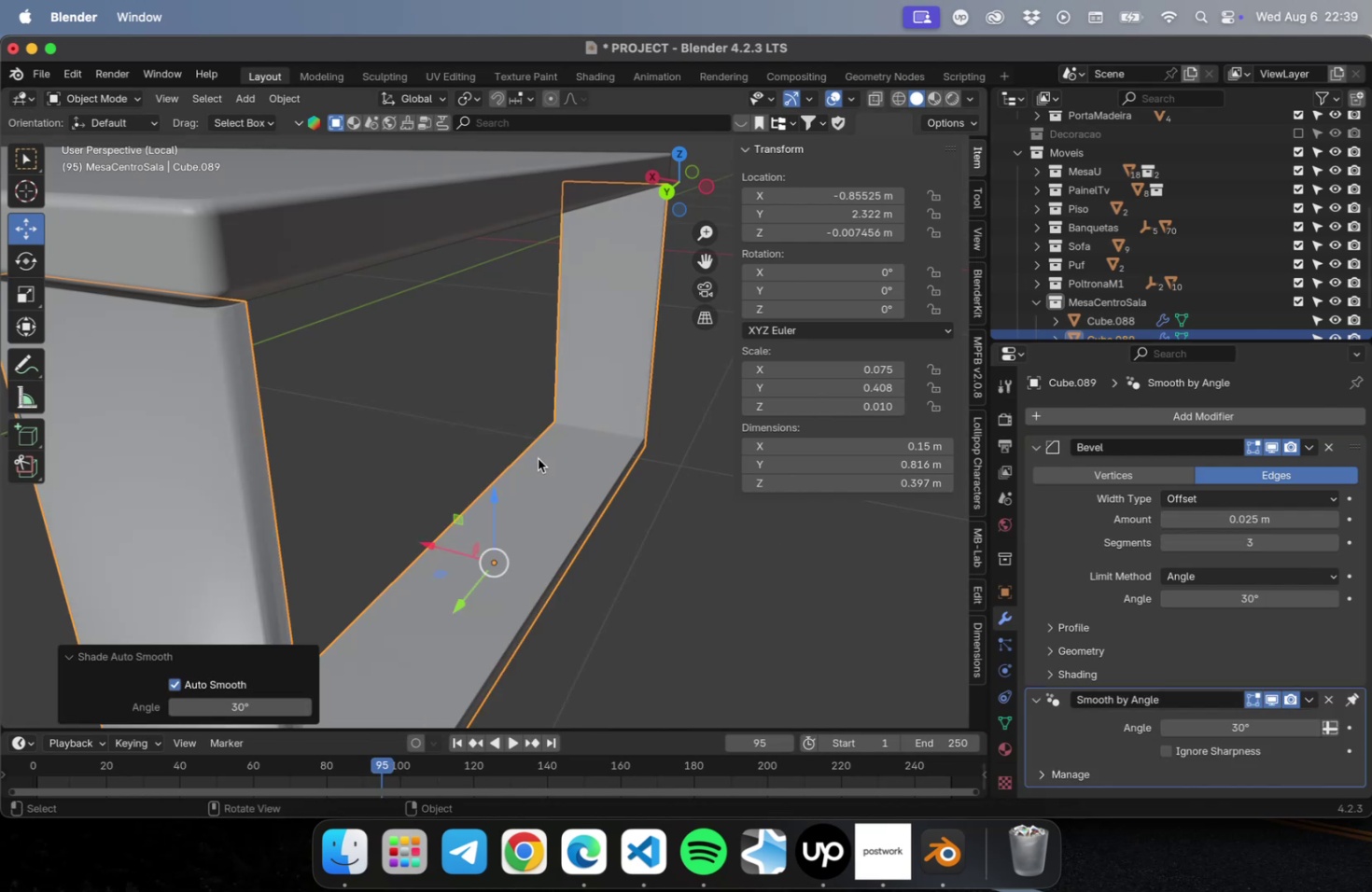 
scroll: coordinate [538, 460], scroll_direction: down, amount: 1.0
 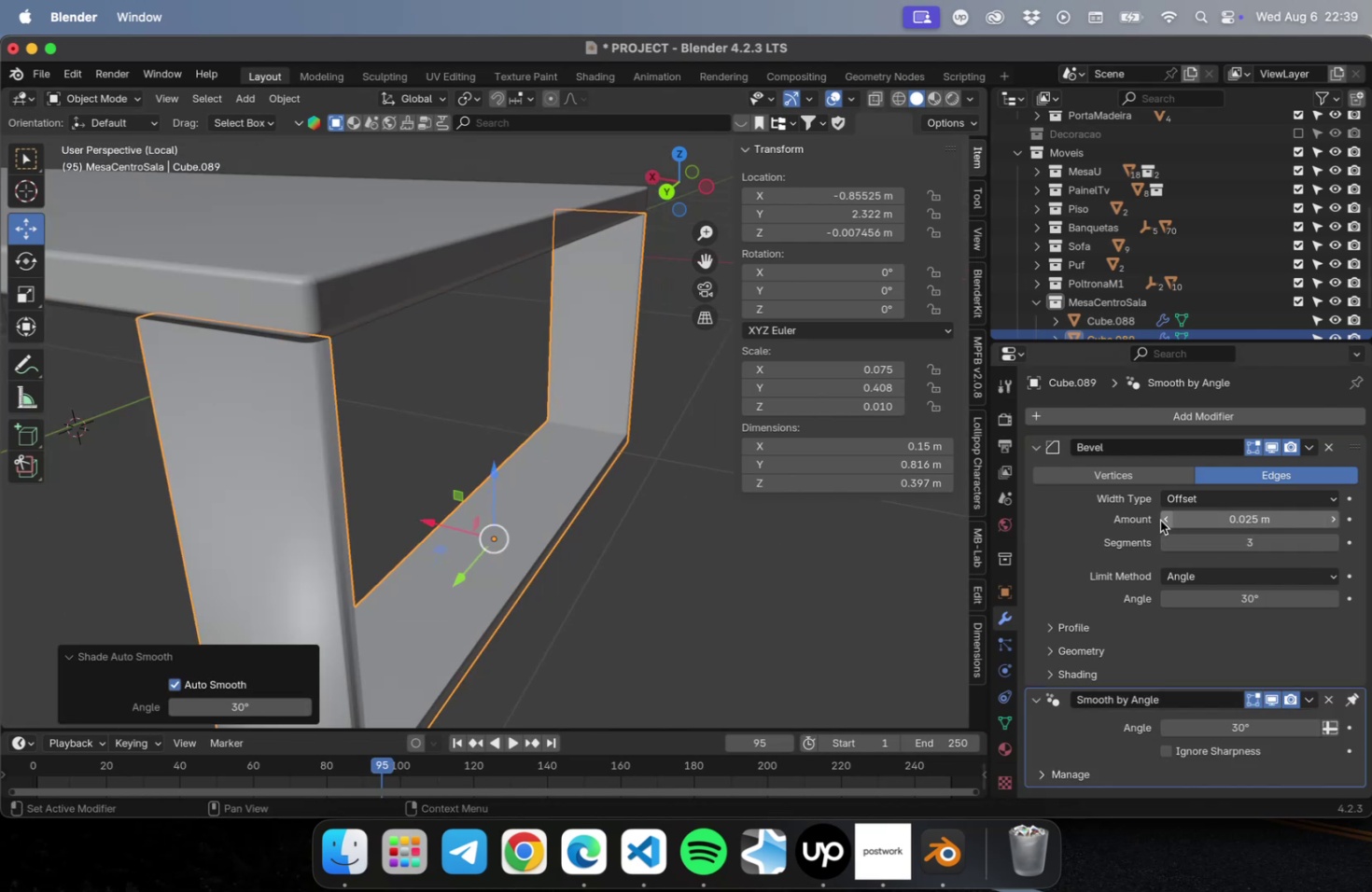 
left_click([1159, 519])
 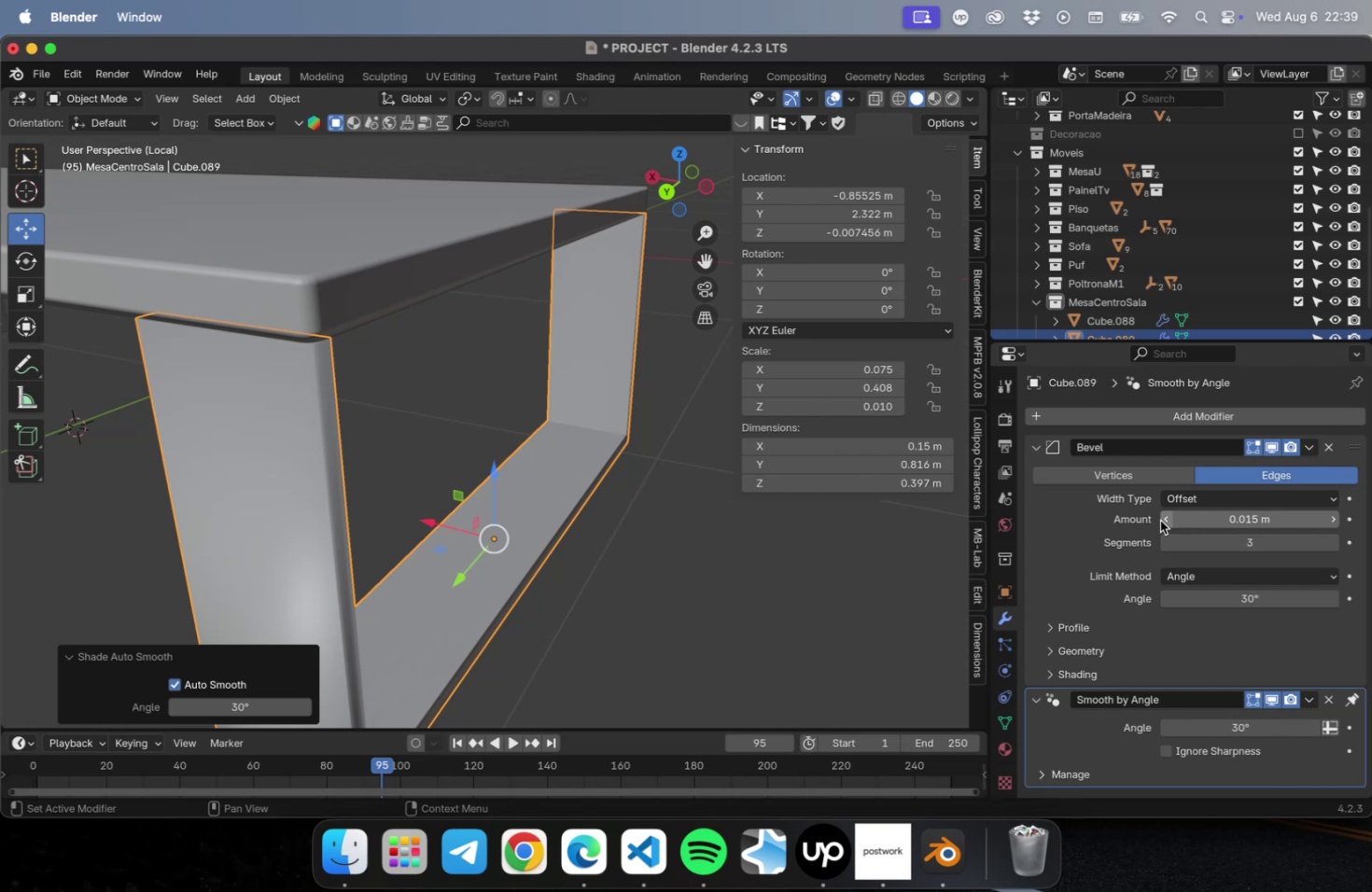 
left_click([1159, 520])
 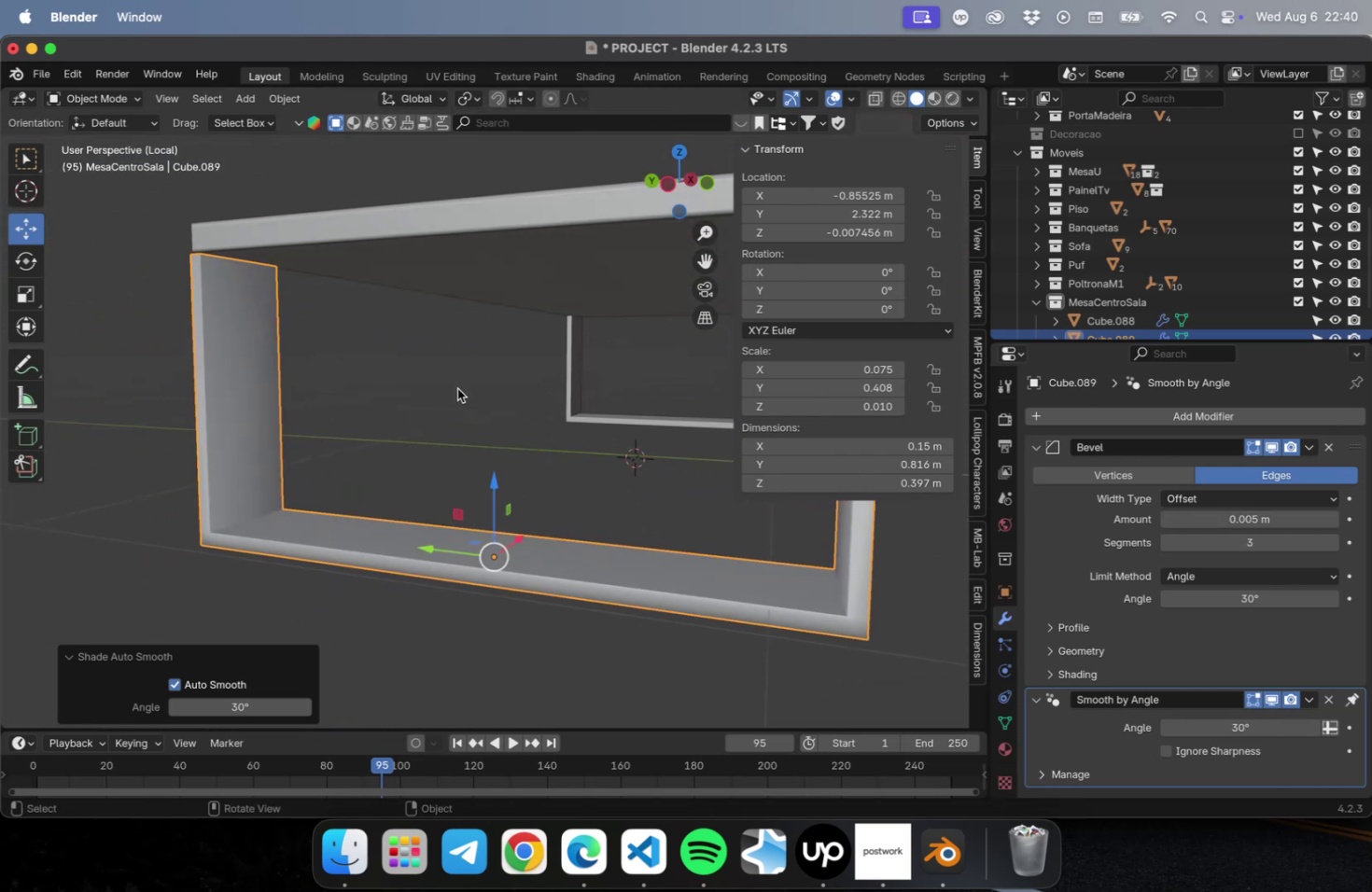 
left_click([575, 389])
 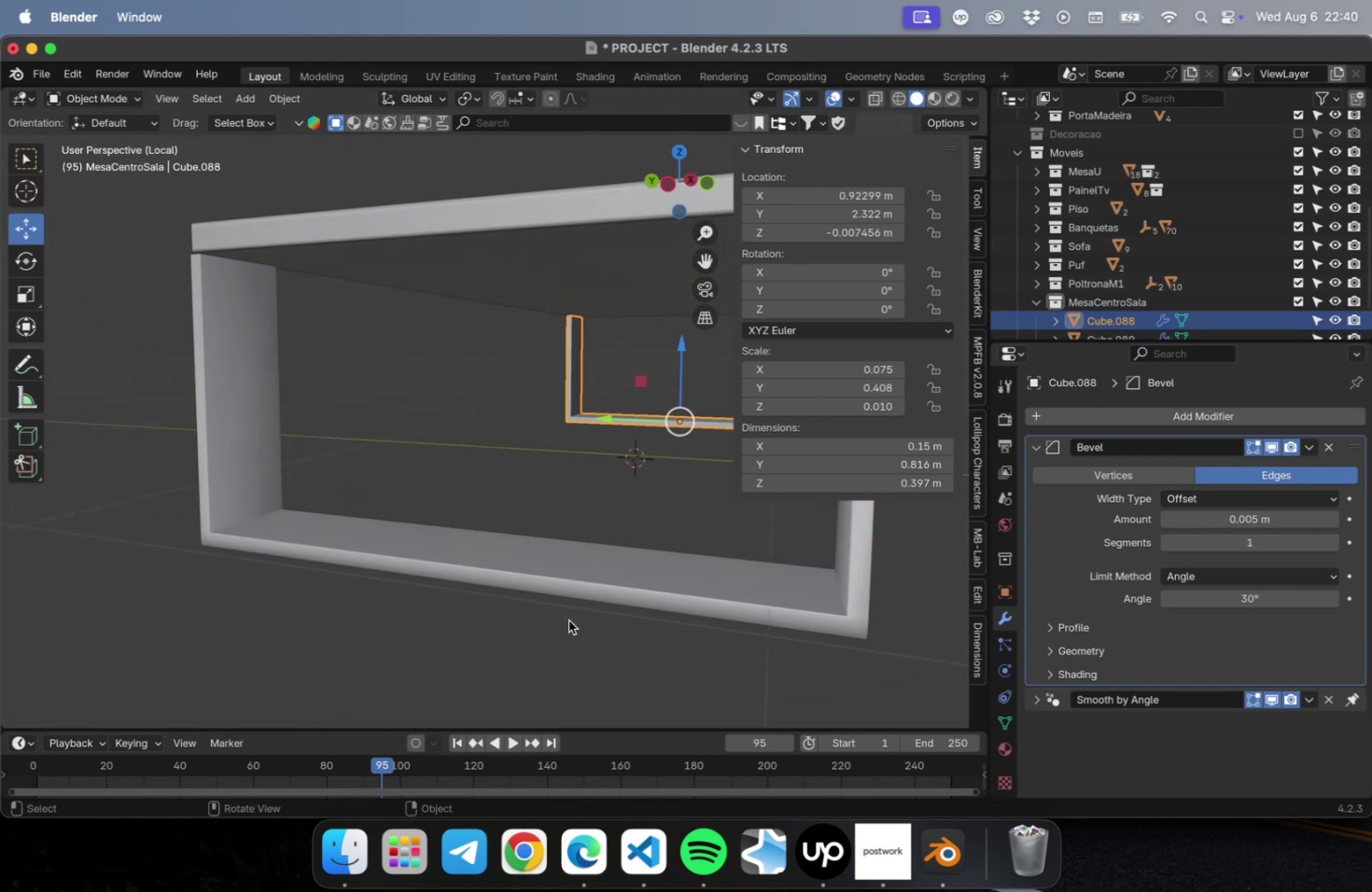 
left_click([558, 581])
 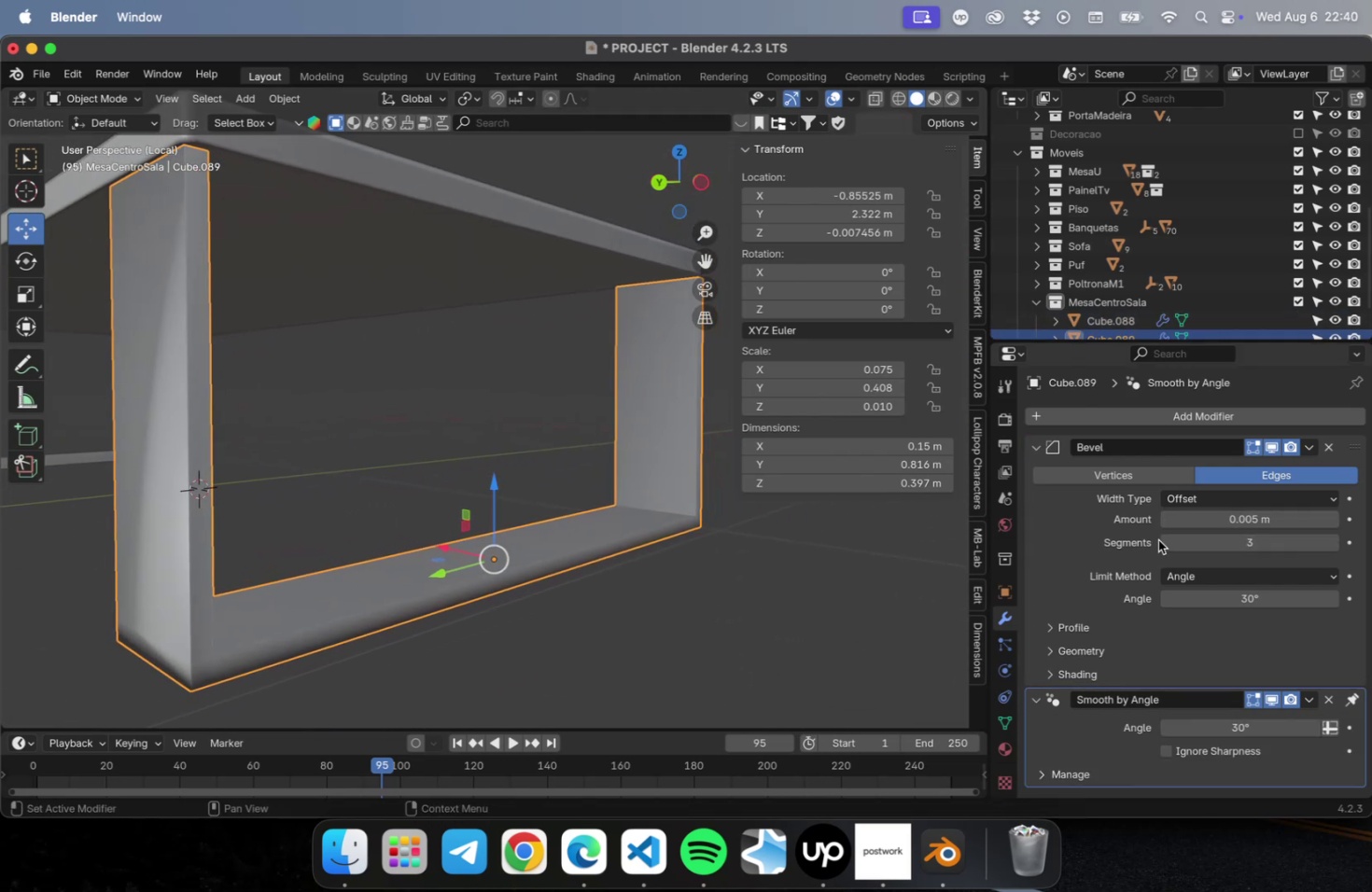 
double_click([1161, 539])
 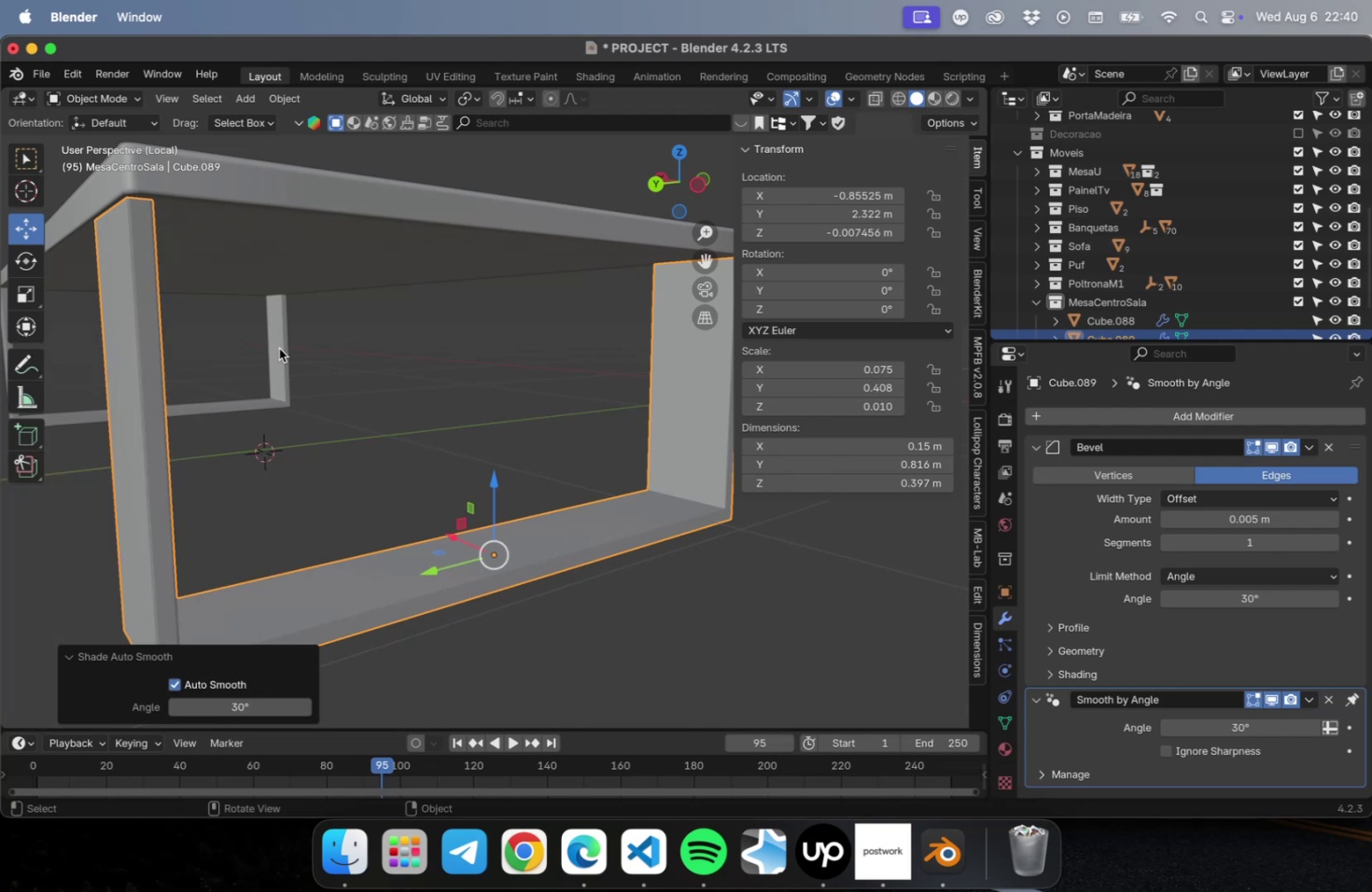 
wait(6.53)
 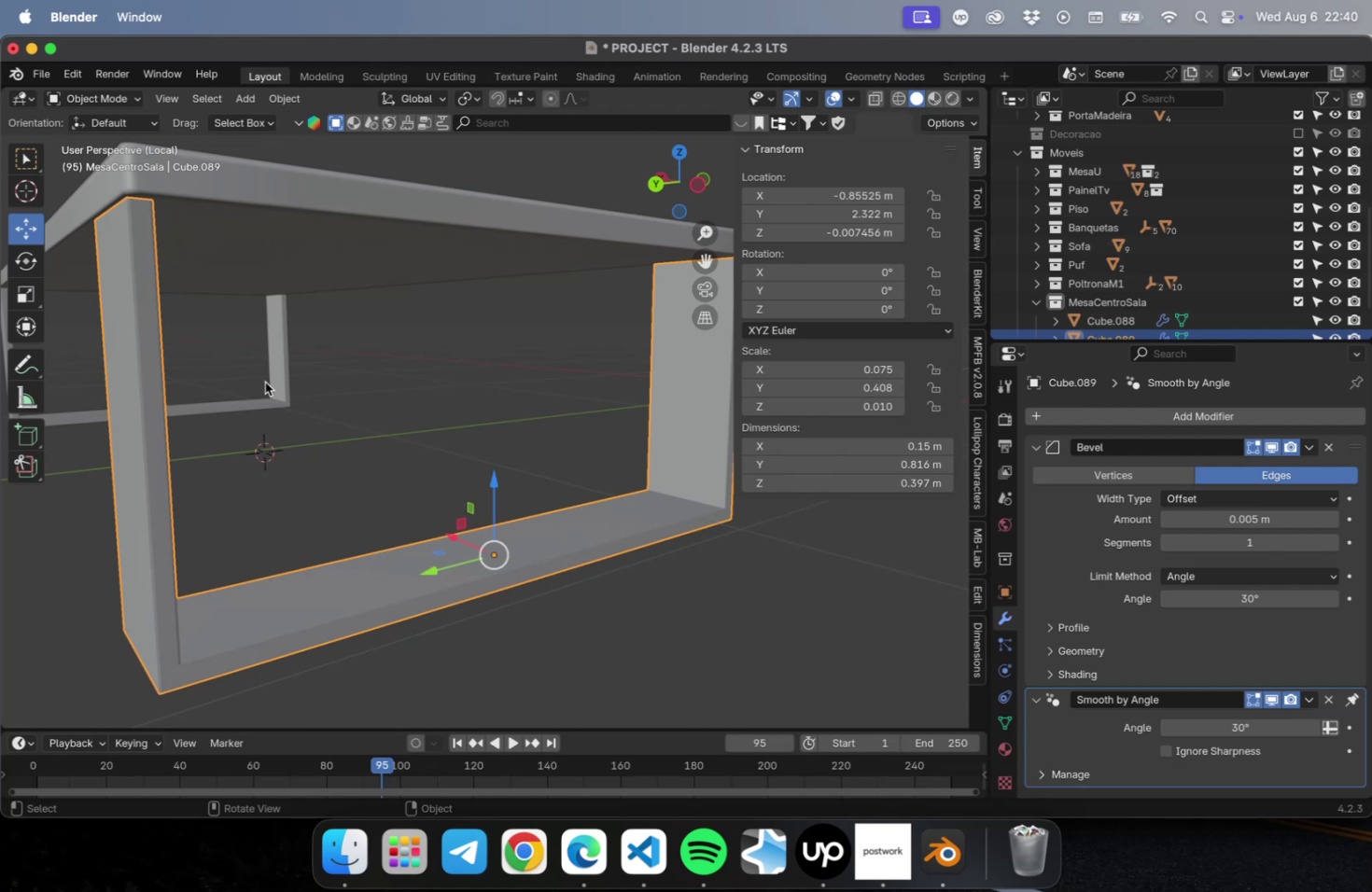 
left_click([527, 546])
 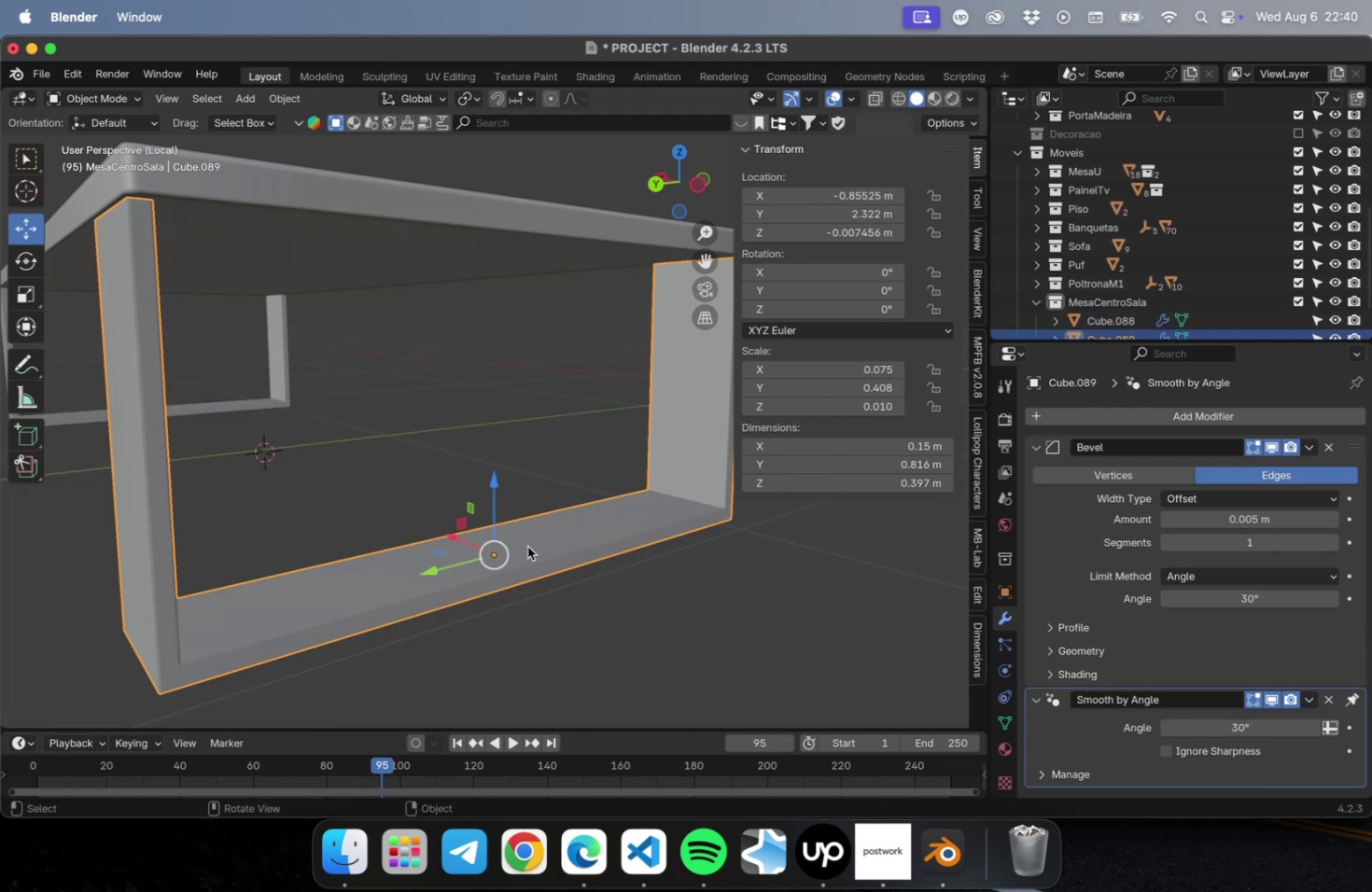 
scroll: coordinate [526, 558], scroll_direction: down, amount: 22.0
 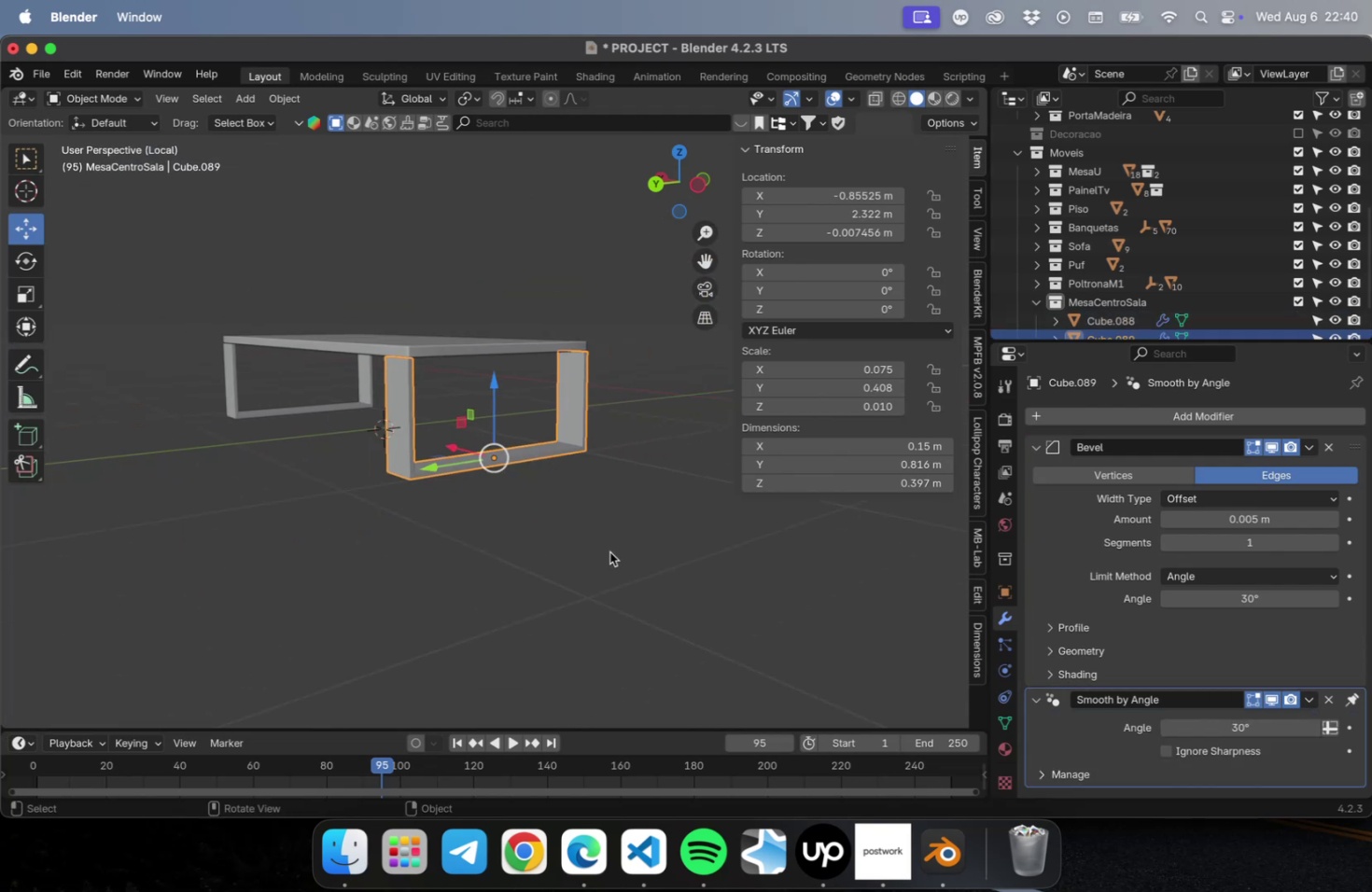 
left_click([609, 551])
 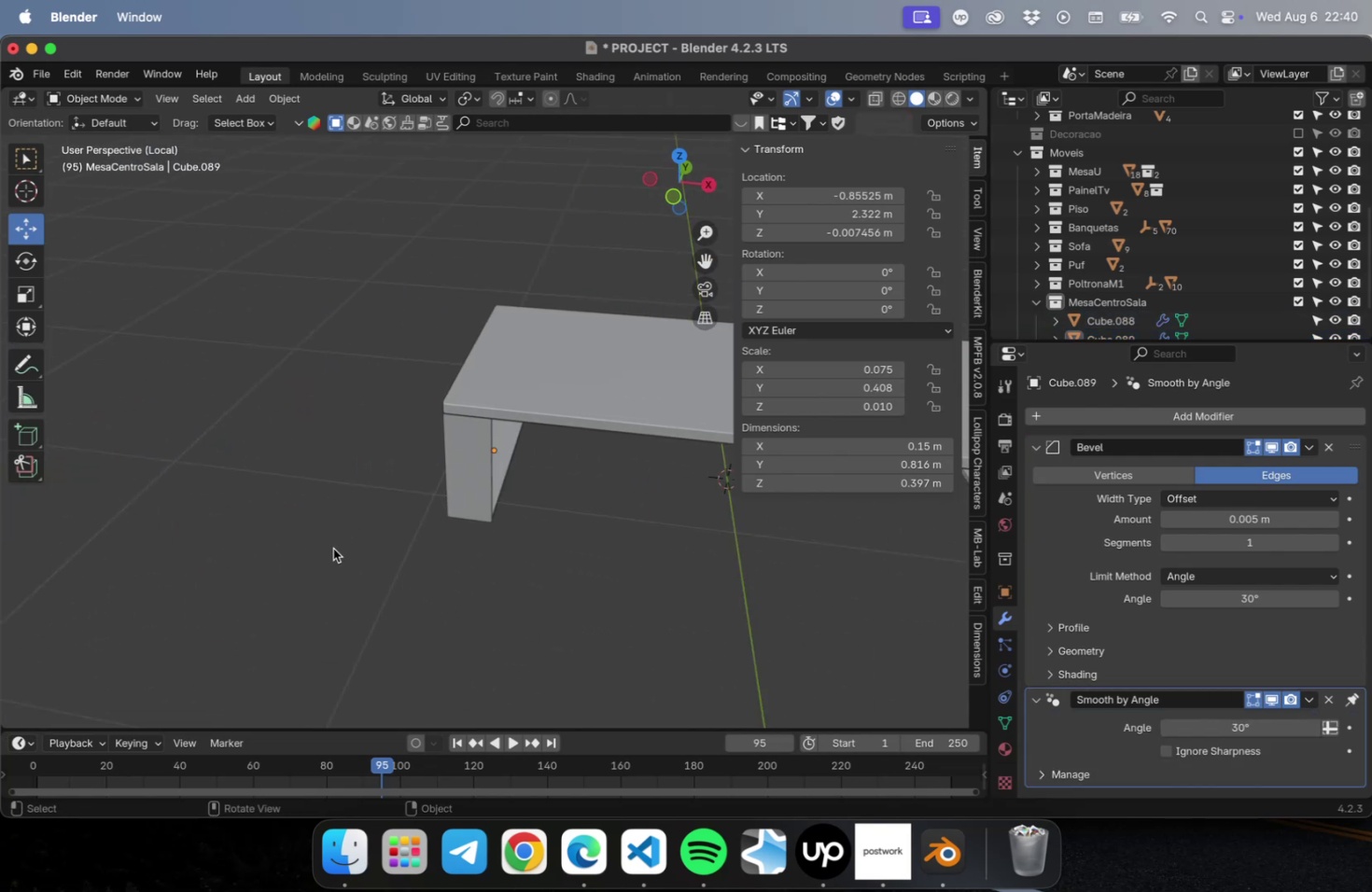 
key(NumLock)
 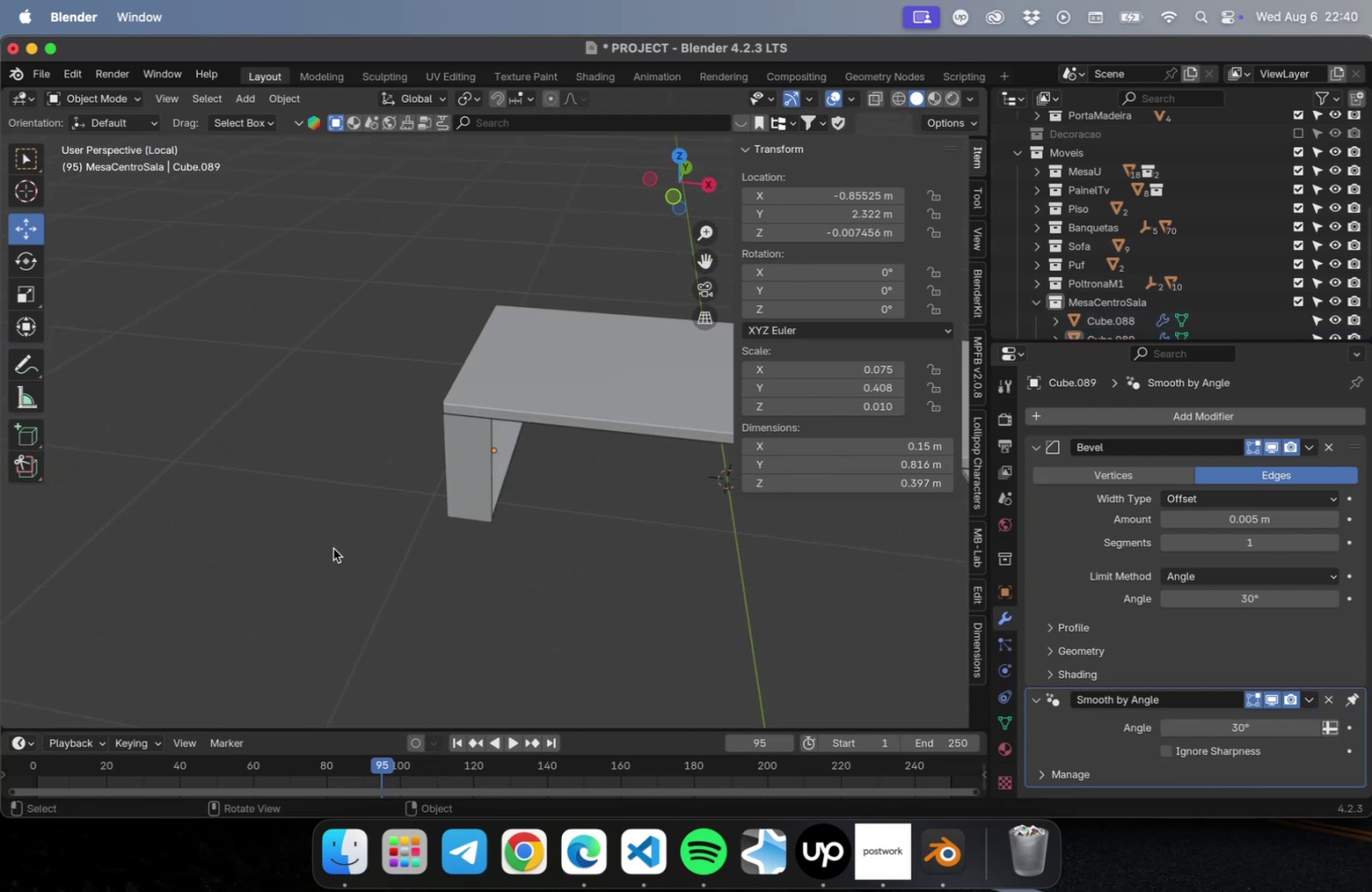 
key(NumpadDivide)
 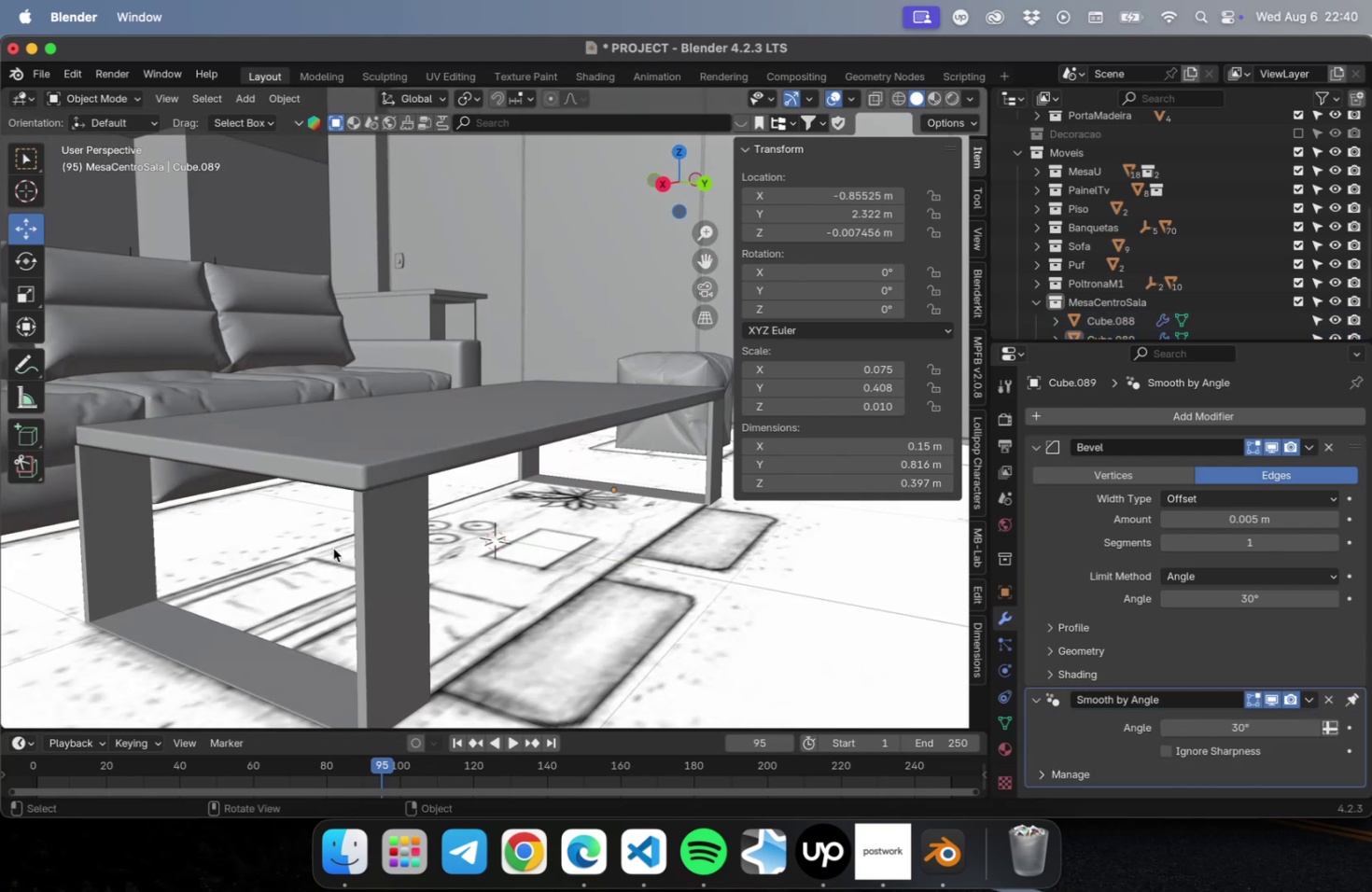 
scroll: coordinate [700, 524], scroll_direction: down, amount: 11.0
 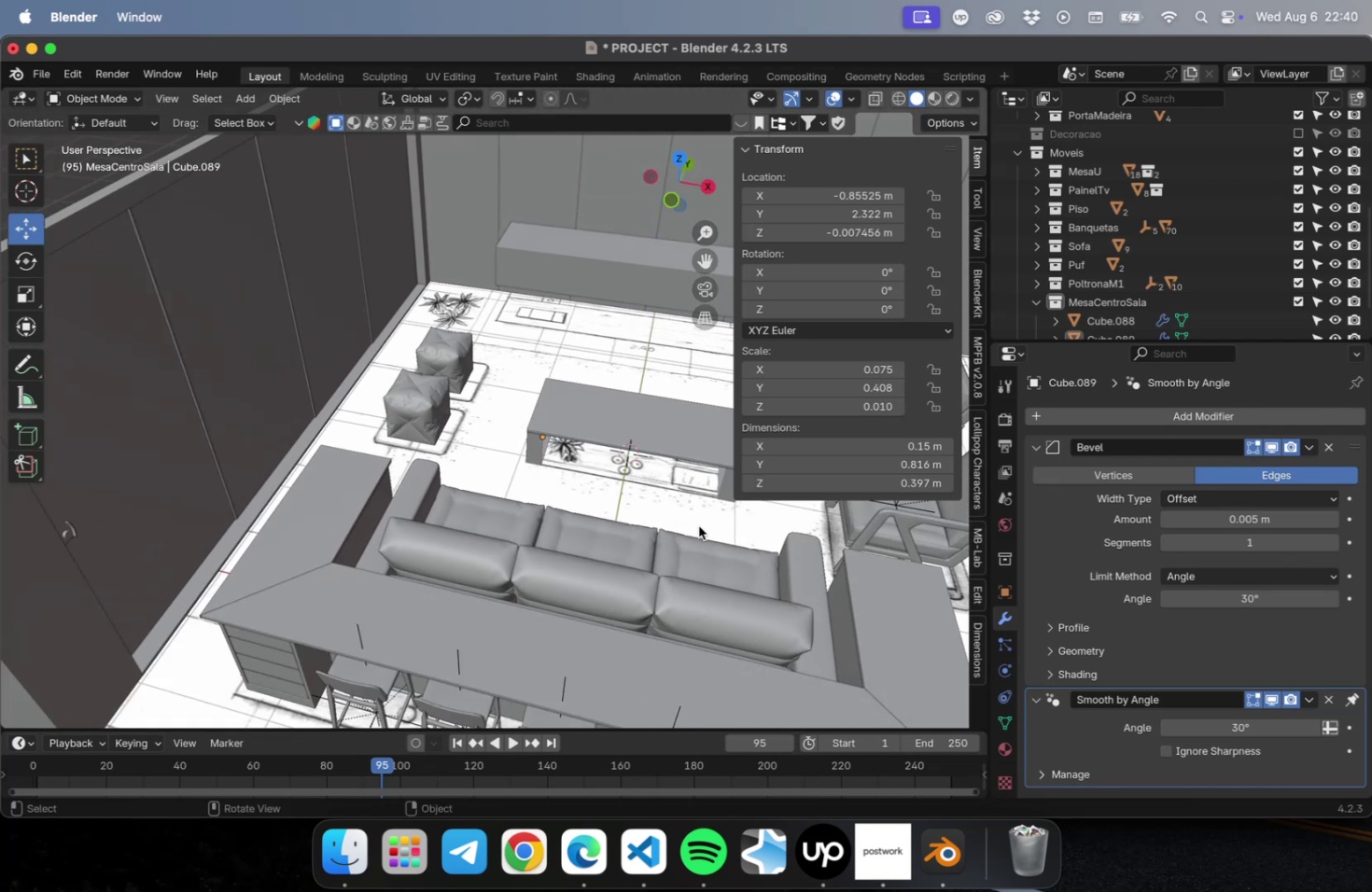 
hold_key(key=ShiftLeft, duration=0.52)
 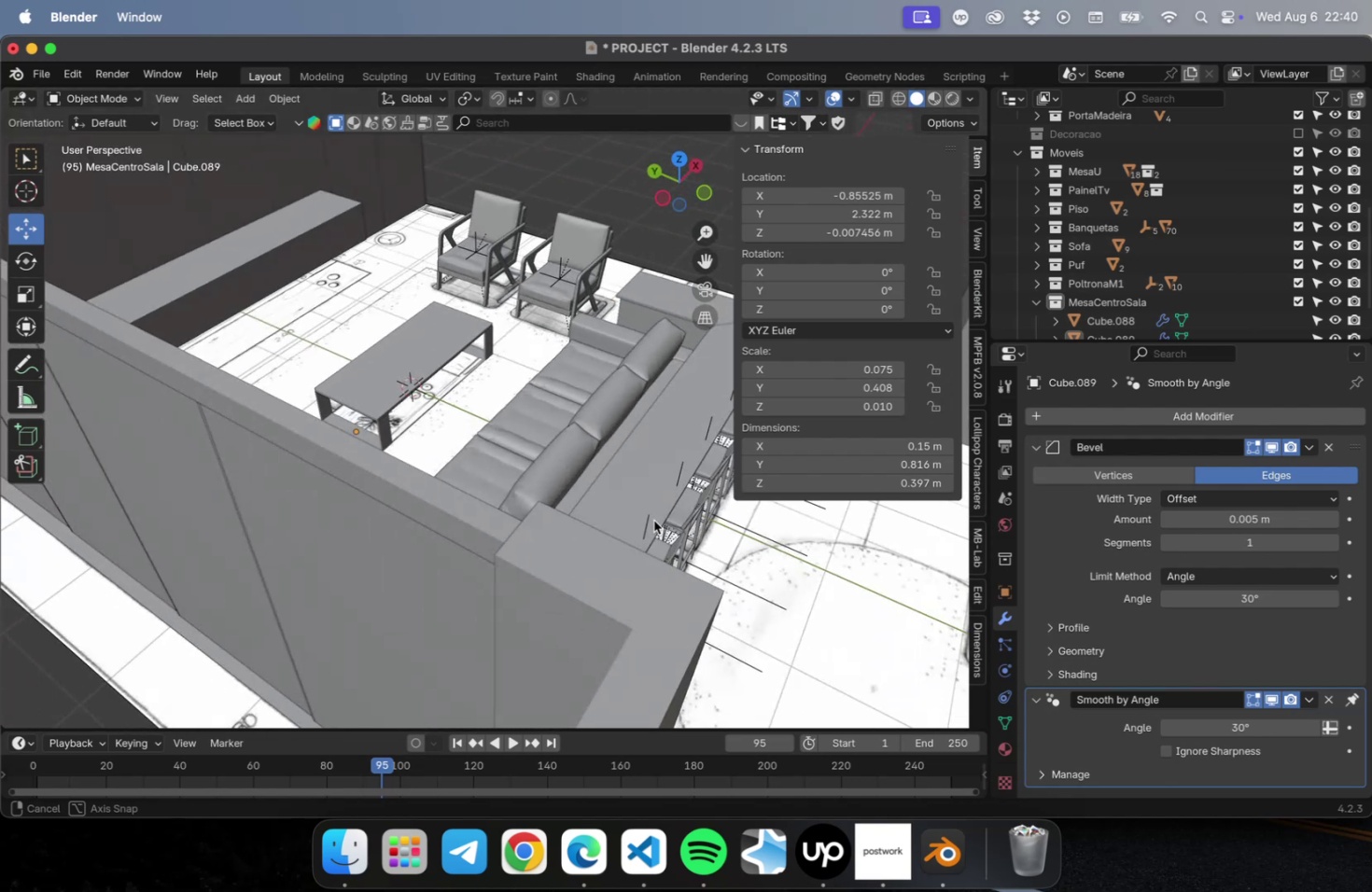 
wait(10.78)
 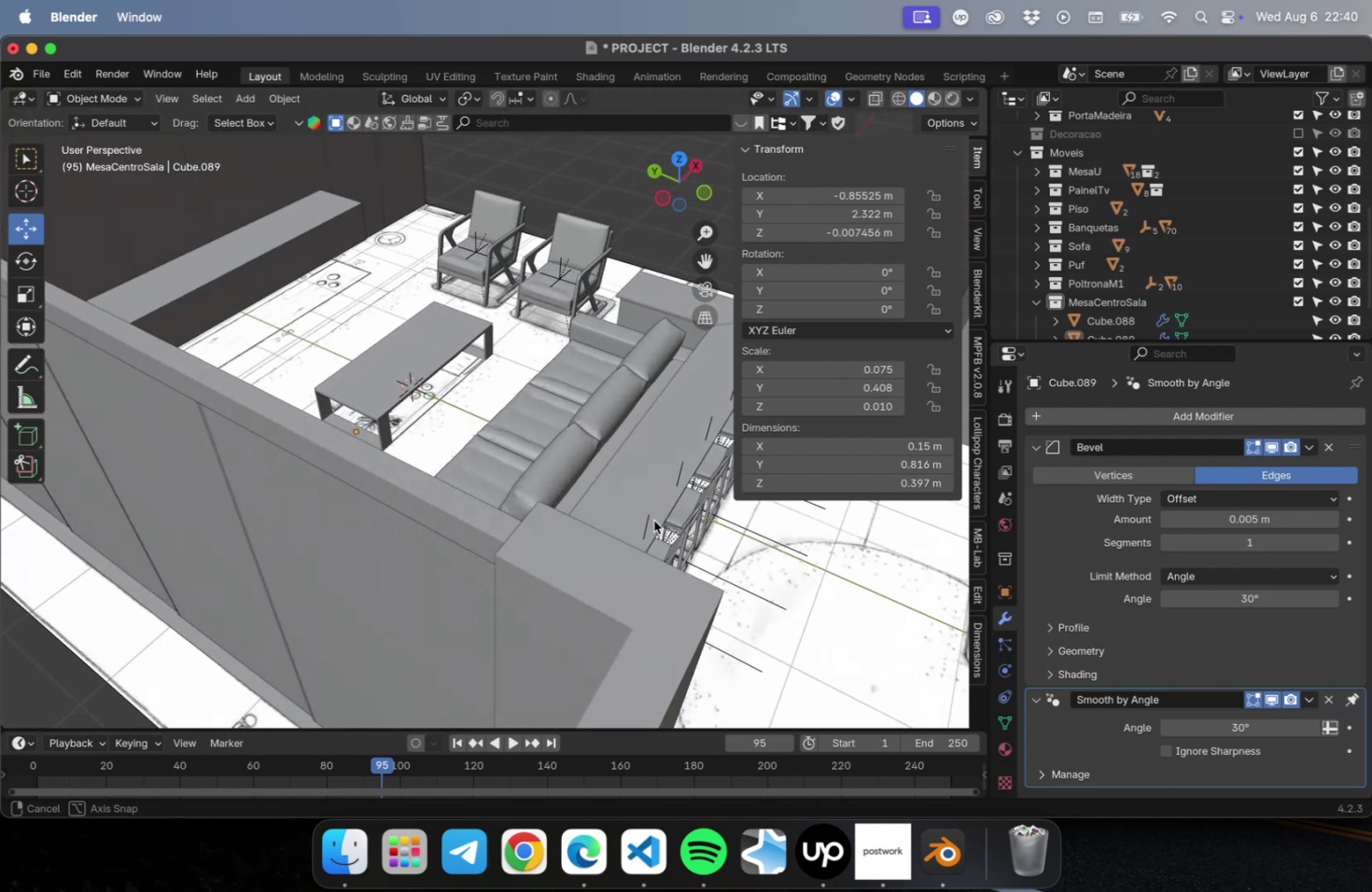 
scroll: coordinate [0, 555], scroll_direction: down, amount: 7.0
 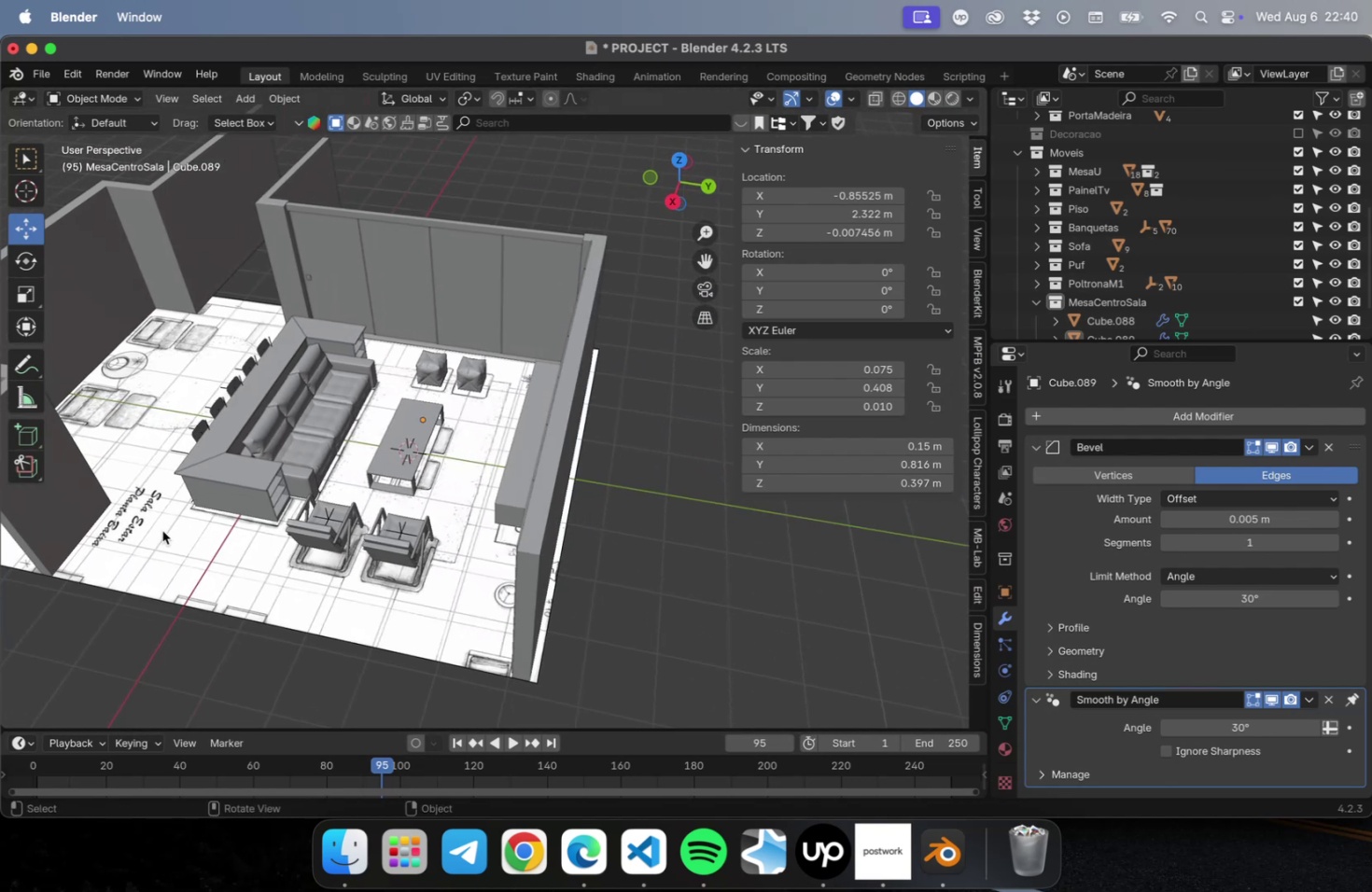 
hold_key(key=ShiftLeft, duration=0.7)
 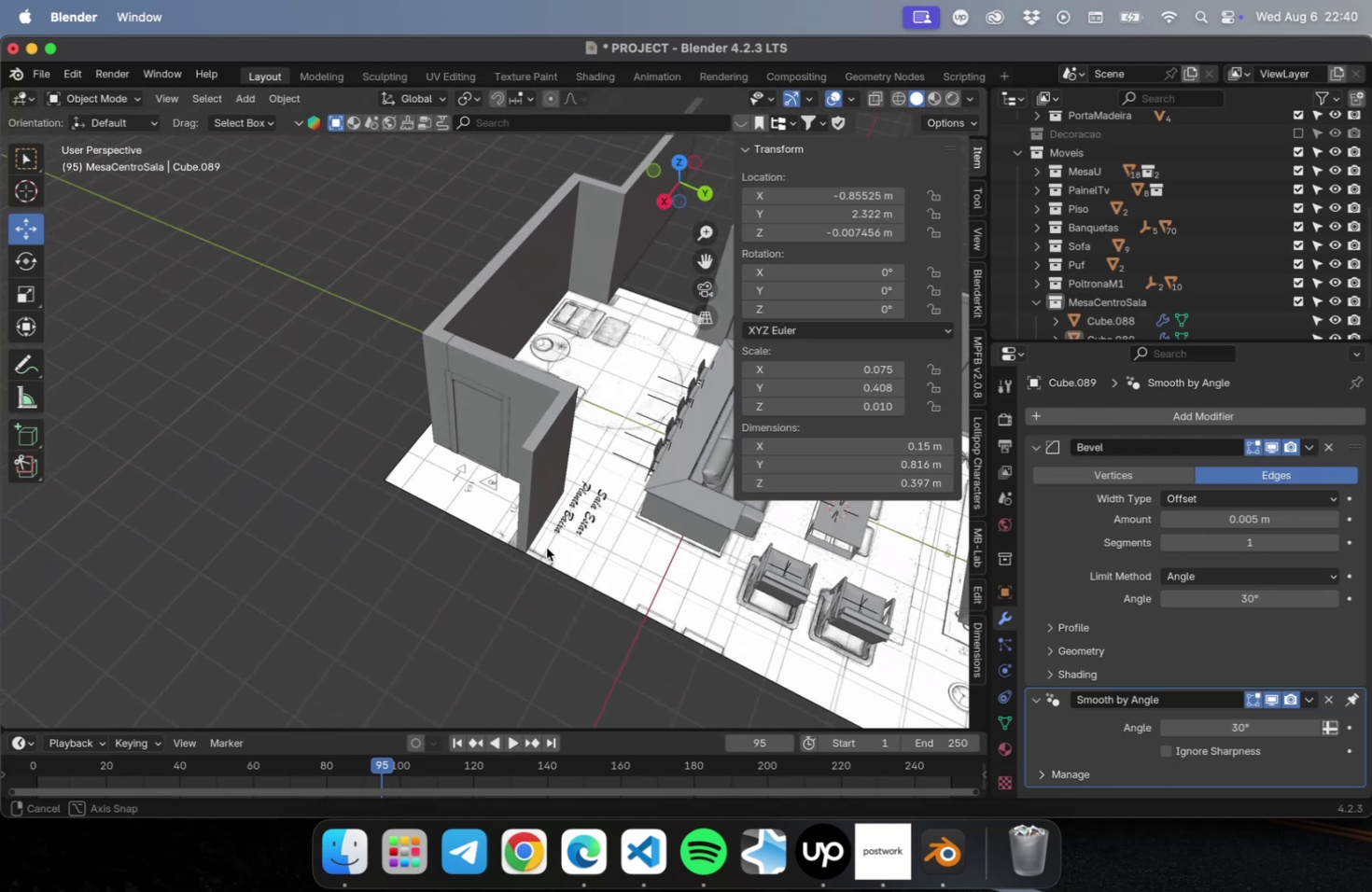 
hold_key(key=ShiftLeft, duration=0.51)
 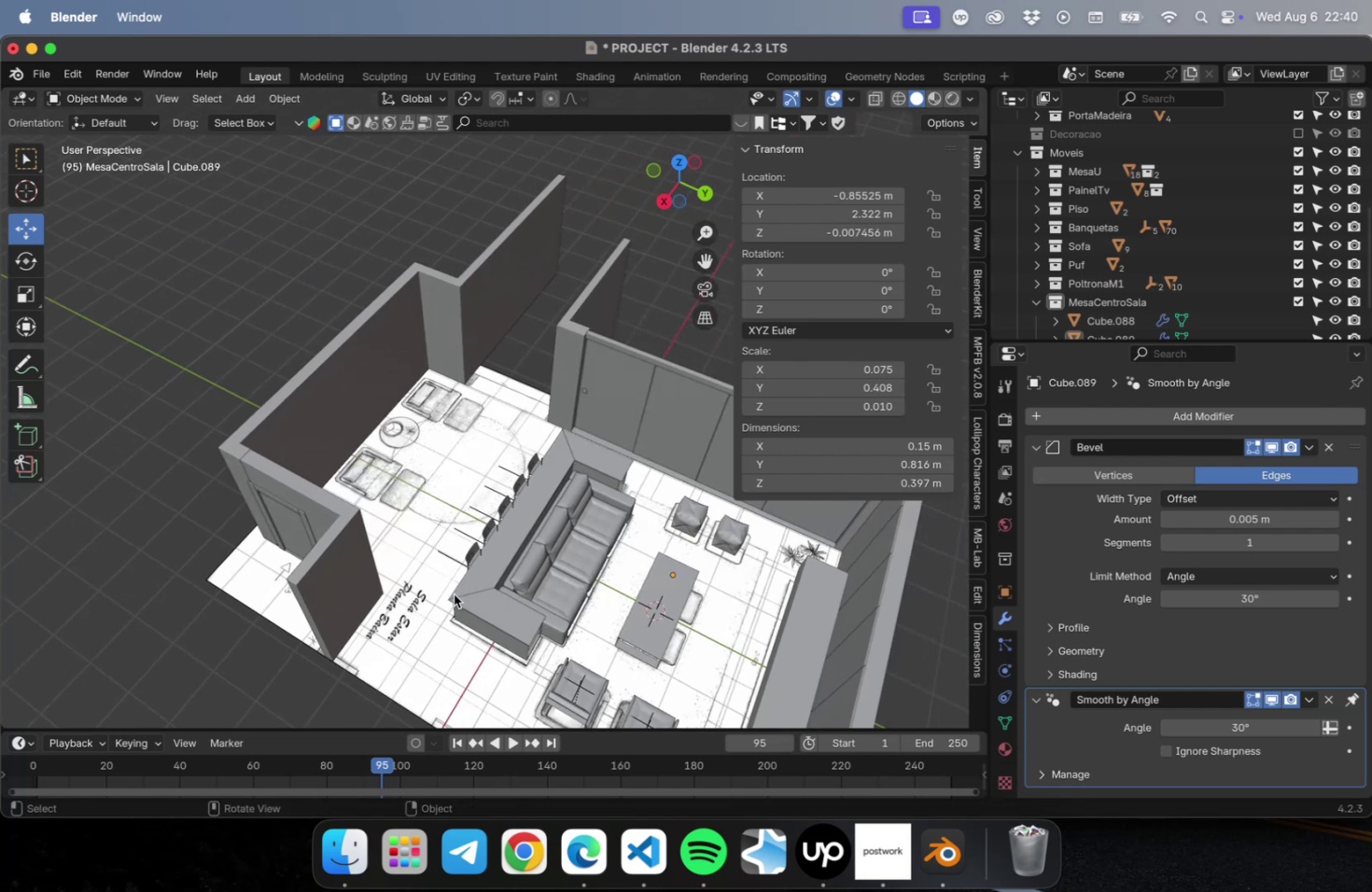 
key(Meta+CommandLeft)
 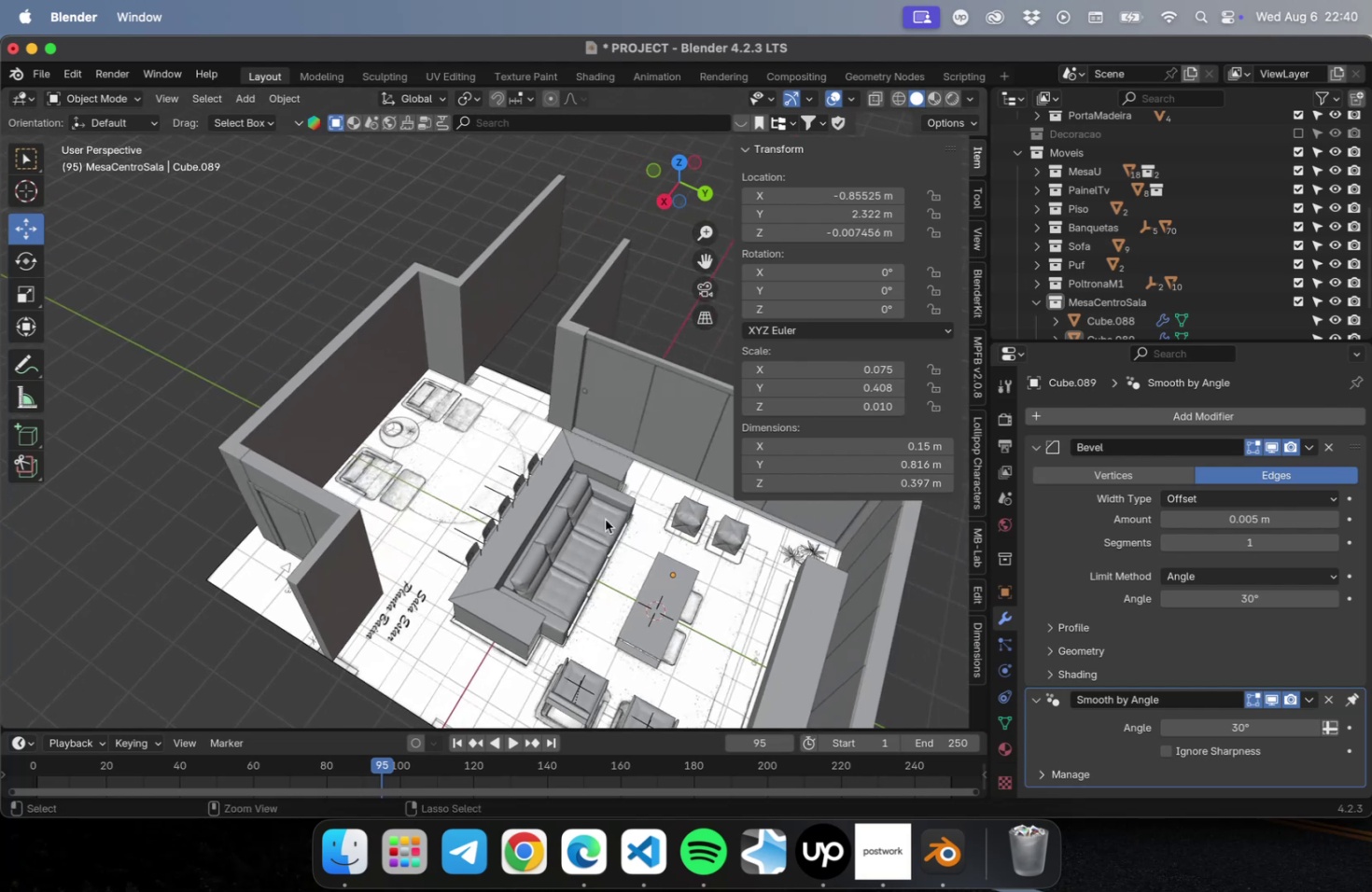 
key(Meta+S)
 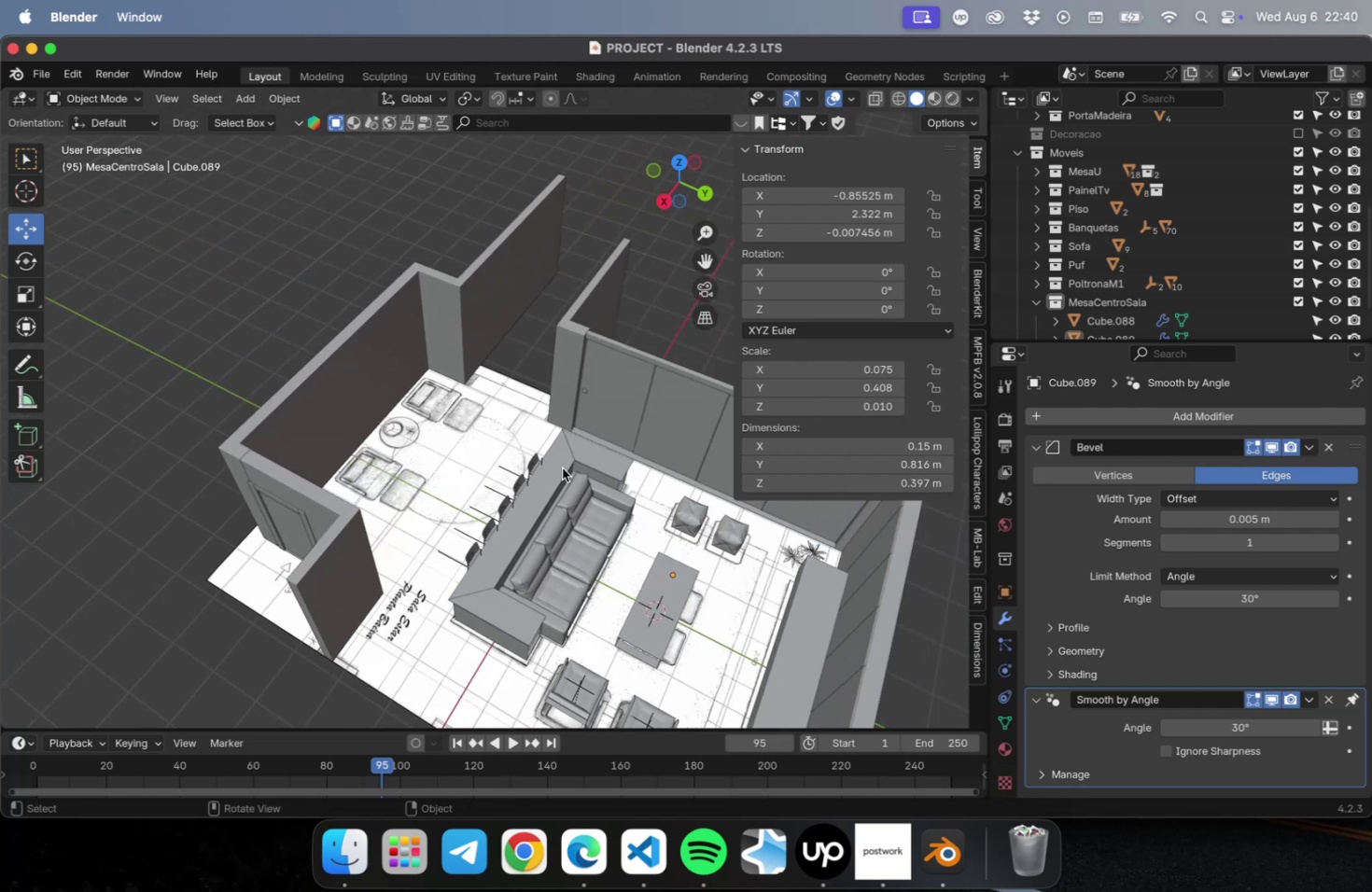 
scroll: coordinate [376, 462], scroll_direction: up, amount: 14.0
 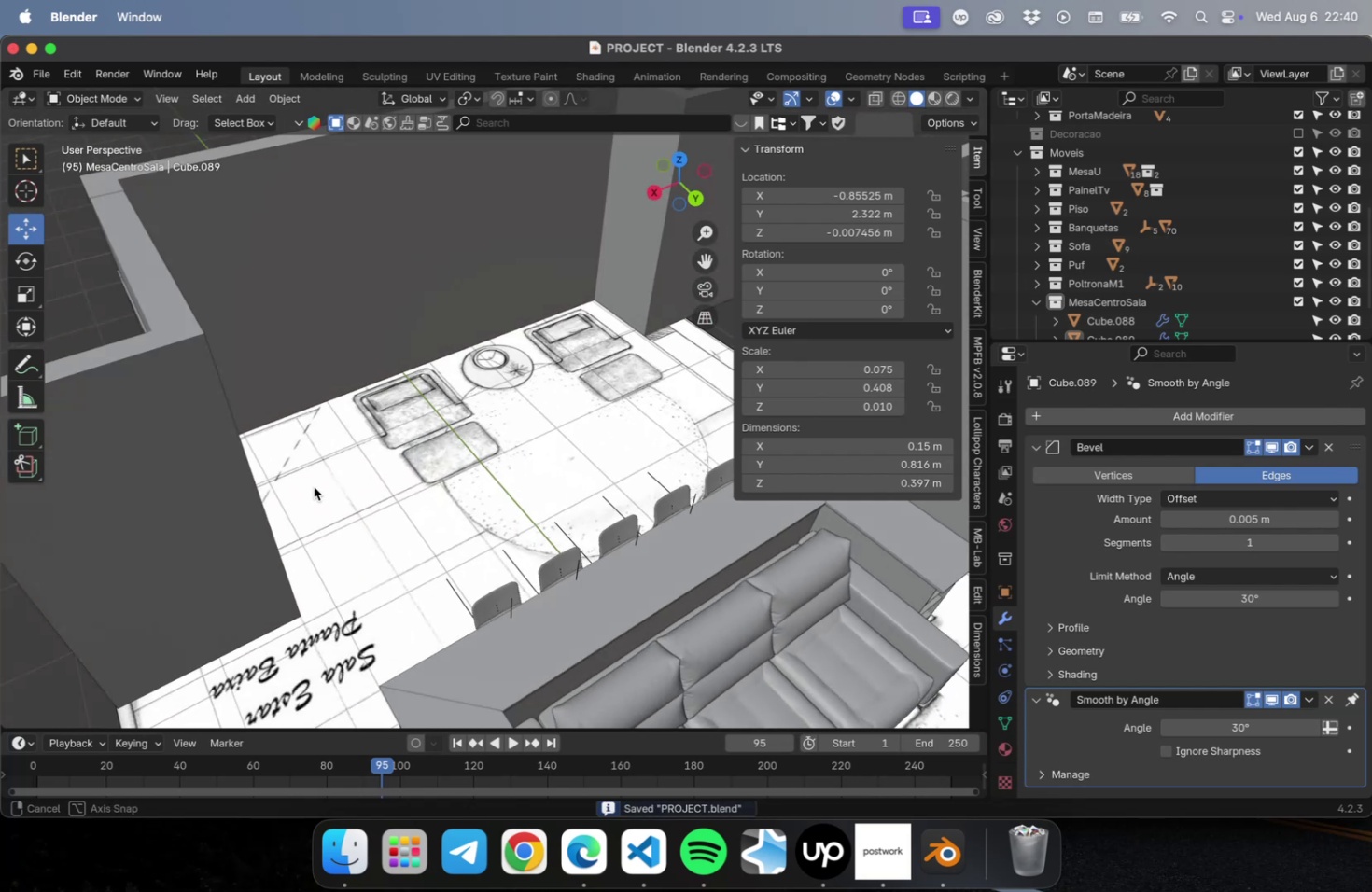 
hold_key(key=ShiftLeft, duration=0.52)
 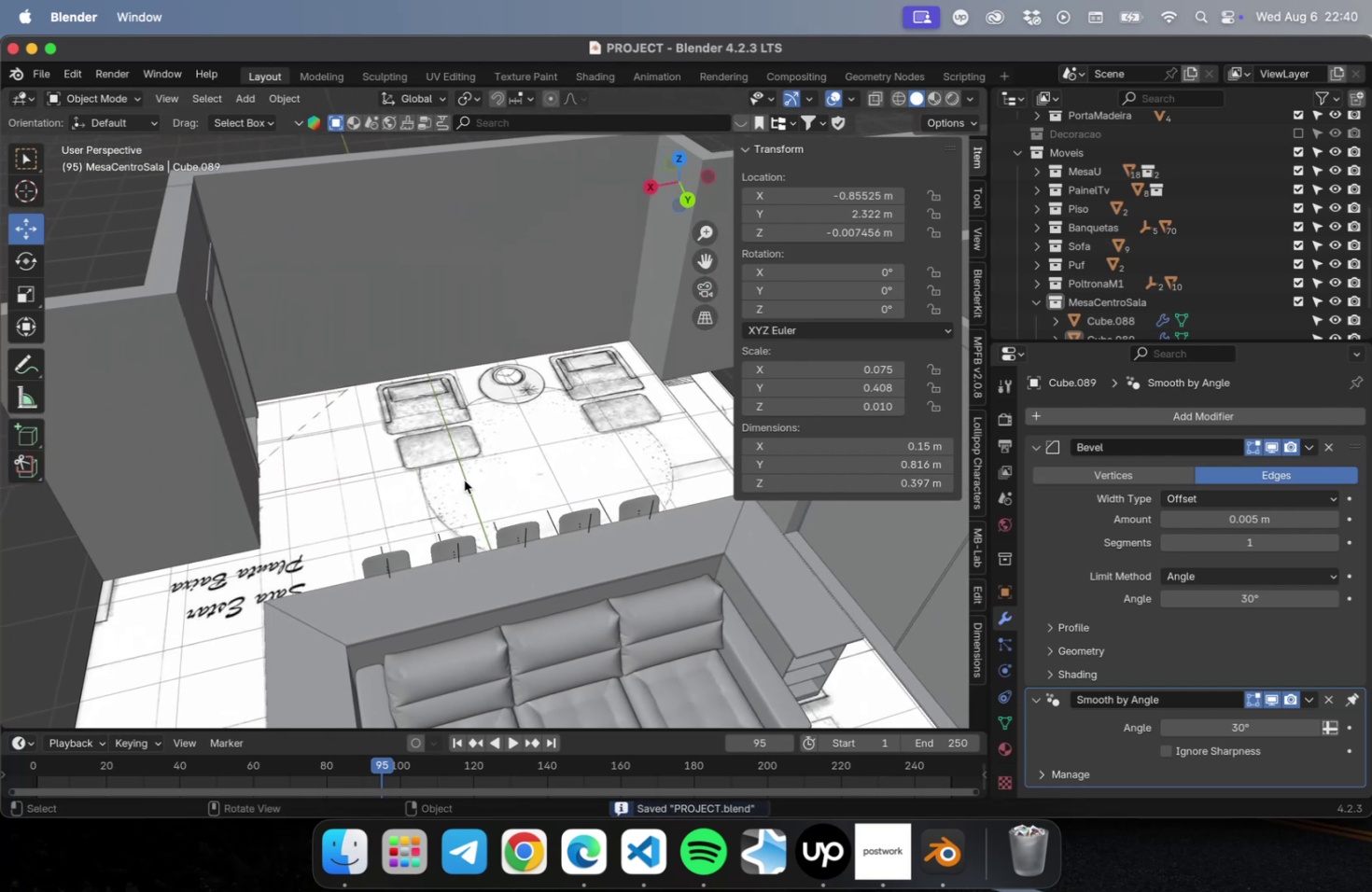 
hold_key(key=ShiftLeft, duration=0.63)
 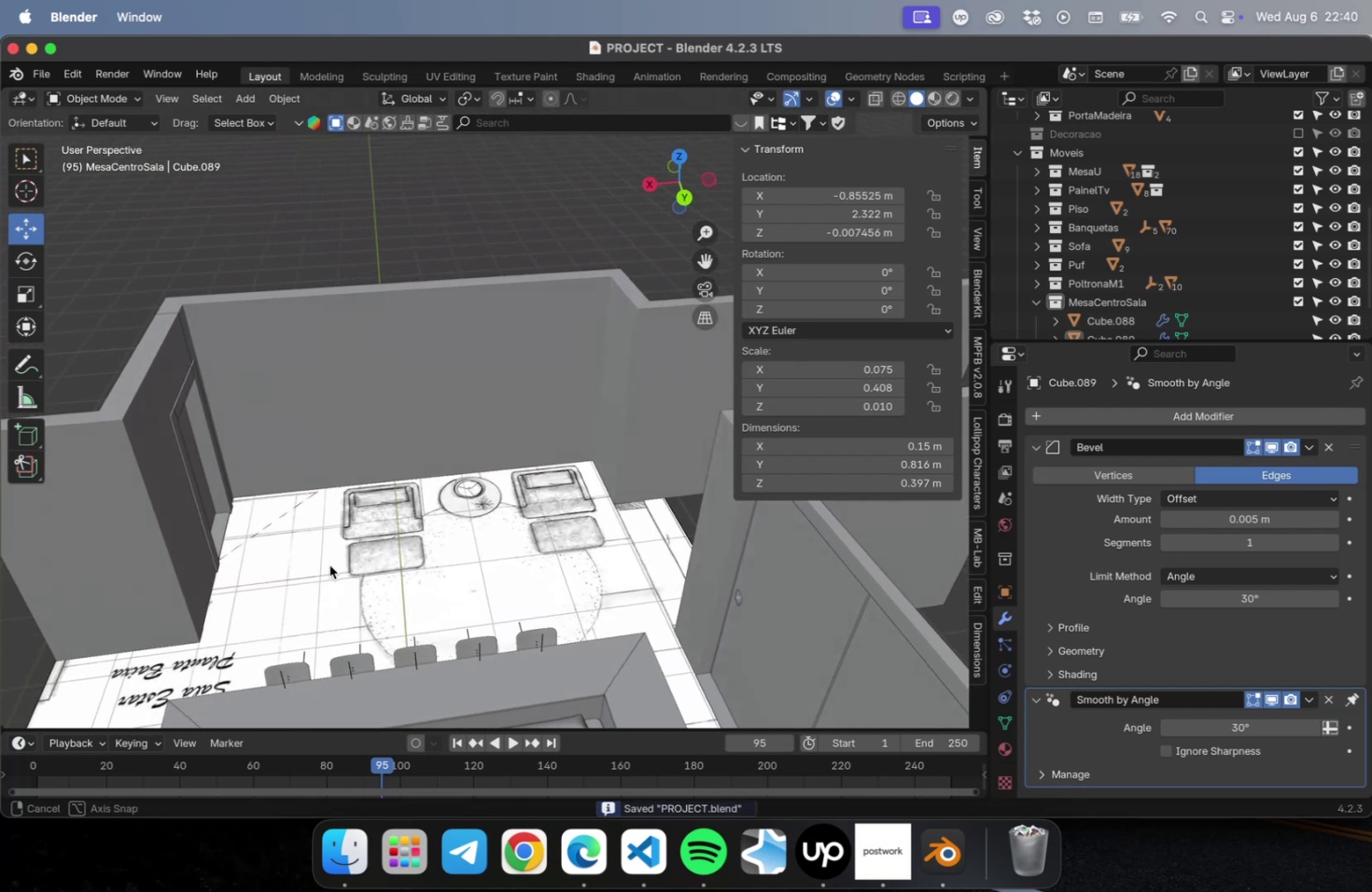 
hold_key(key=ShiftLeft, duration=0.52)
 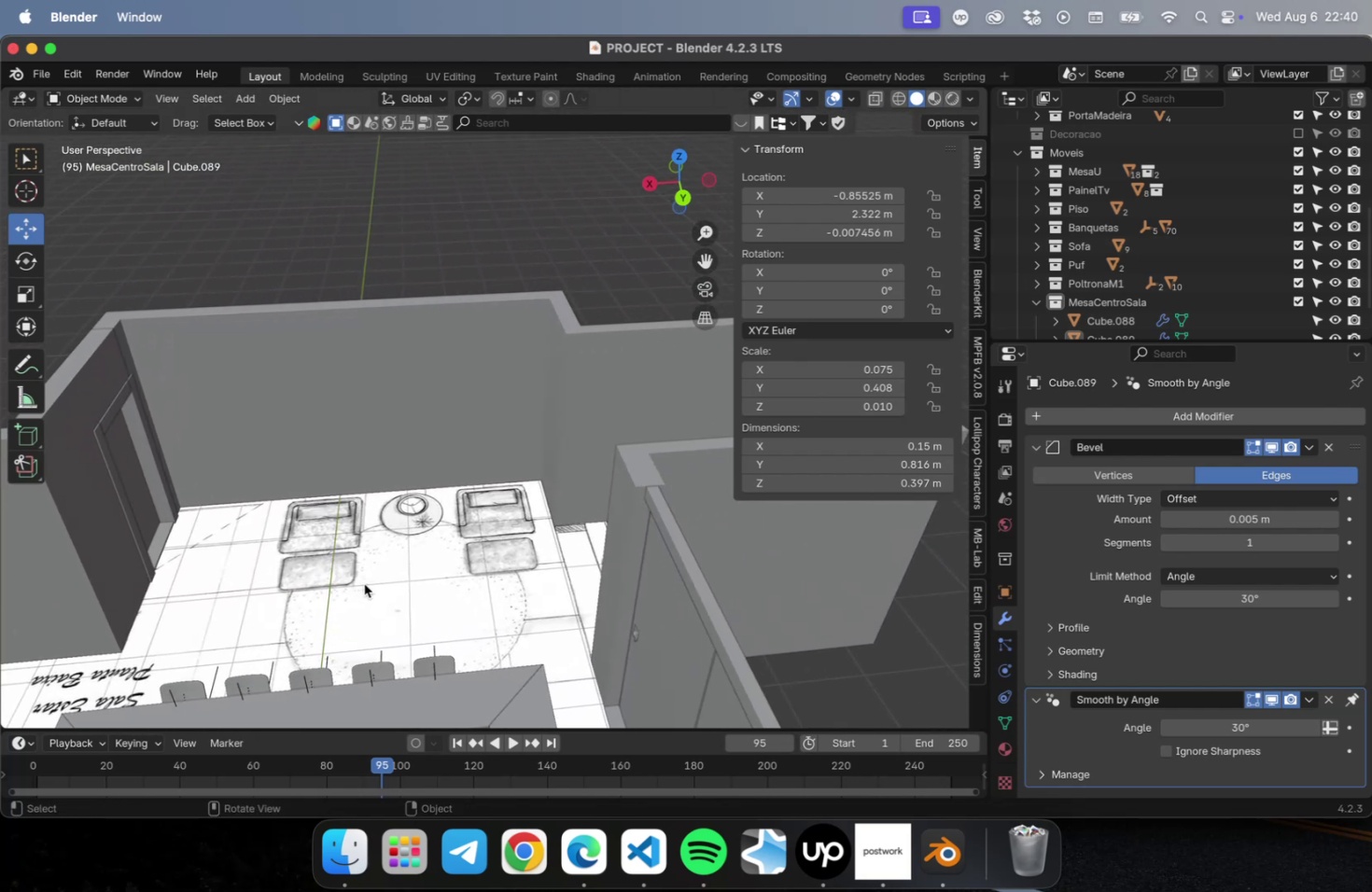 
scroll: coordinate [362, 533], scroll_direction: up, amount: 40.0
 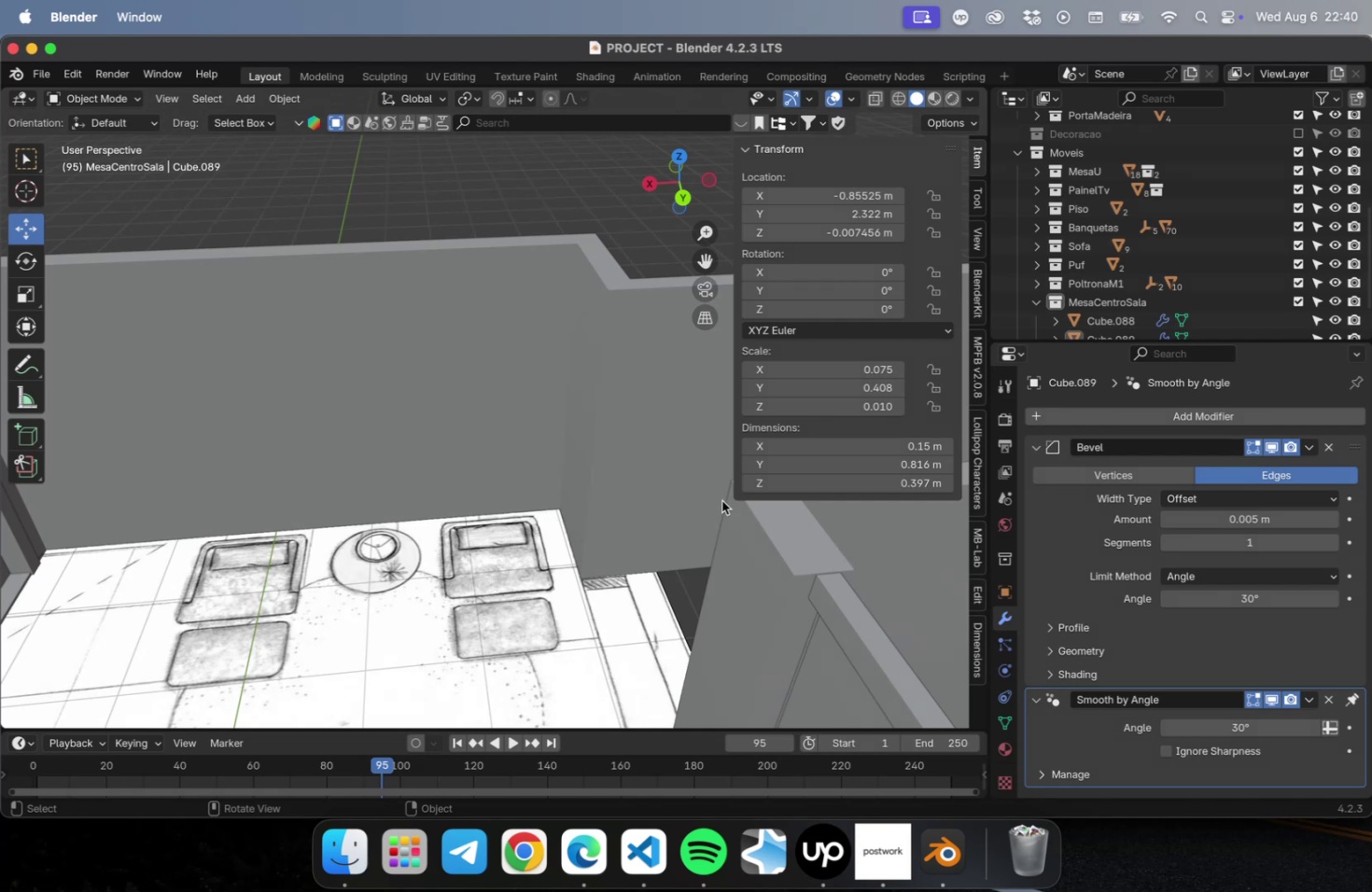 
wait(6.91)
 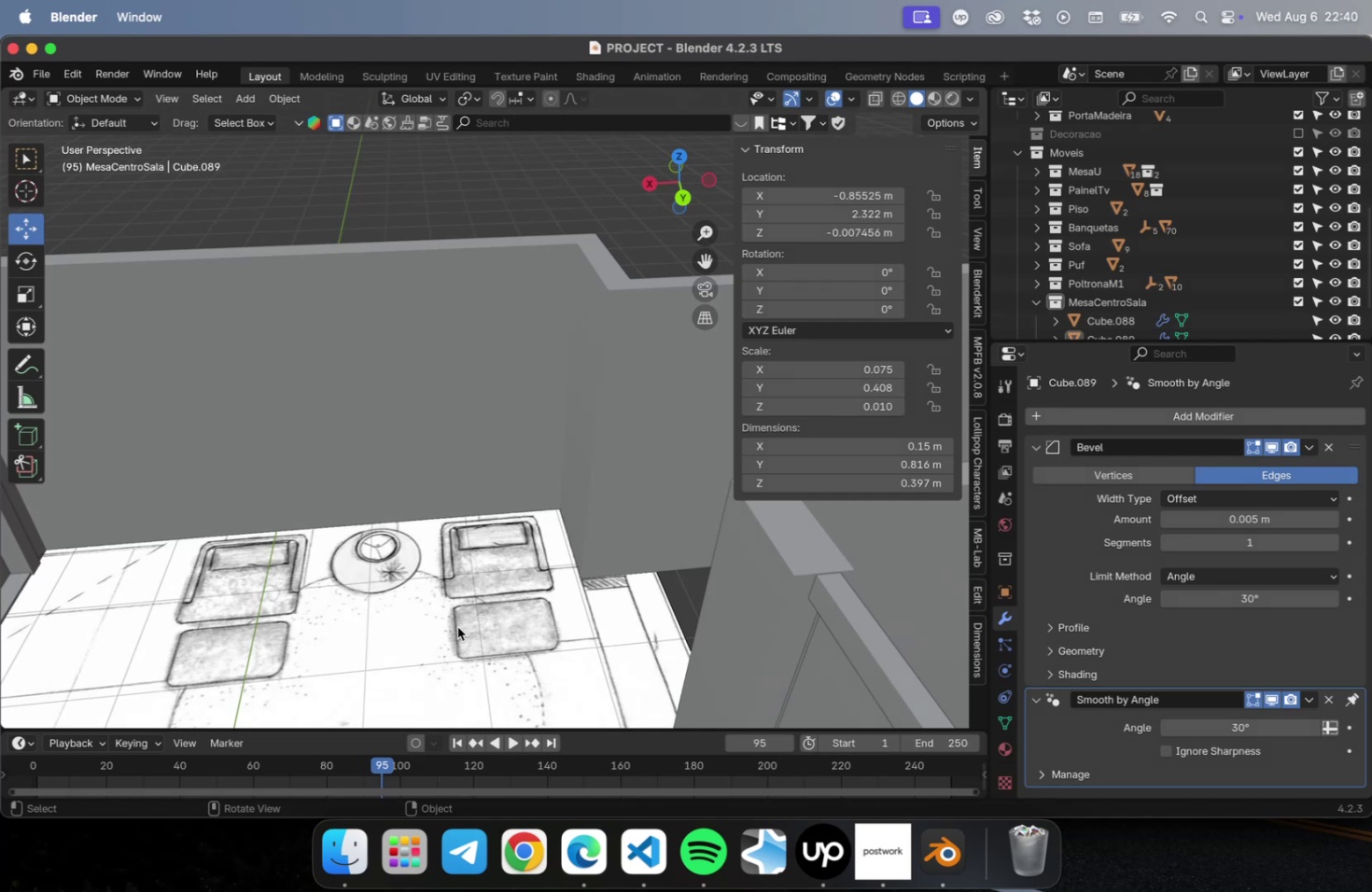 
left_click([1040, 306])
 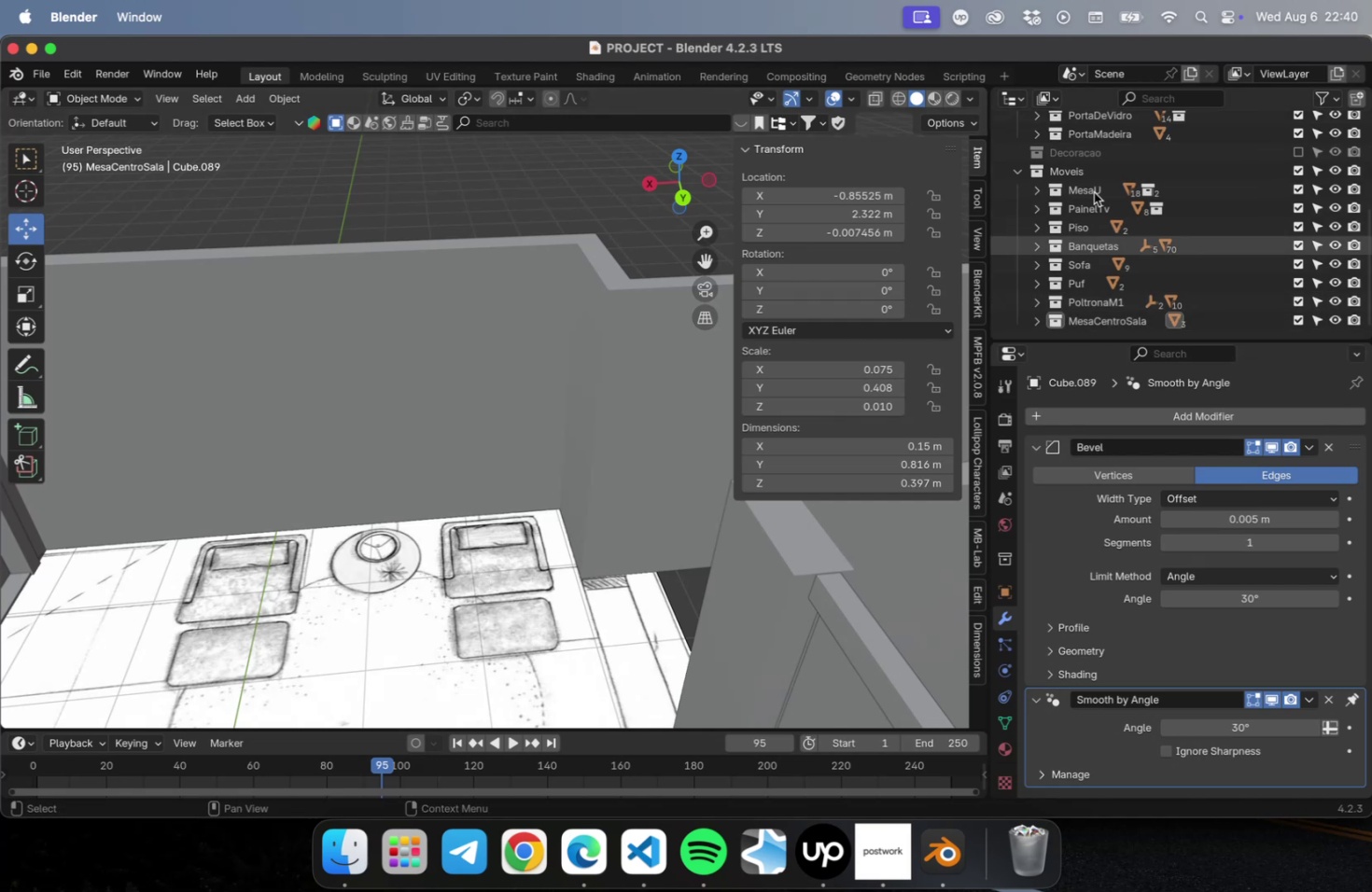 
left_click([1090, 166])
 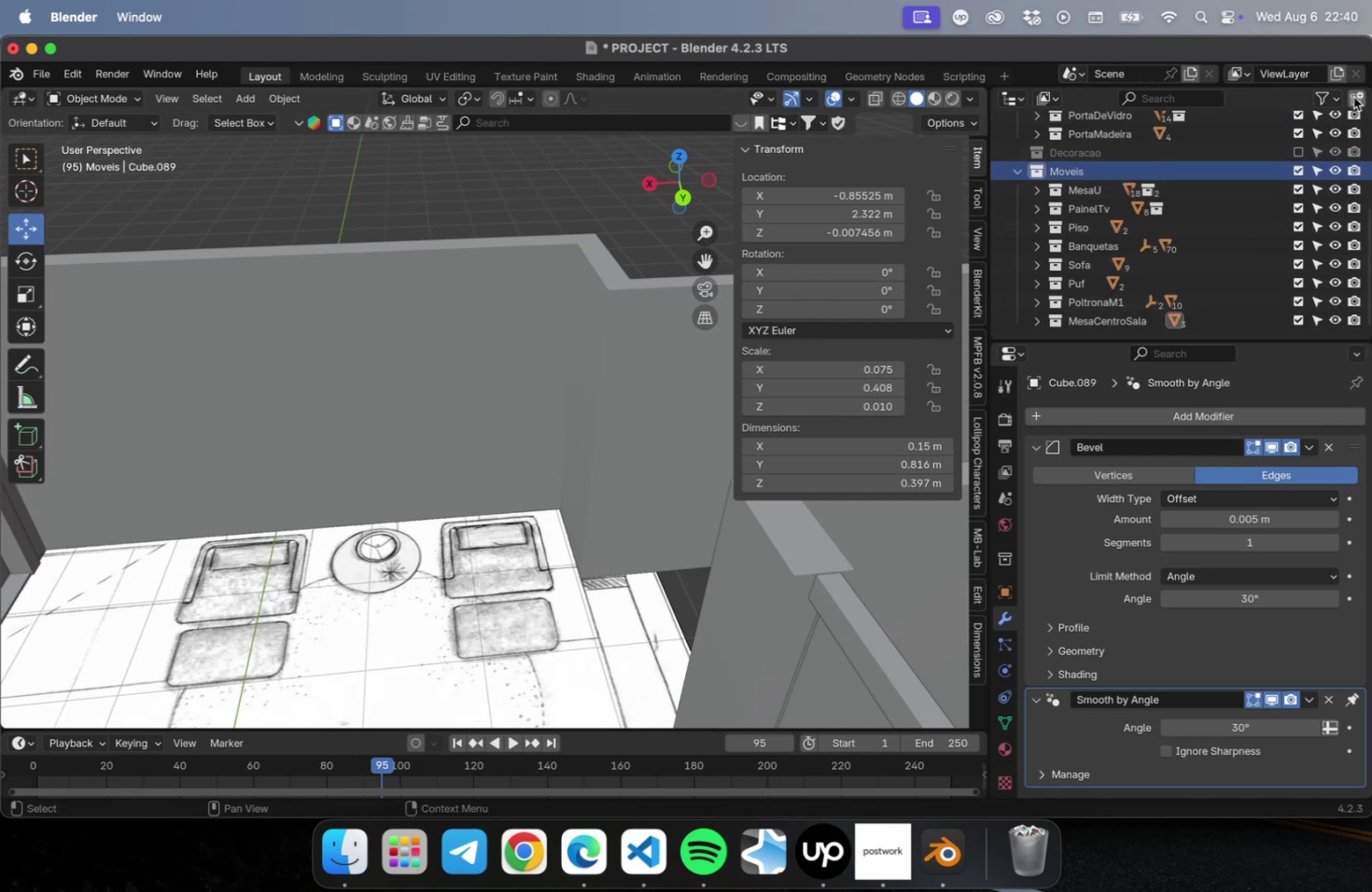 
left_click([1352, 97])
 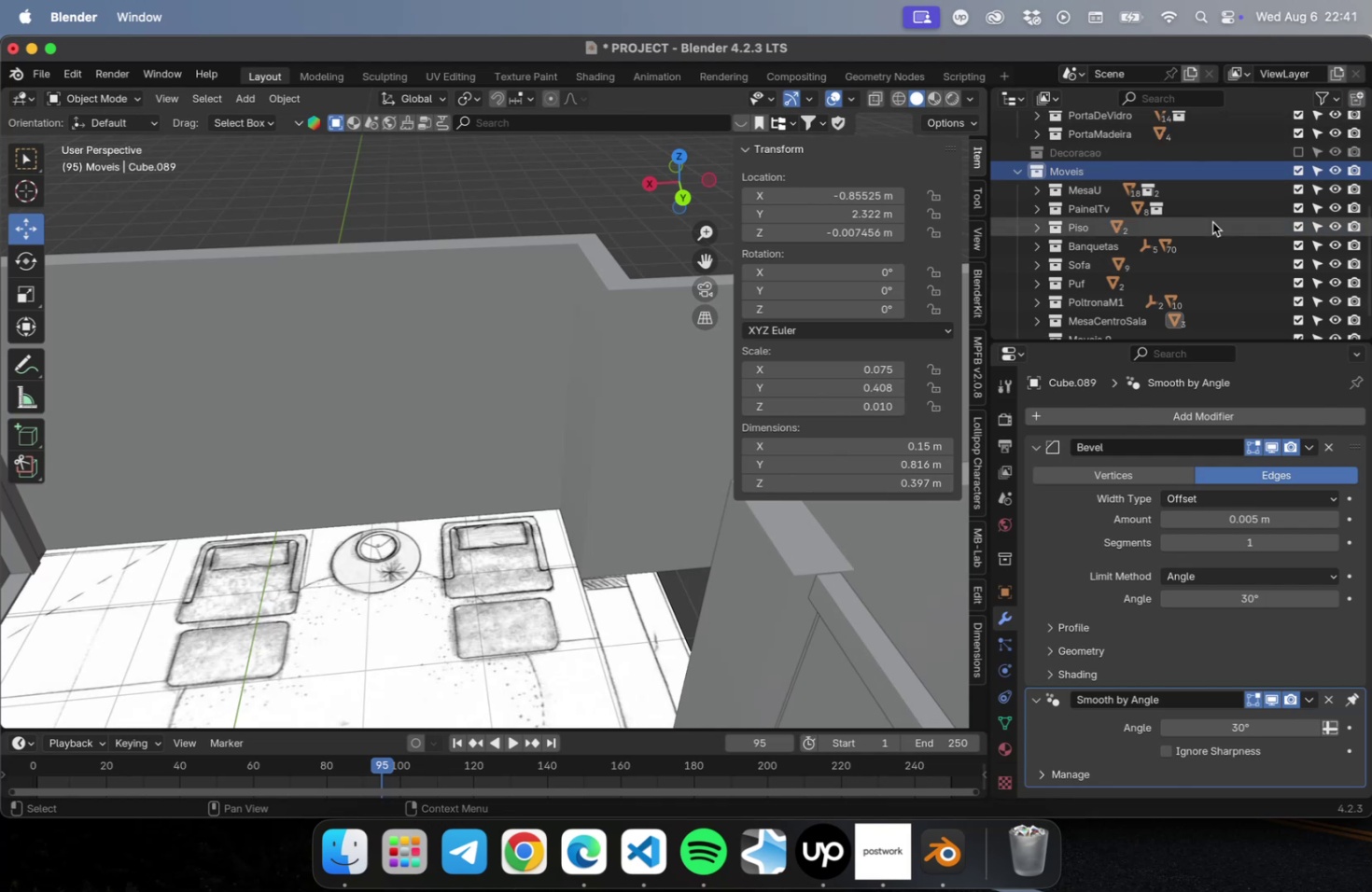 
scroll: coordinate [1199, 231], scroll_direction: down, amount: 11.0
 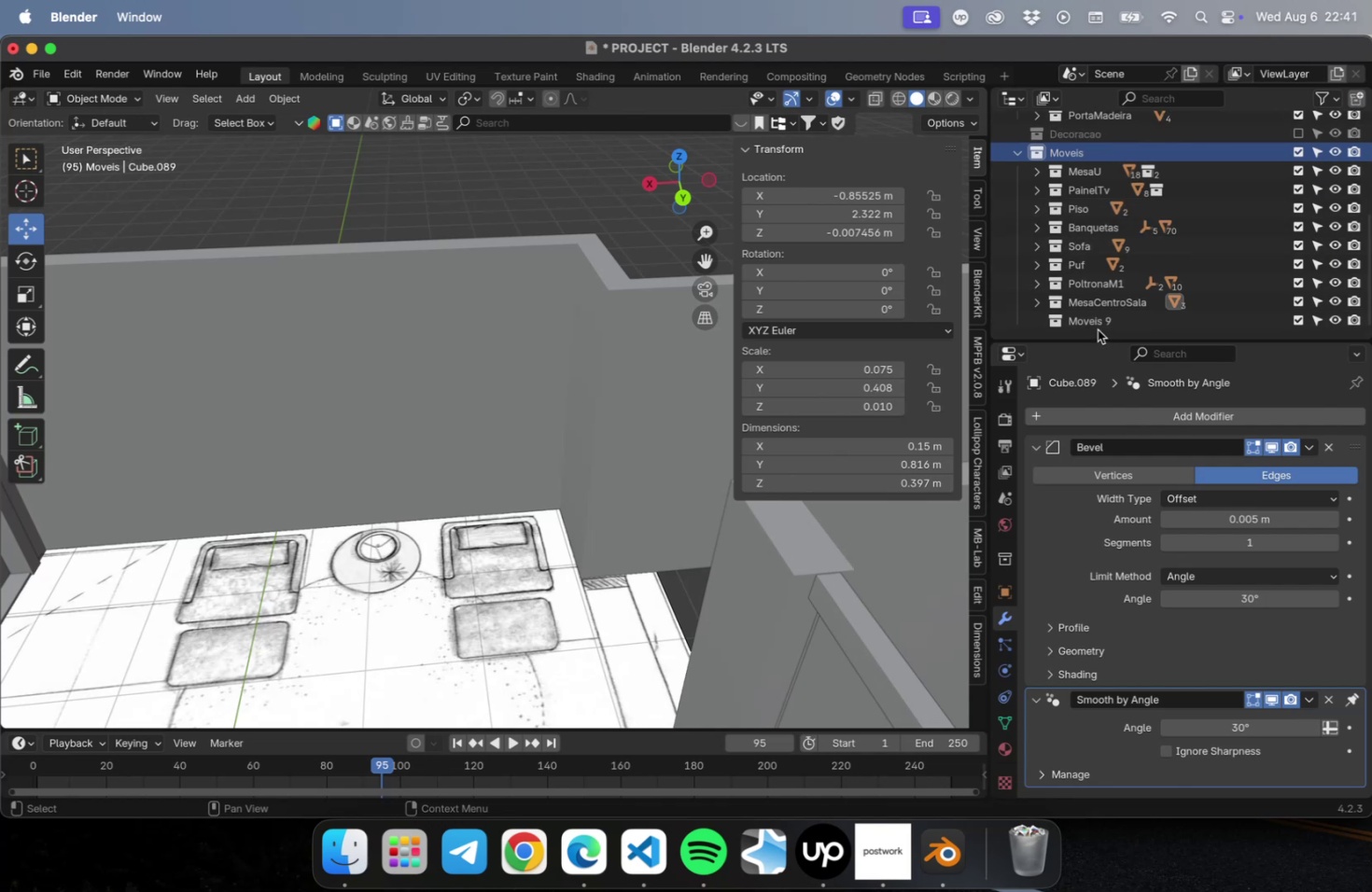 
left_click([1097, 329])
 